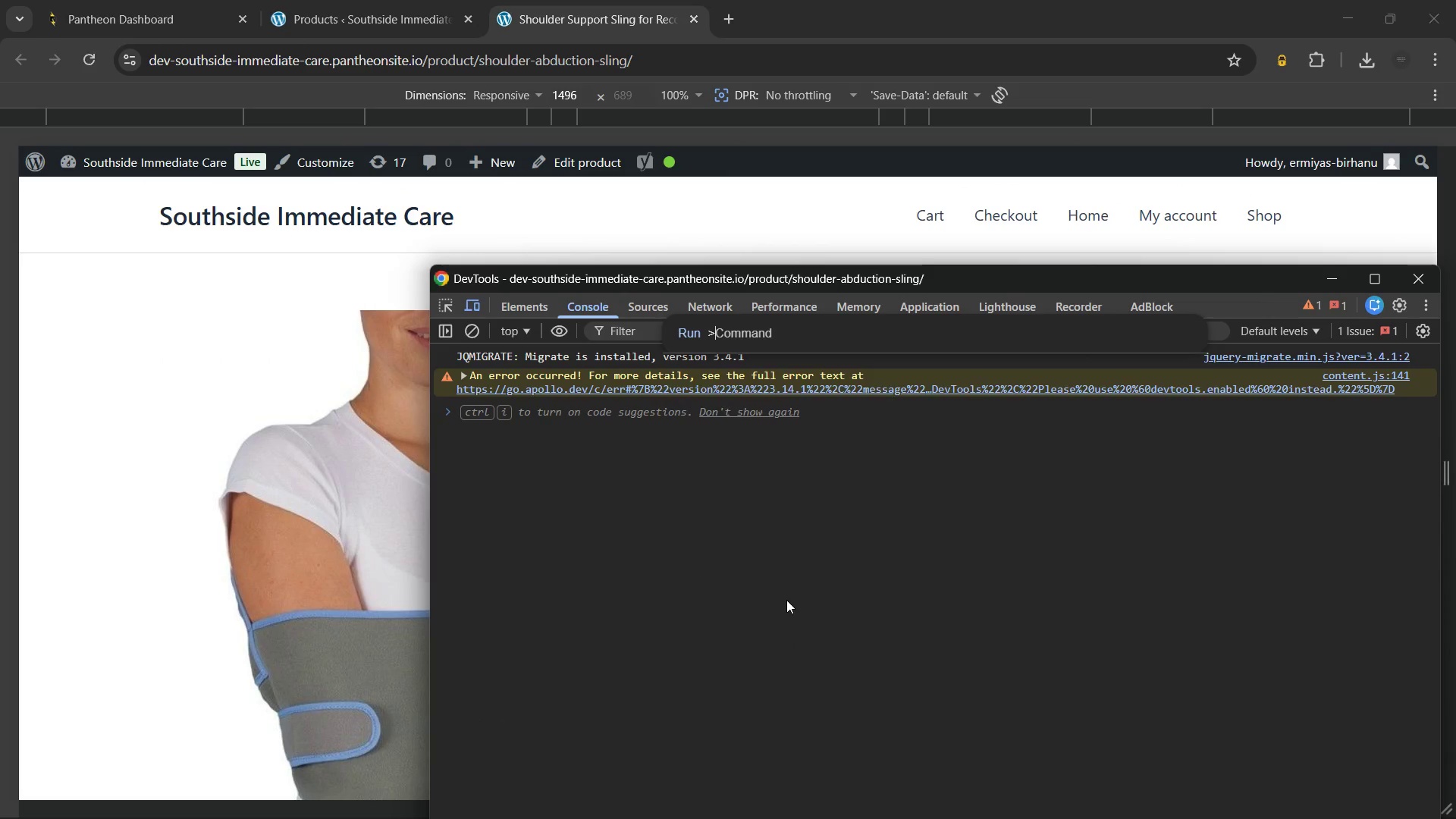 
key(Control+Shift+P)
 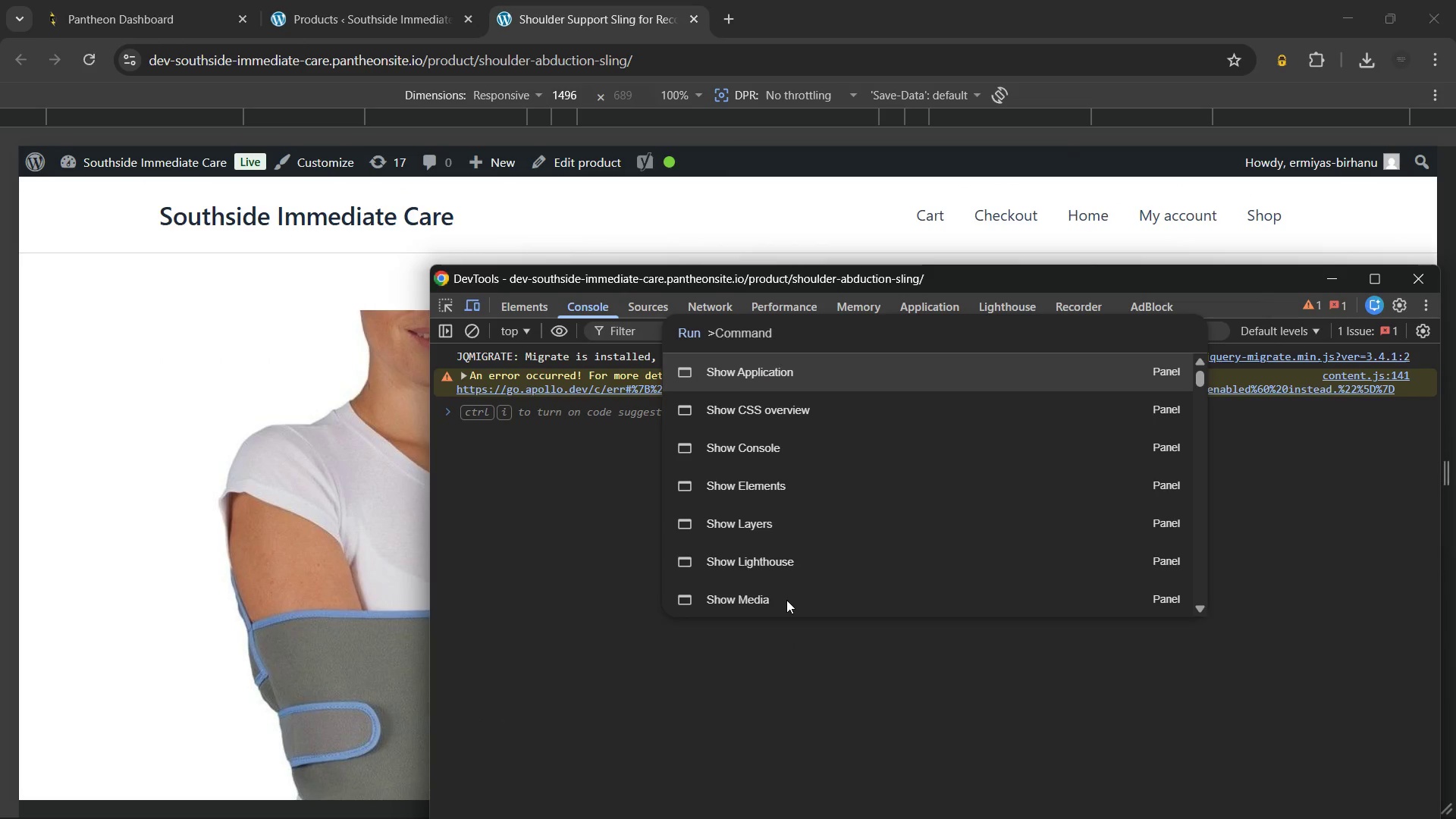 
type(ful)
 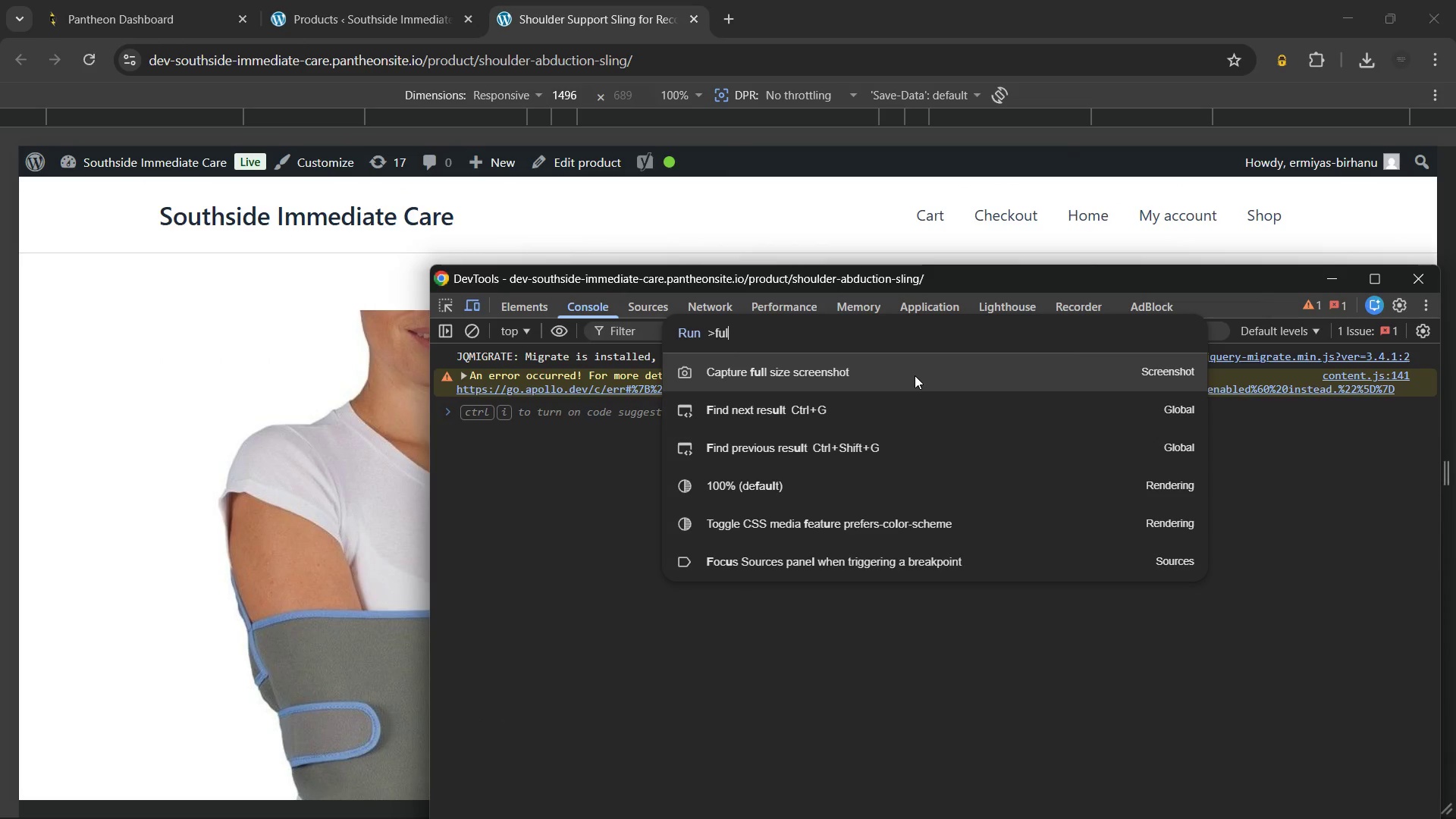 
left_click([913, 369])
 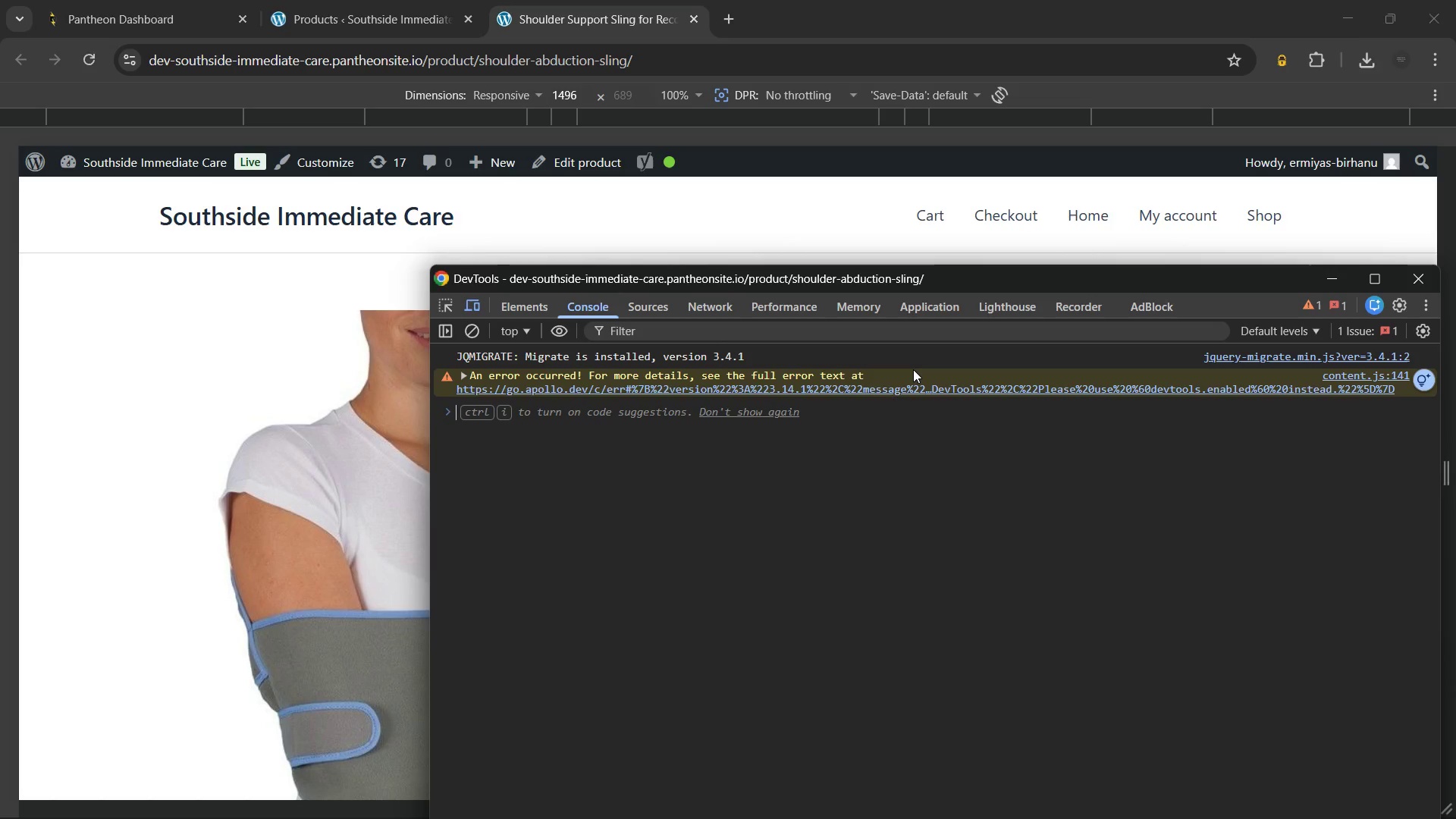 
wait(6.34)
 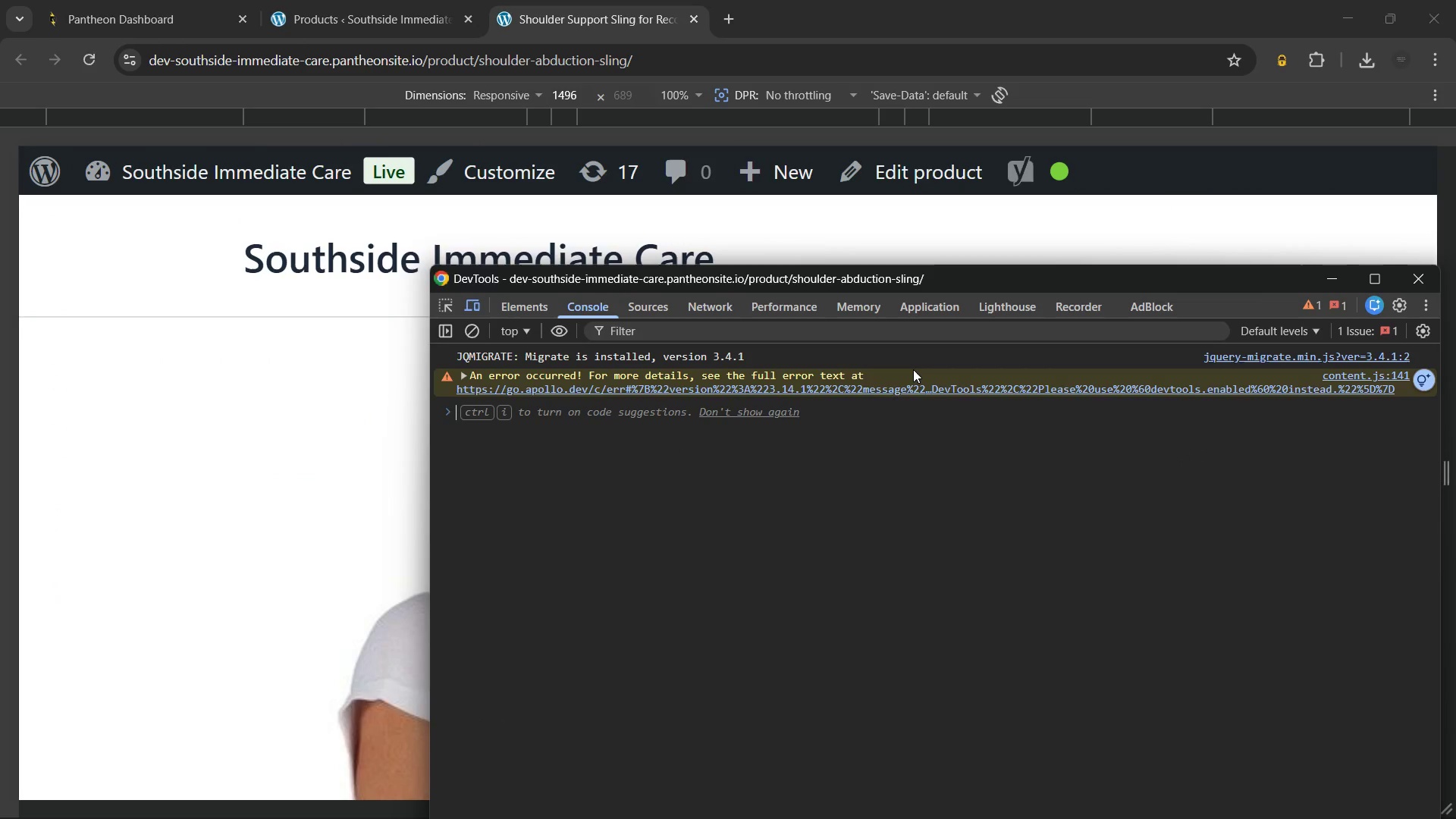 
left_click([899, 447])
 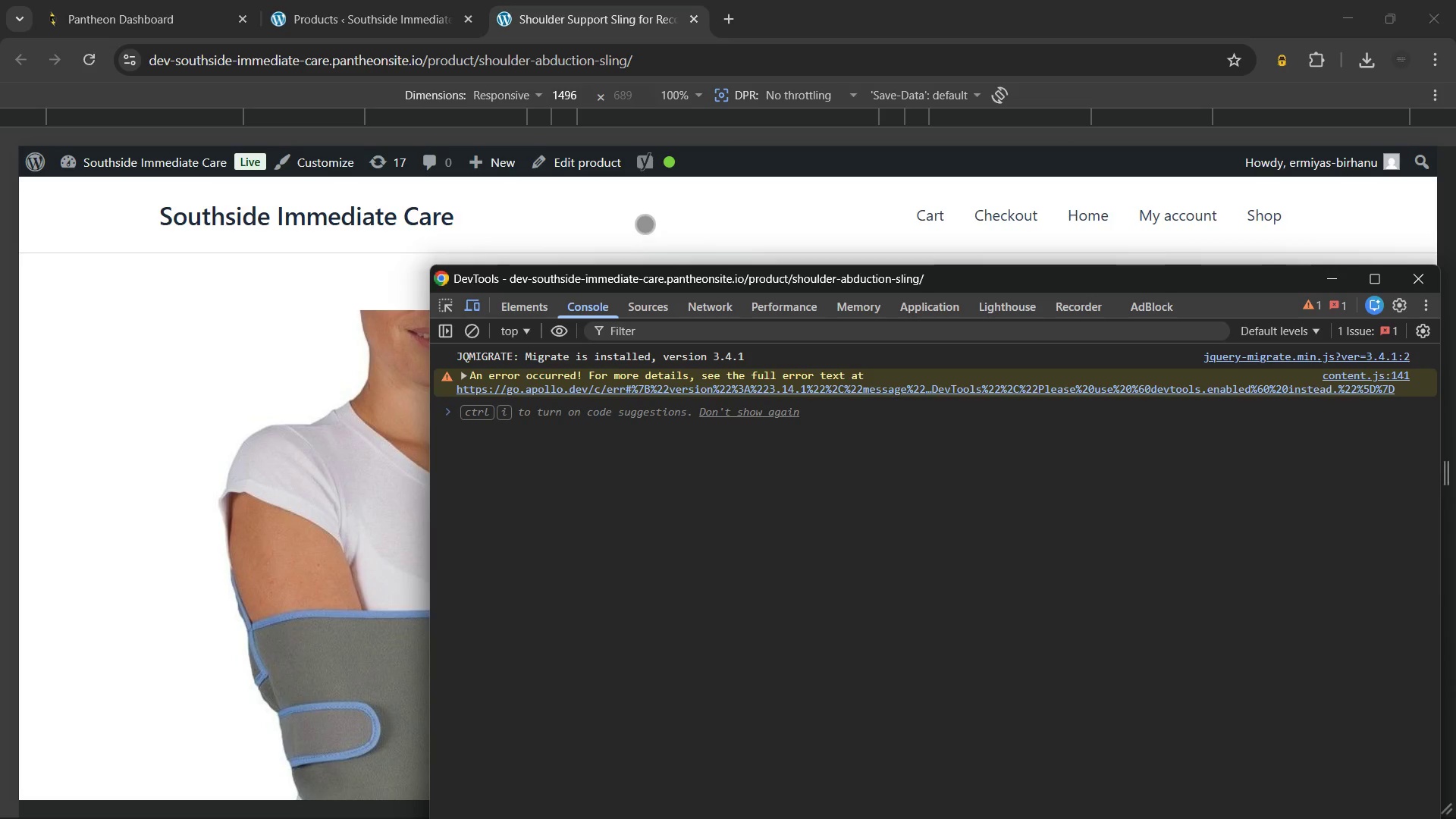 
left_click([645, 224])
 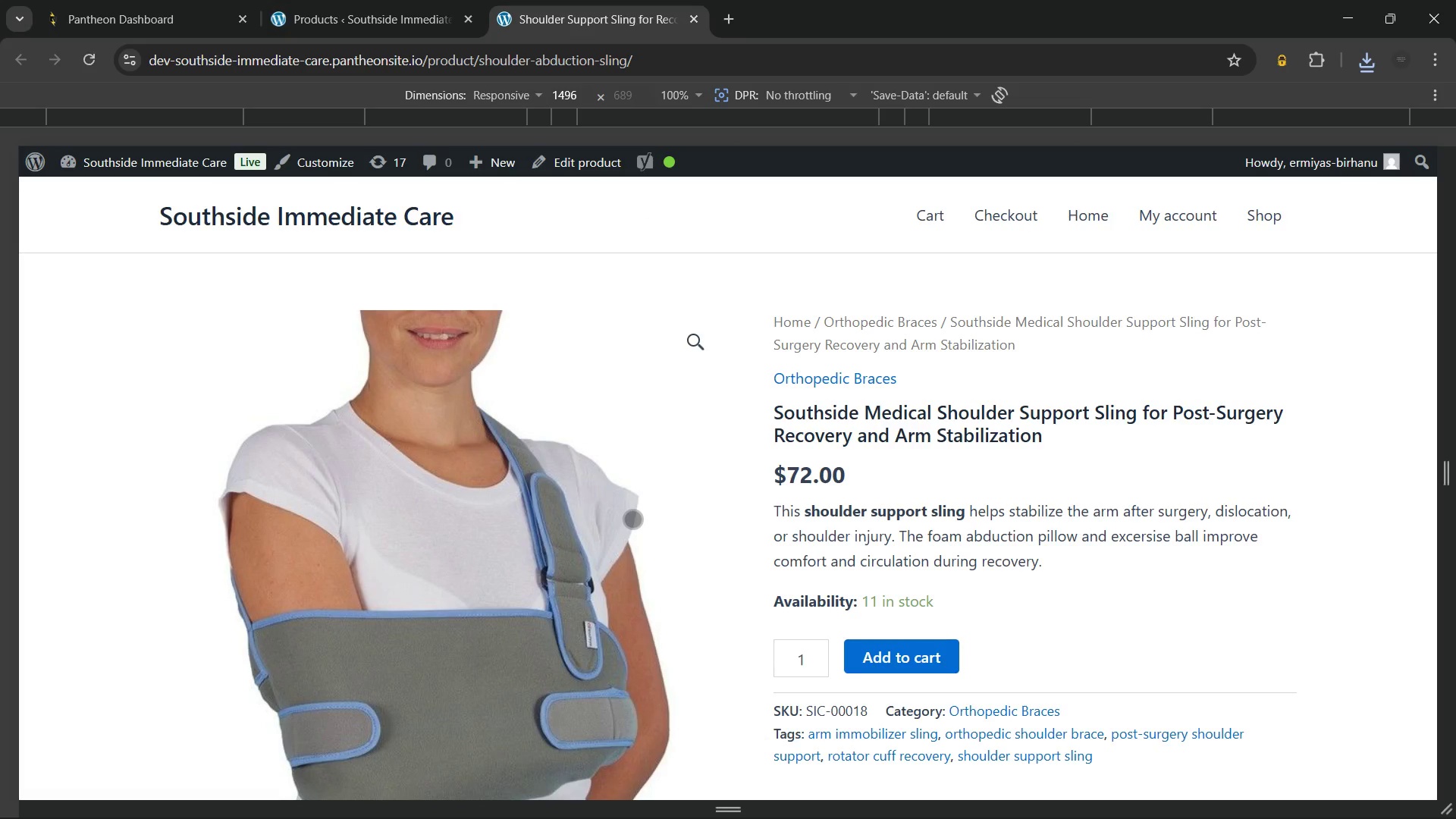 
scroll: coordinate [632, 519], scroll_direction: down, amount: 18.0
 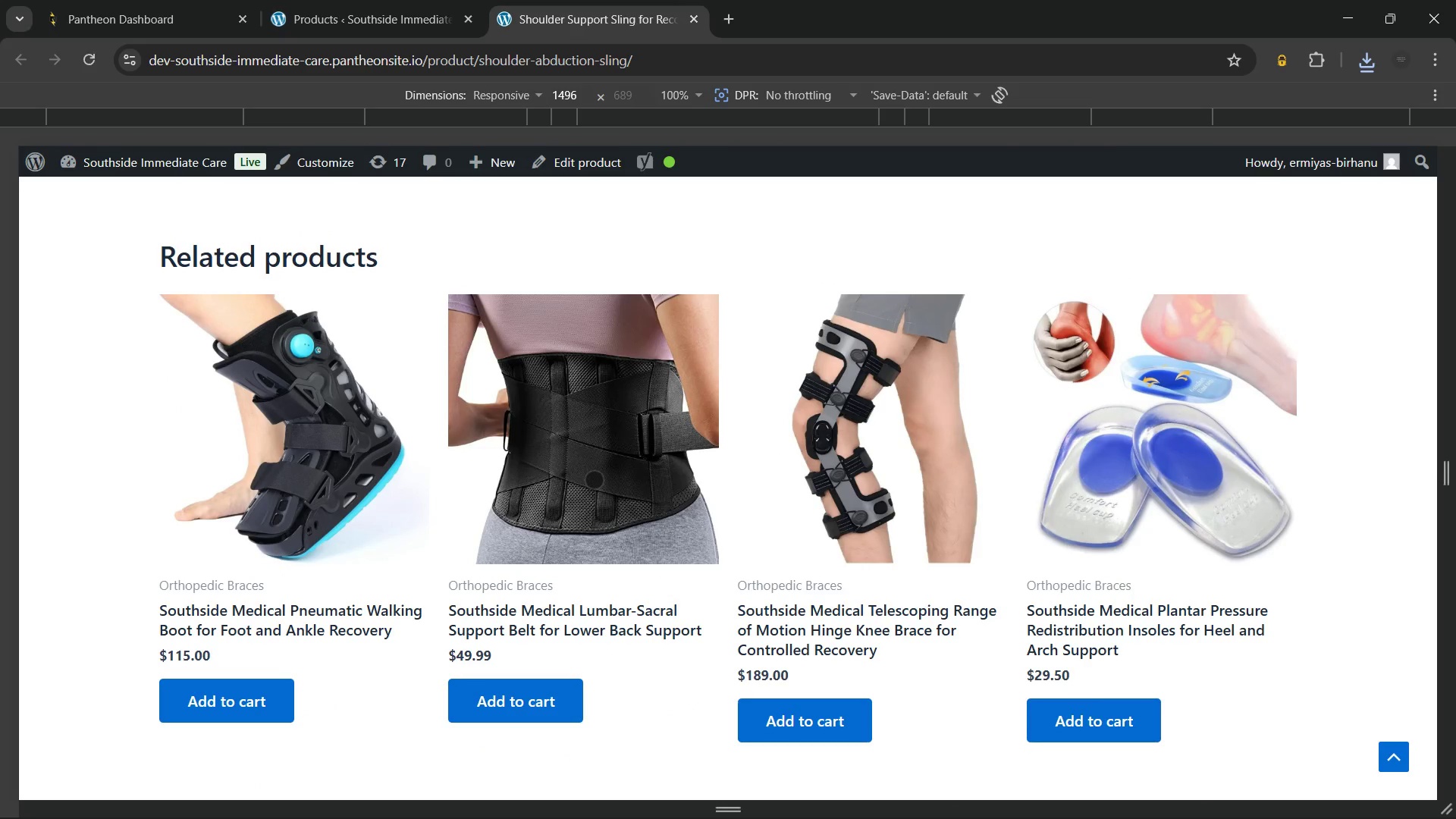 
left_click([594, 479])
 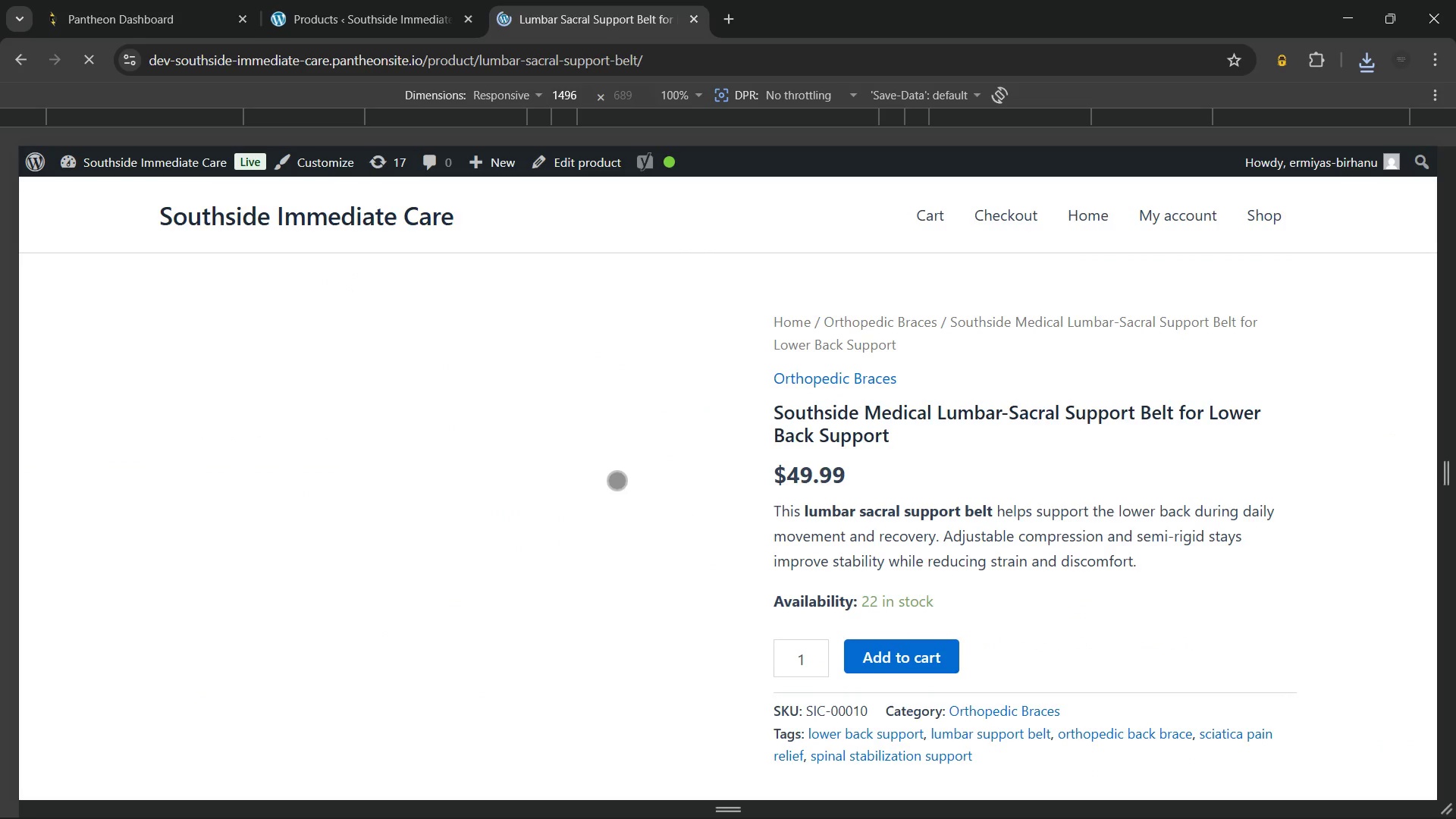 
wait(6.42)
 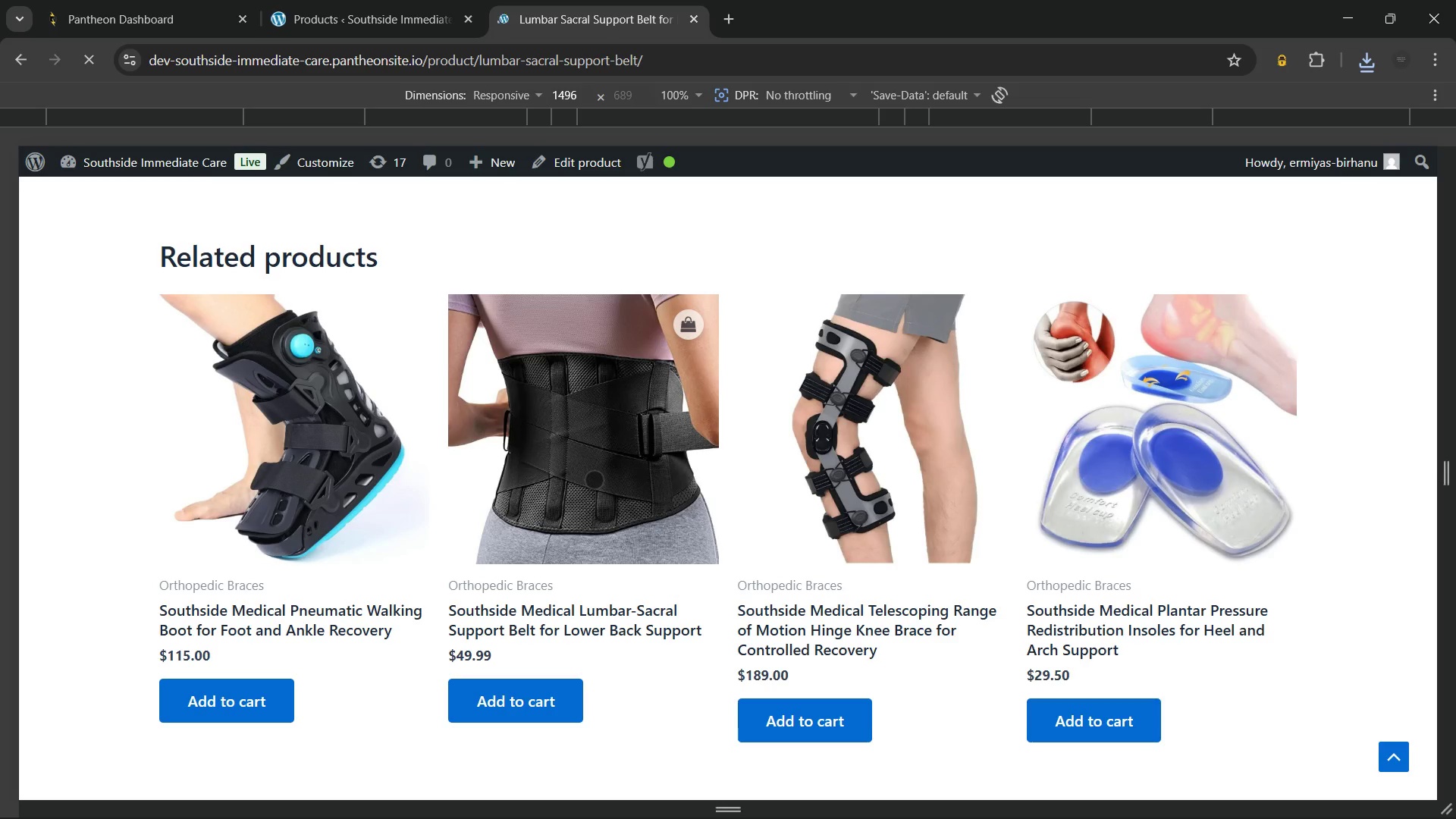 
scroll: coordinate [833, 437], scroll_direction: down, amount: 6.0
 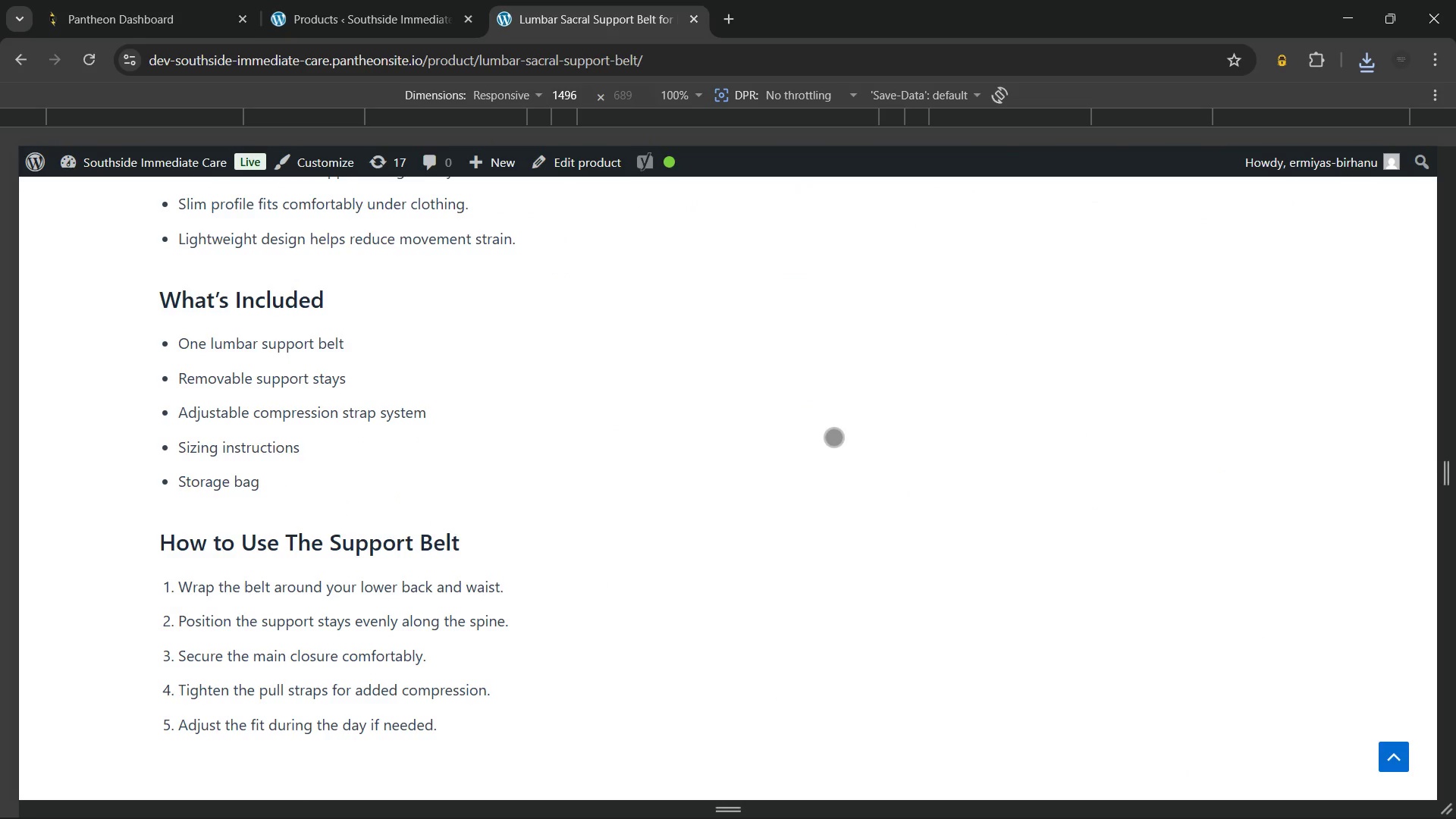 
scroll: coordinate [833, 437], scroll_direction: up, amount: 3.0
 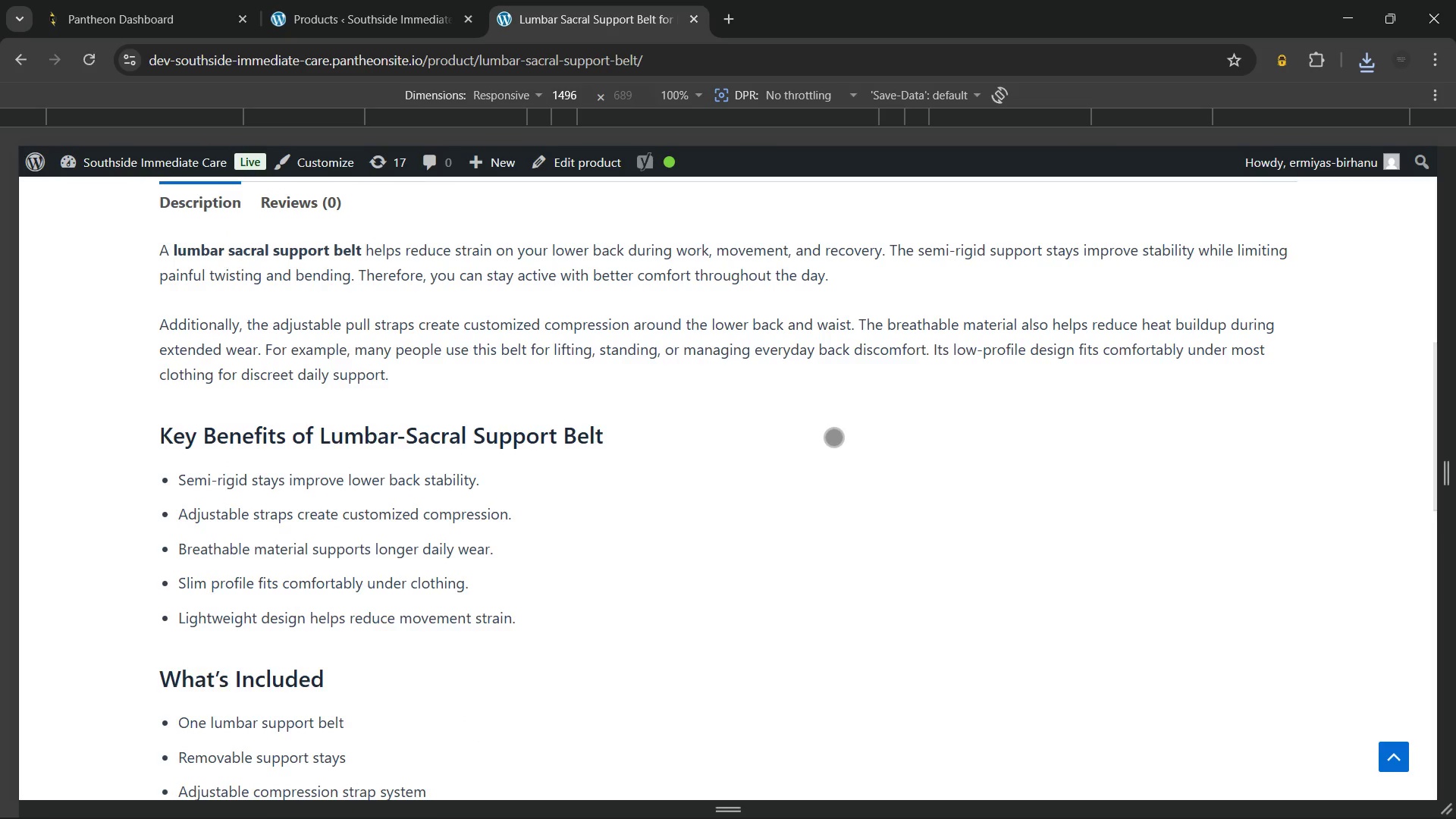 
scroll: coordinate [833, 434], scroll_direction: down, amount: 9.0
 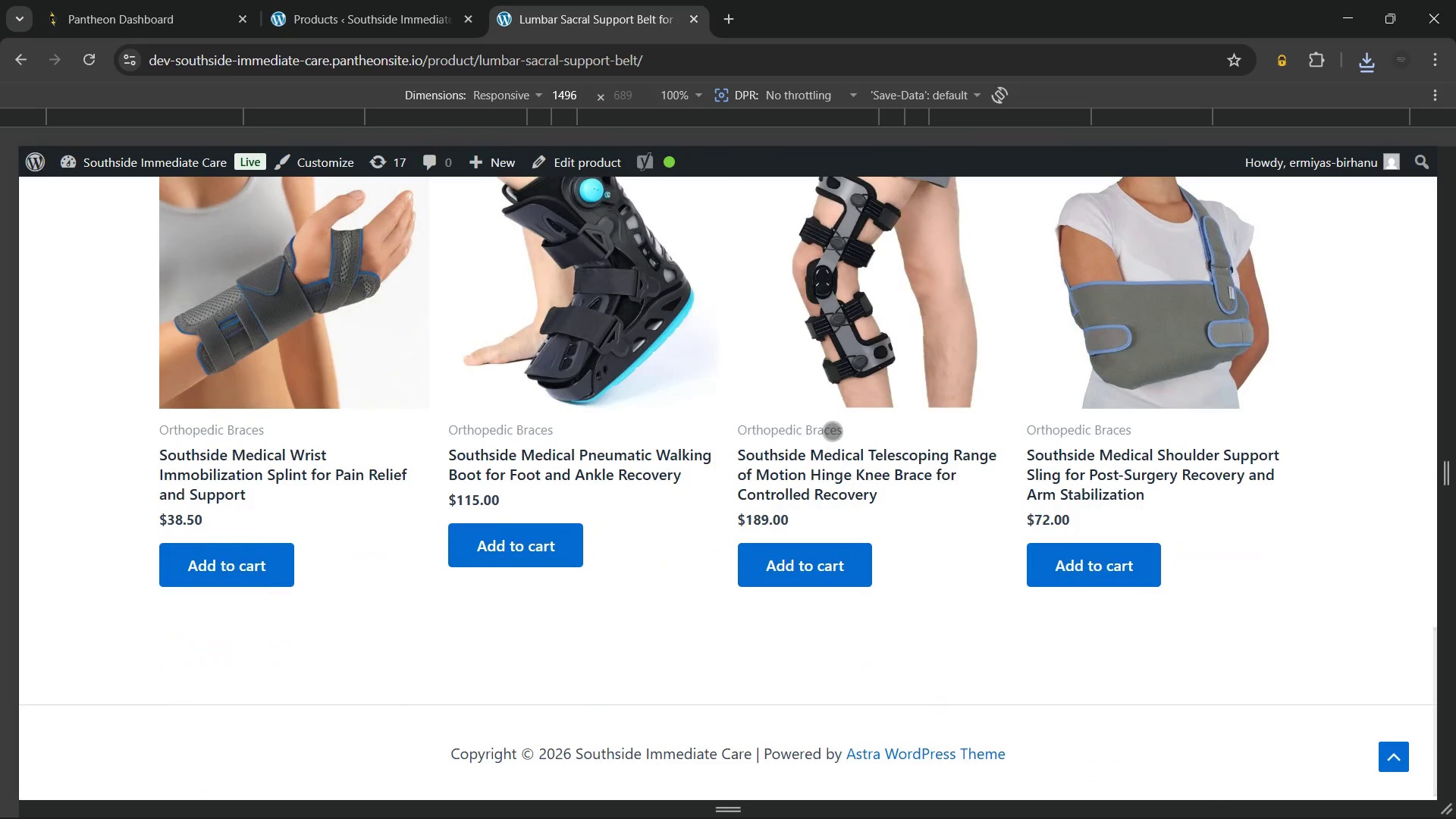 
scroll: coordinate [832, 431], scroll_direction: up, amount: 25.0
 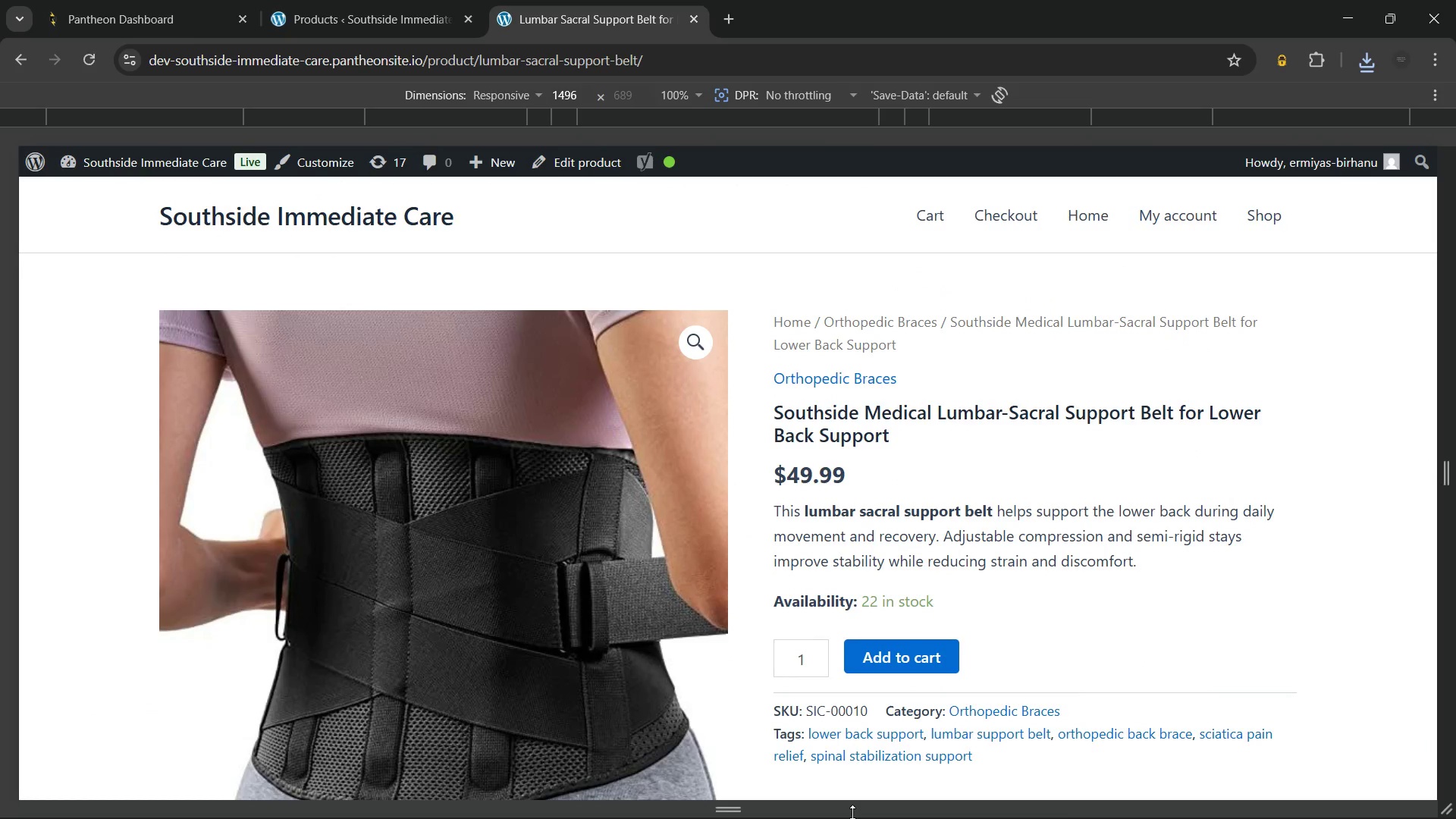 
key(Meta+MetaLeft)
 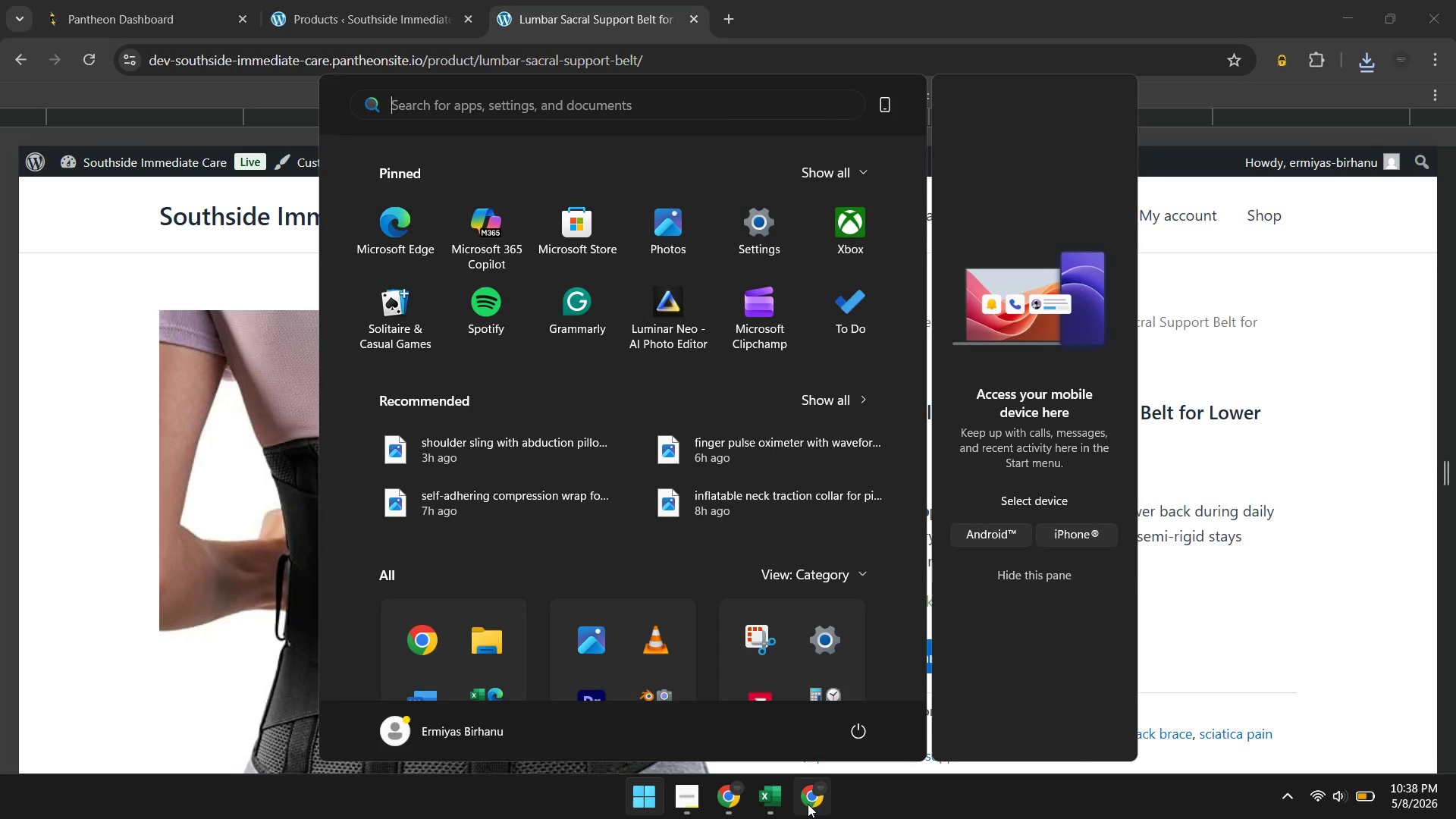 
key(Meta+MetaLeft)
 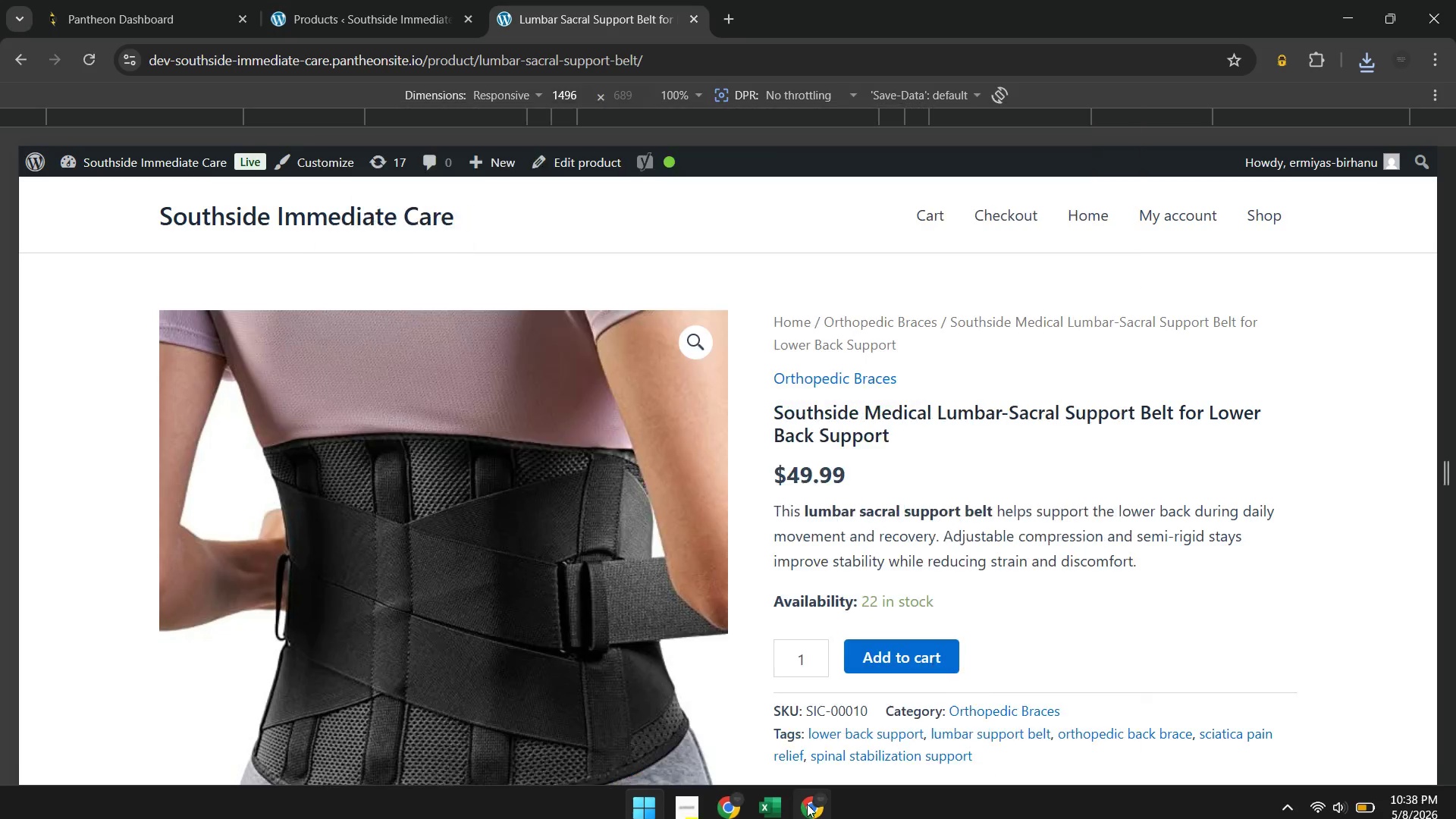 
left_click([807, 804])
 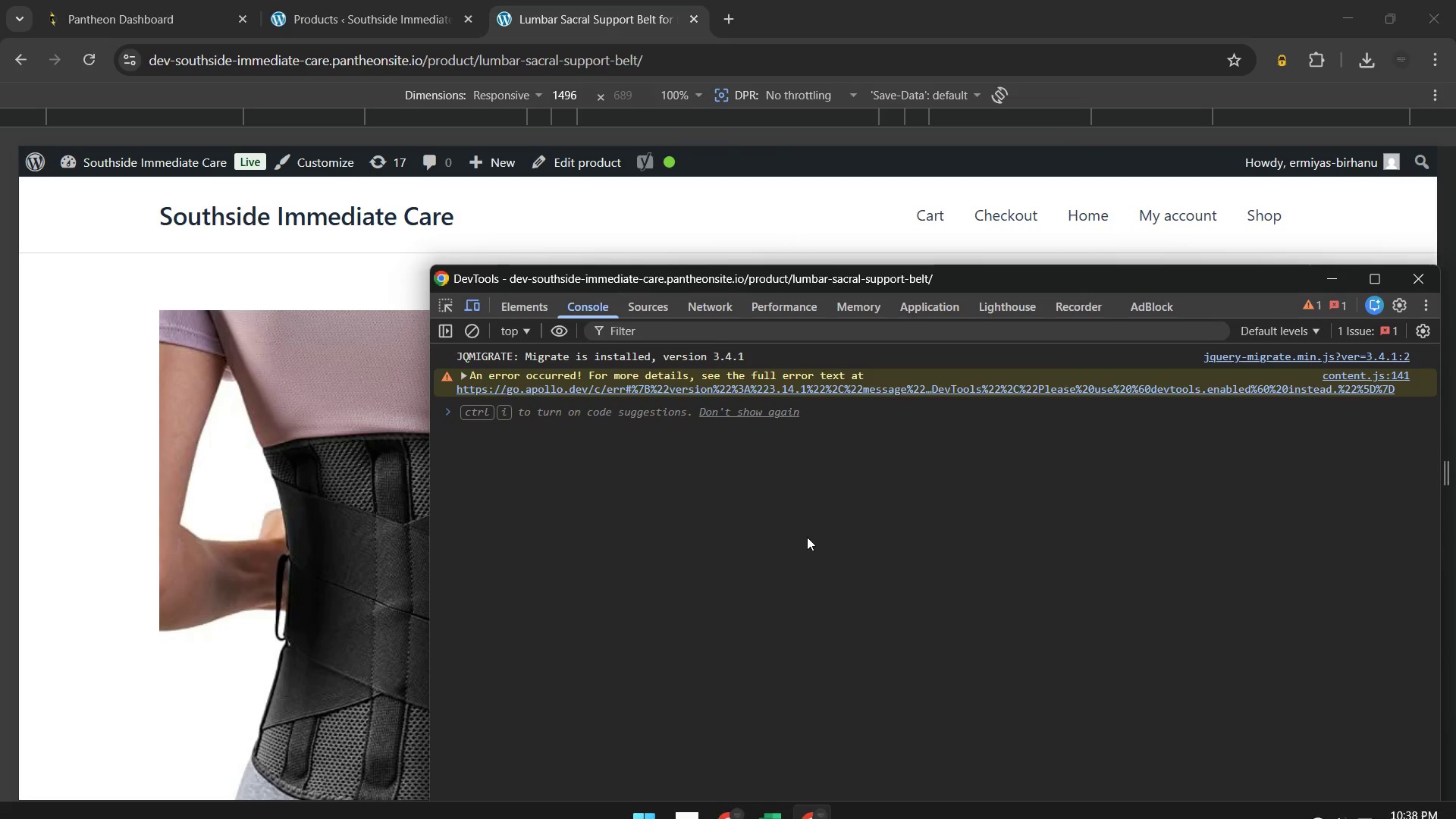 
scroll: coordinate [345, 497], scroll_direction: up, amount: 5.0
 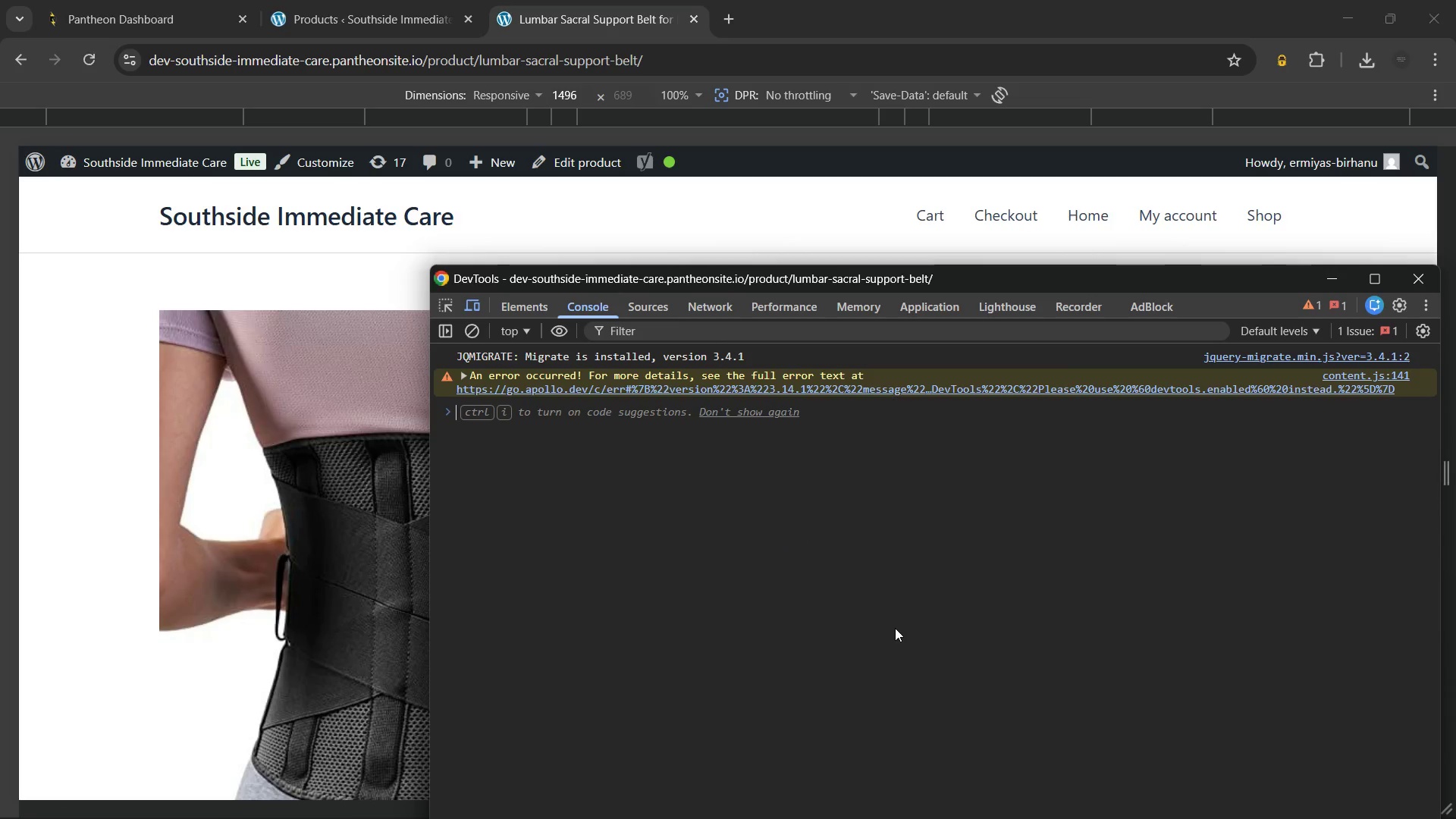 
key(Control+Shift+P)
 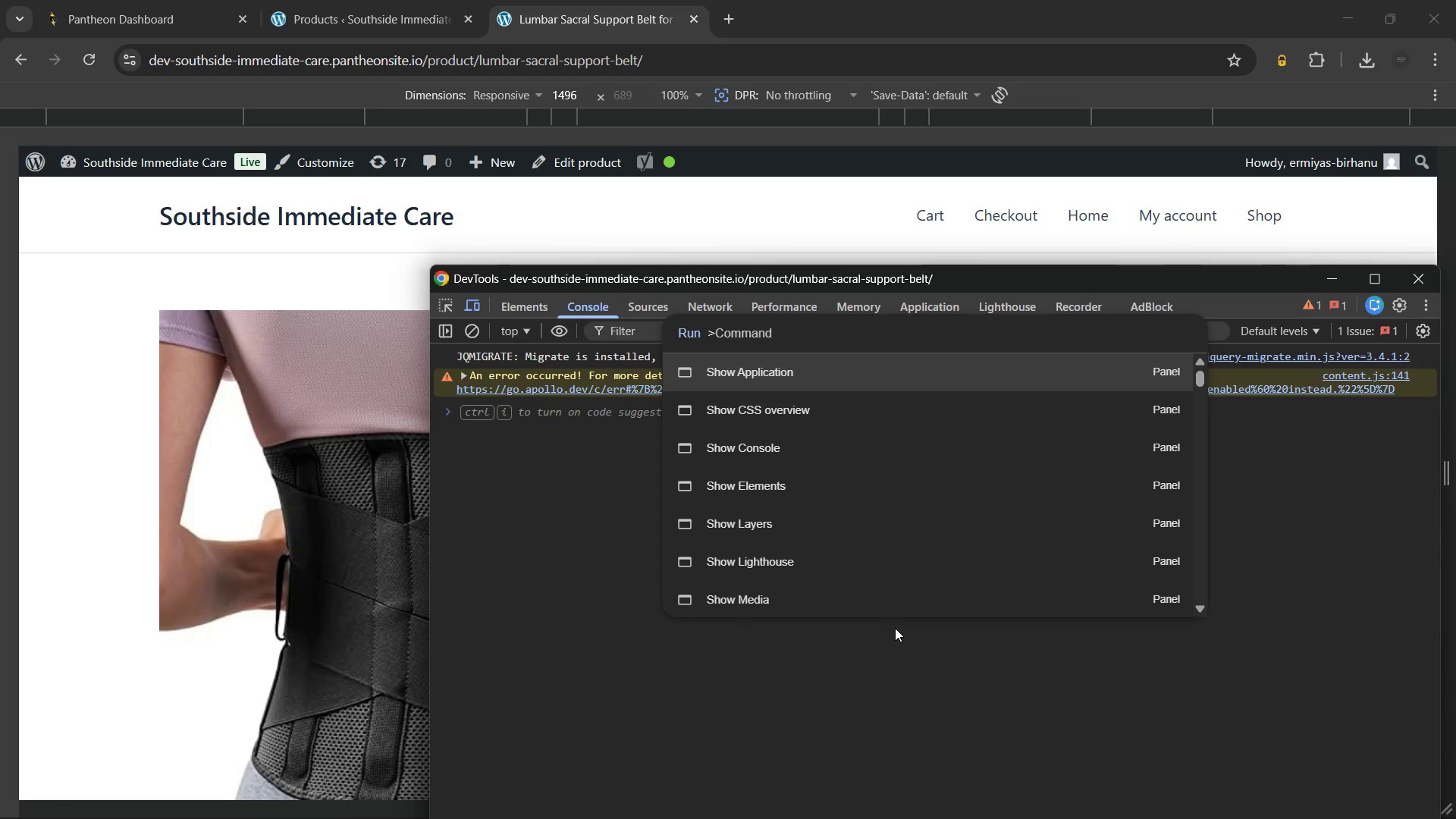 
type(ful)
 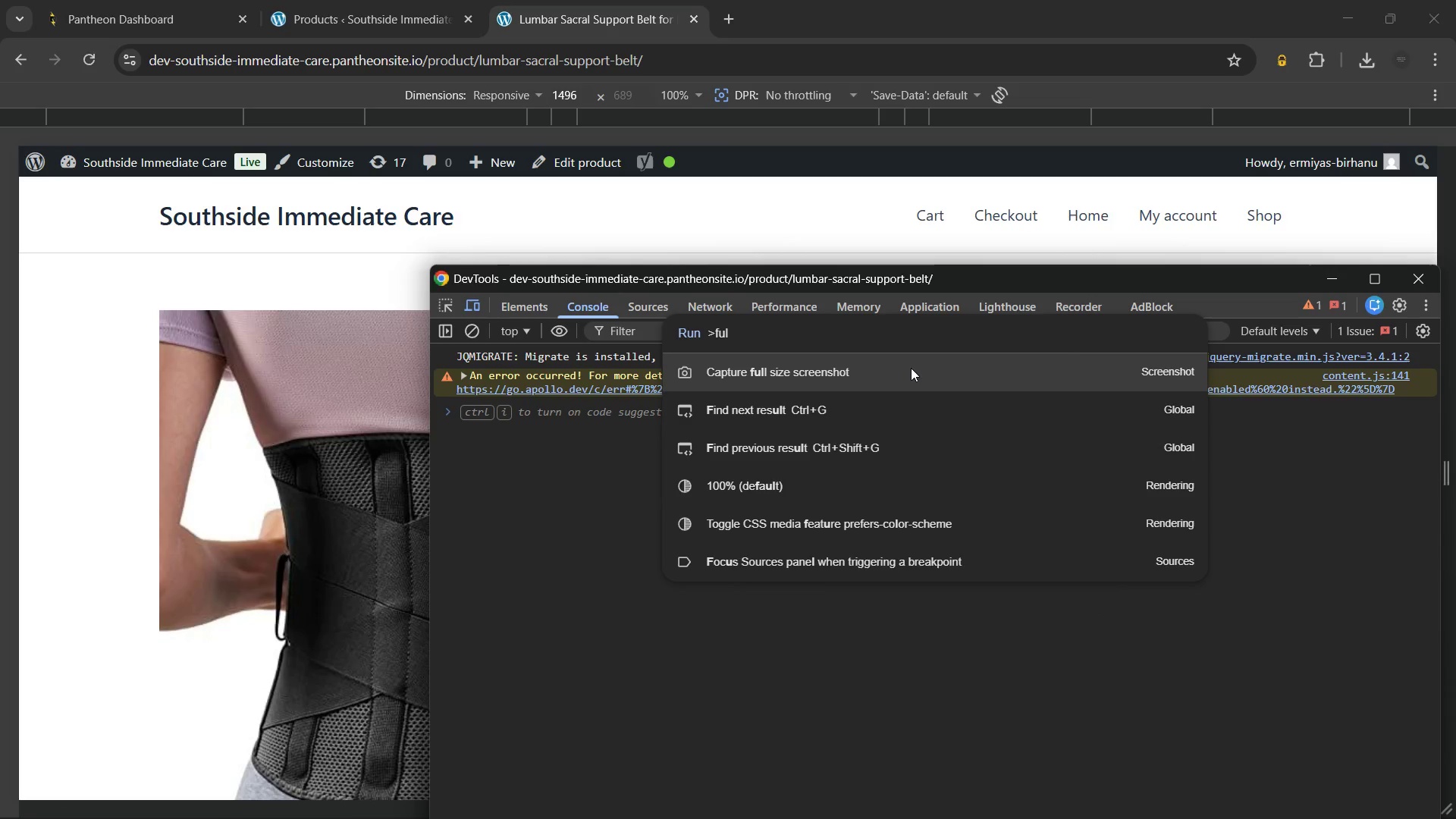 
left_click([911, 368])
 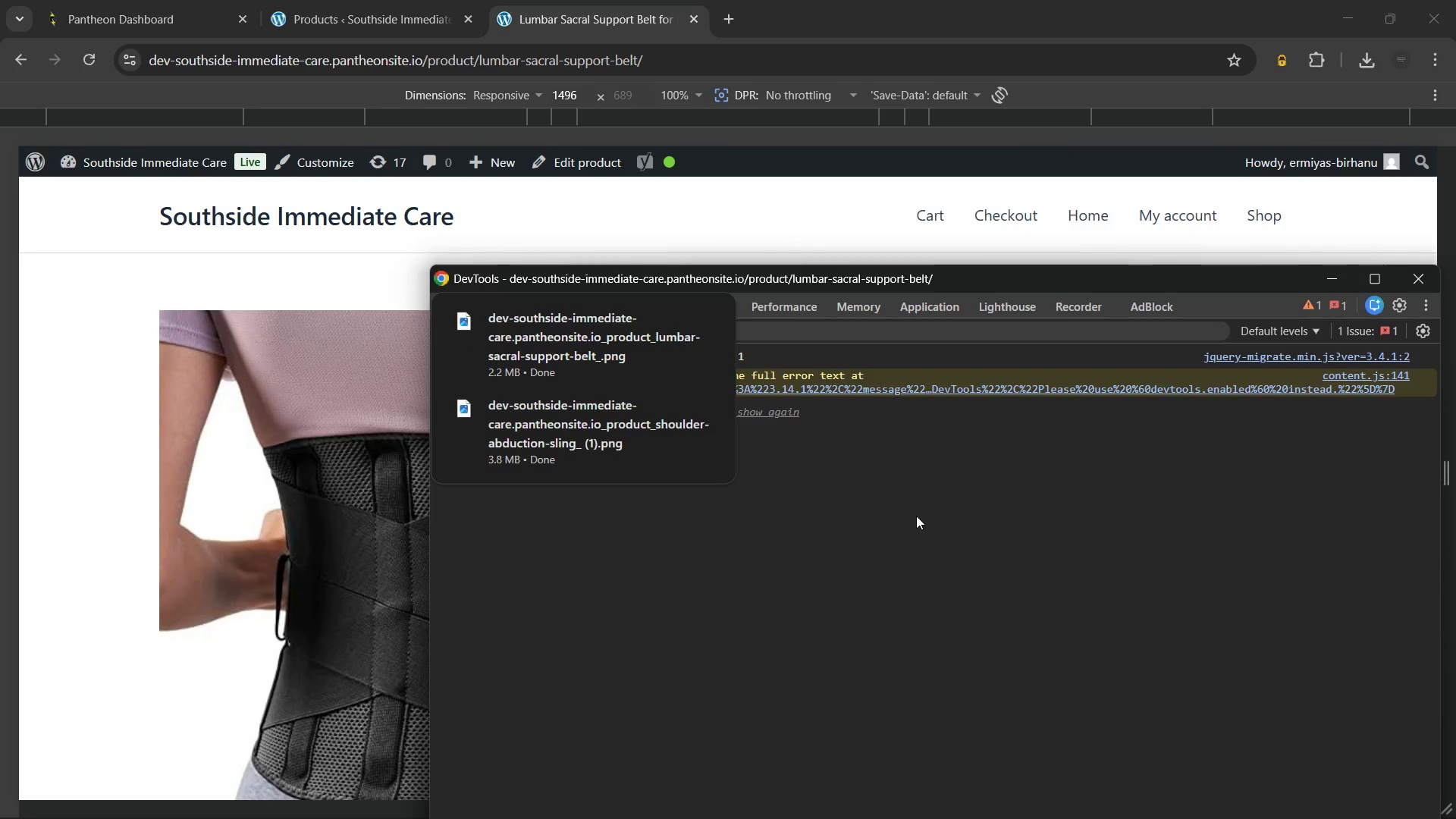 
wait(6.84)
 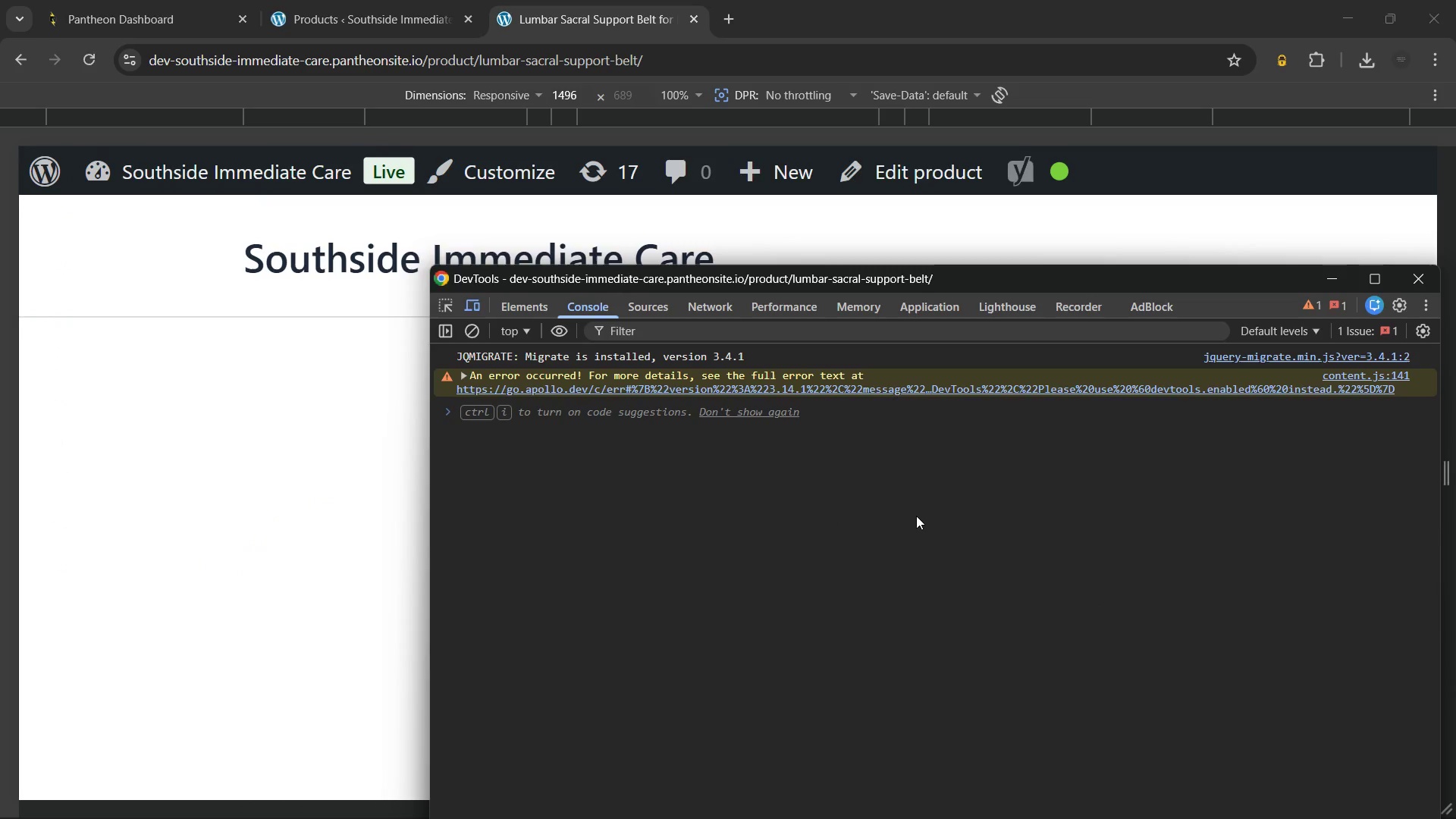 
left_click([916, 516])
 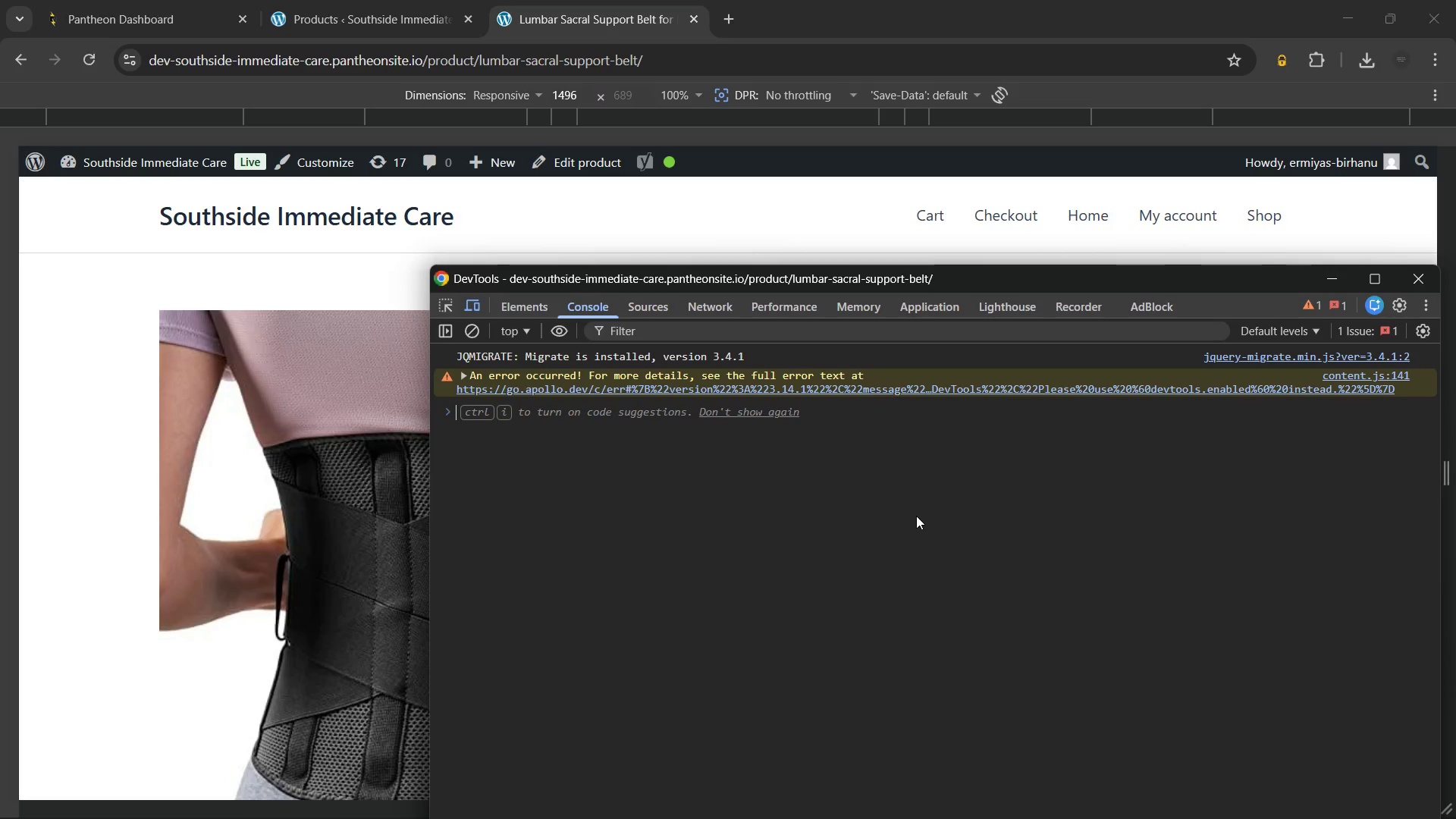 
key(Control+Shift+ShiftLeft)
 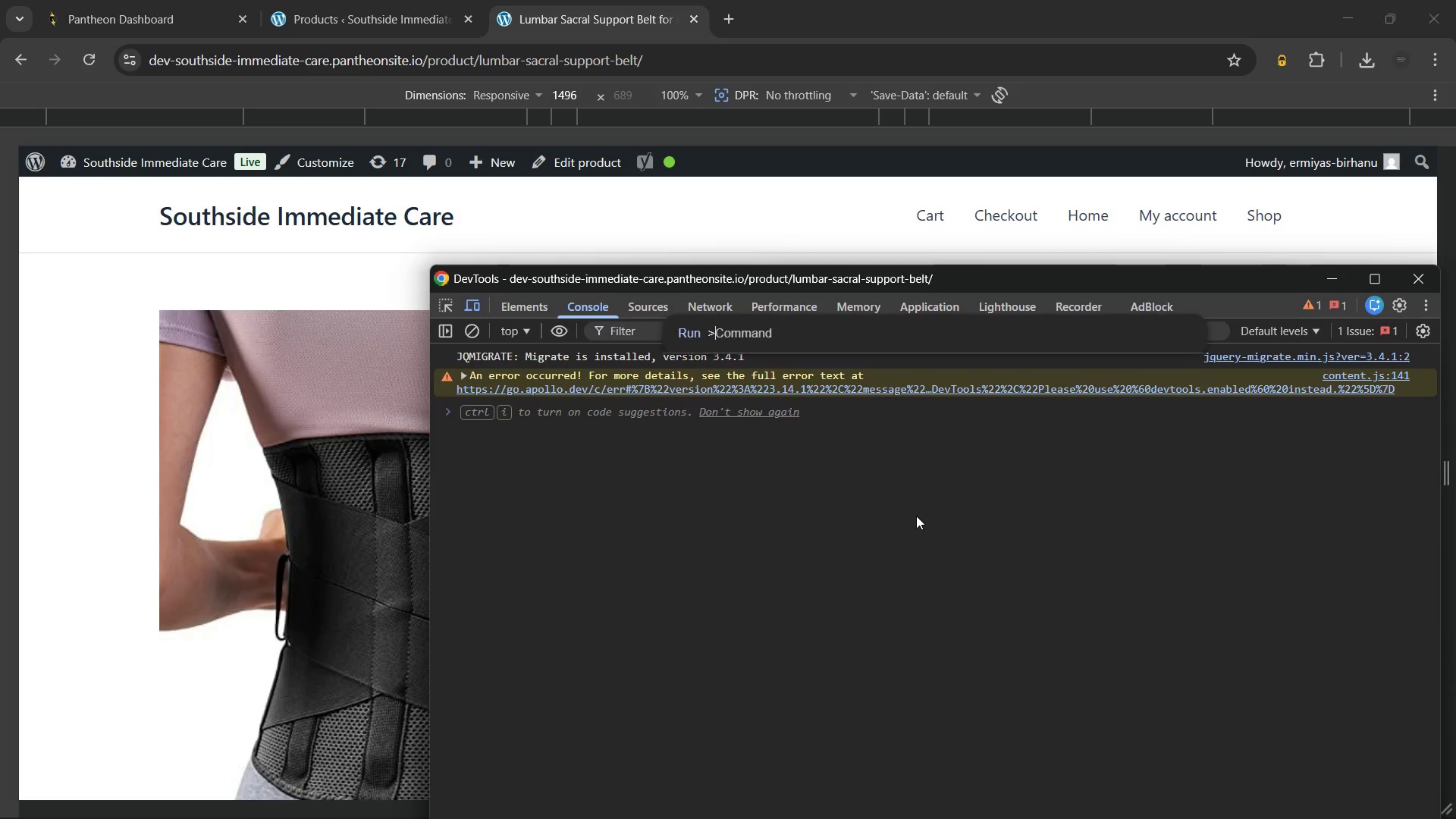 
key(Control+Shift+P)
 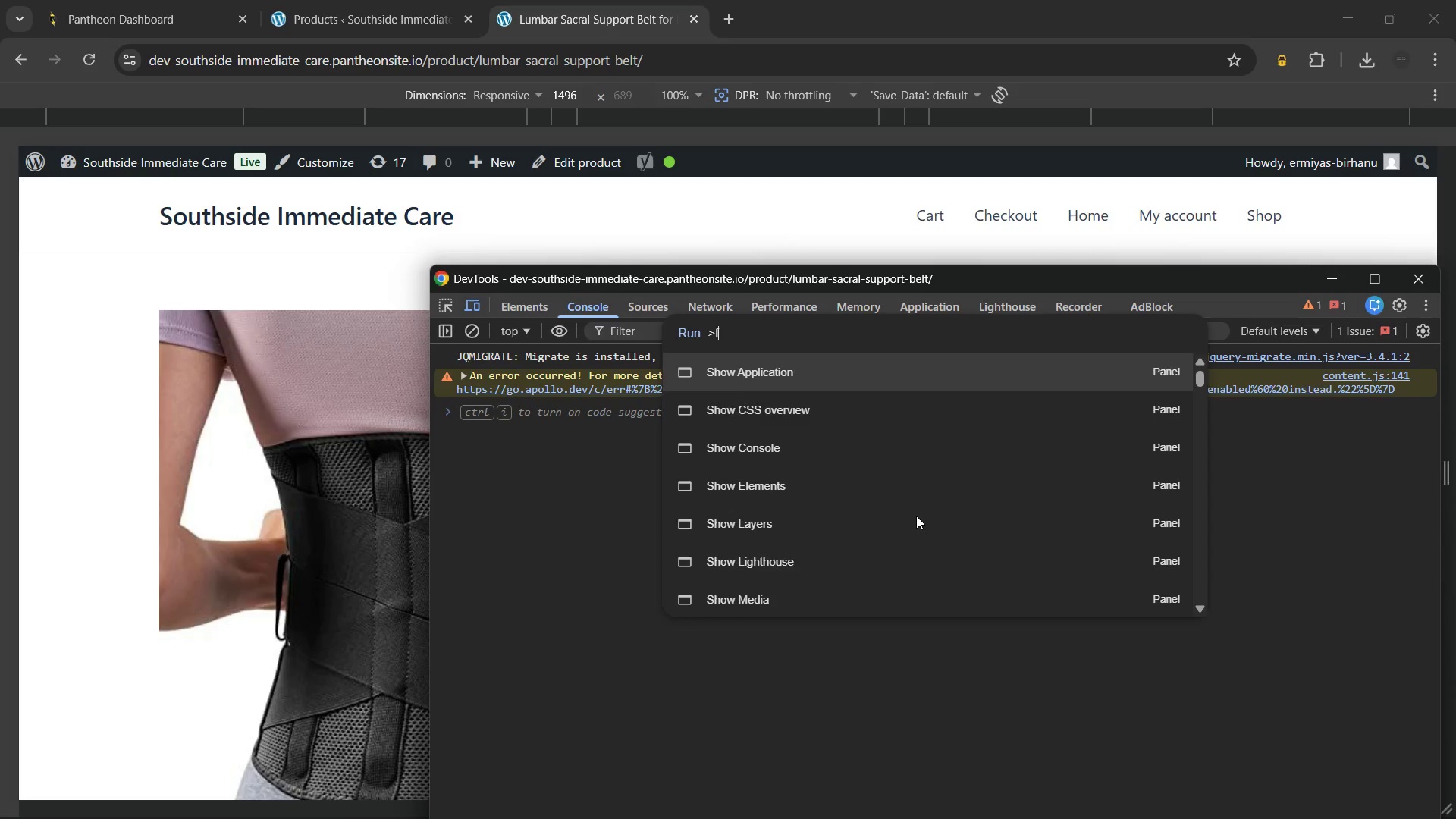 
type(ful)
 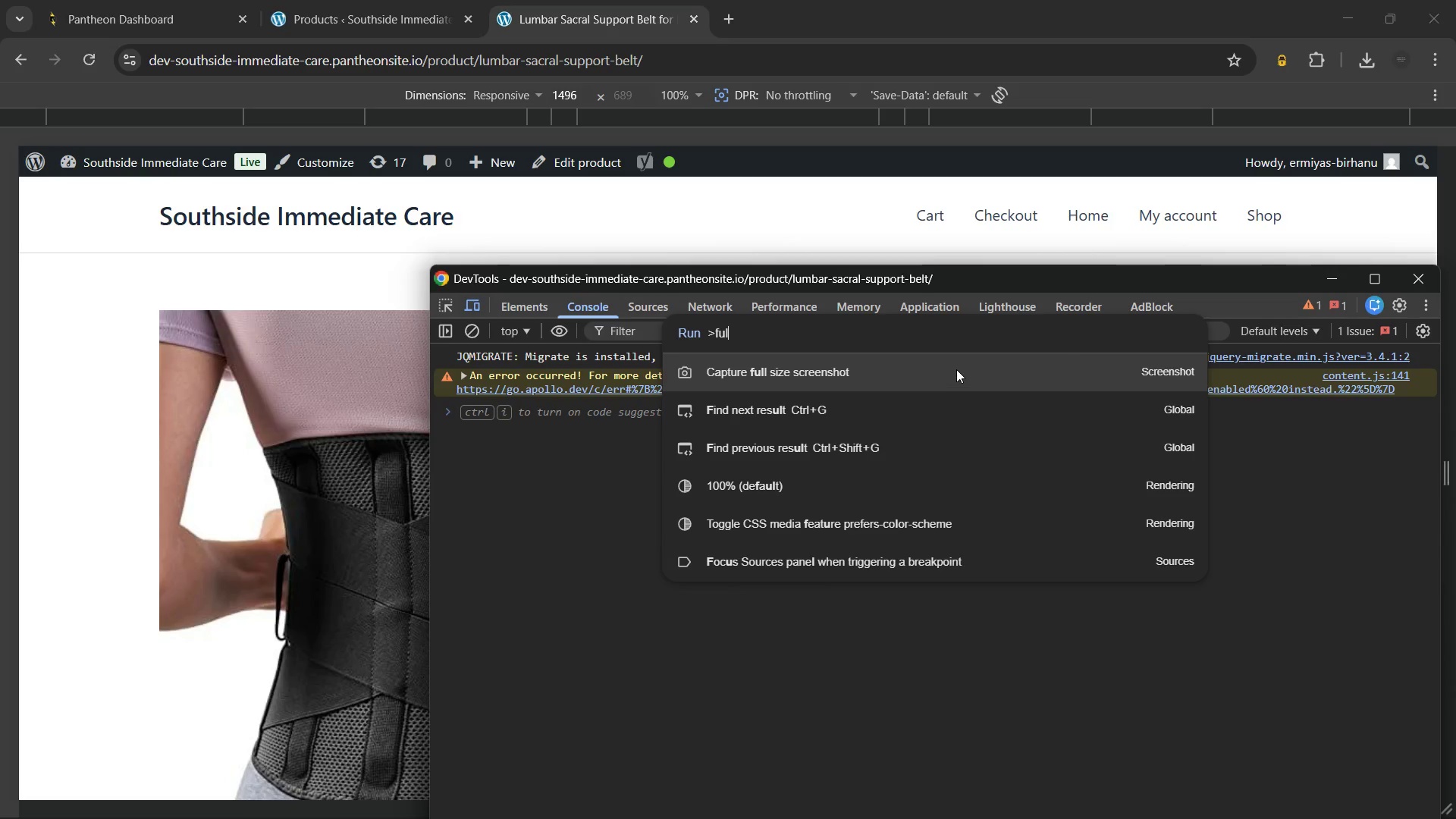 
left_click([956, 369])
 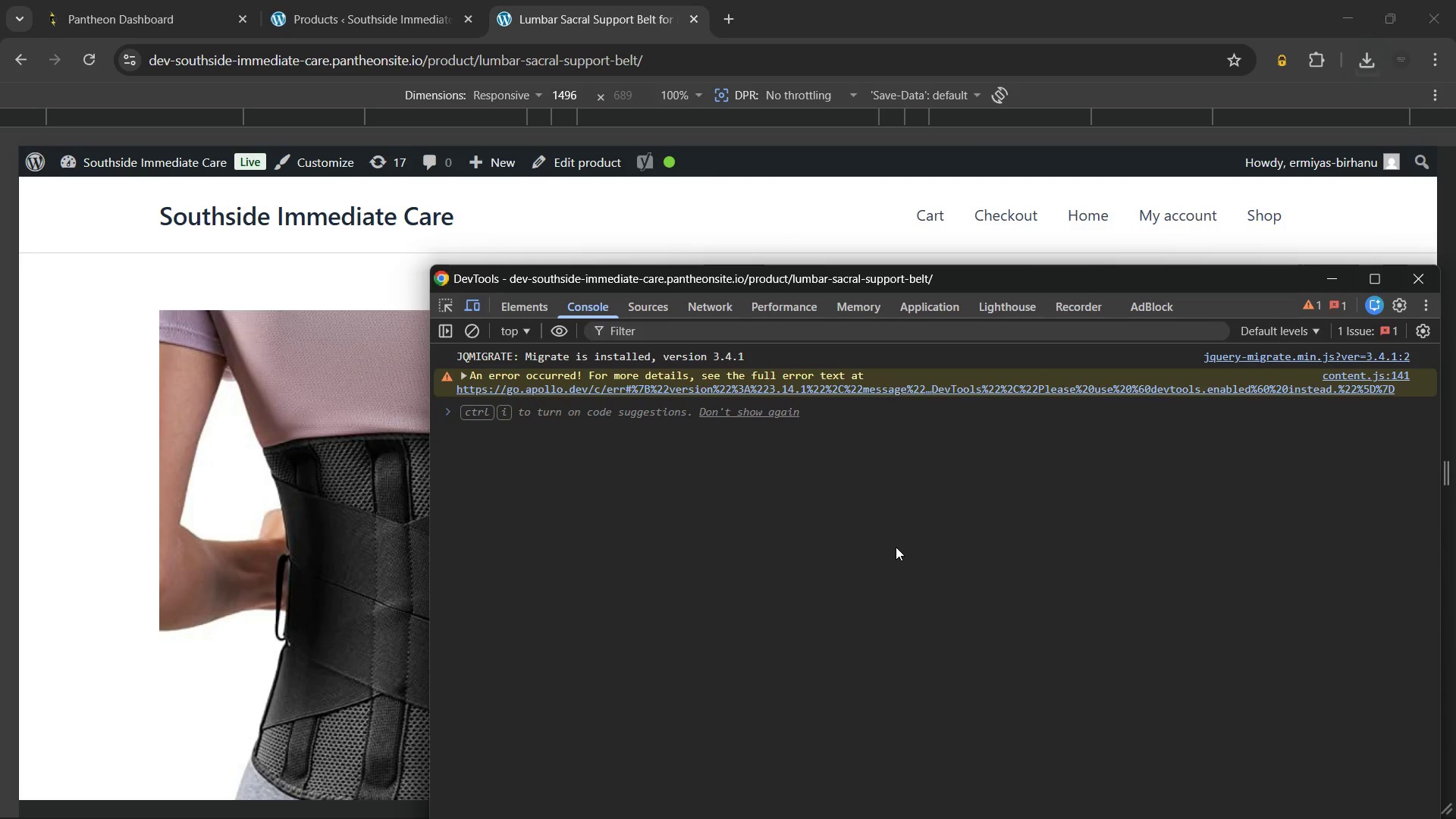 
wait(7.03)
 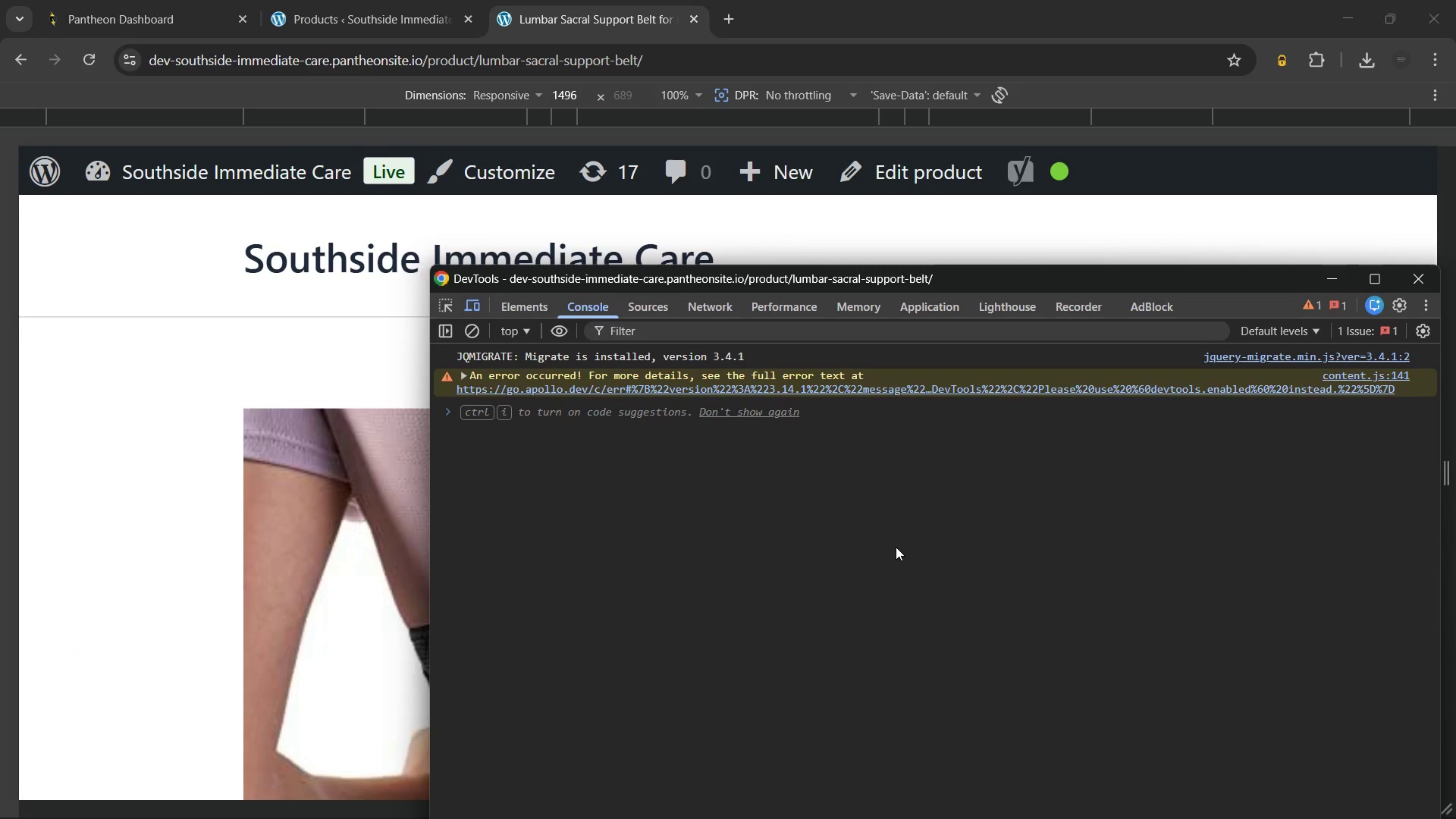 
left_click([1370, 60])
 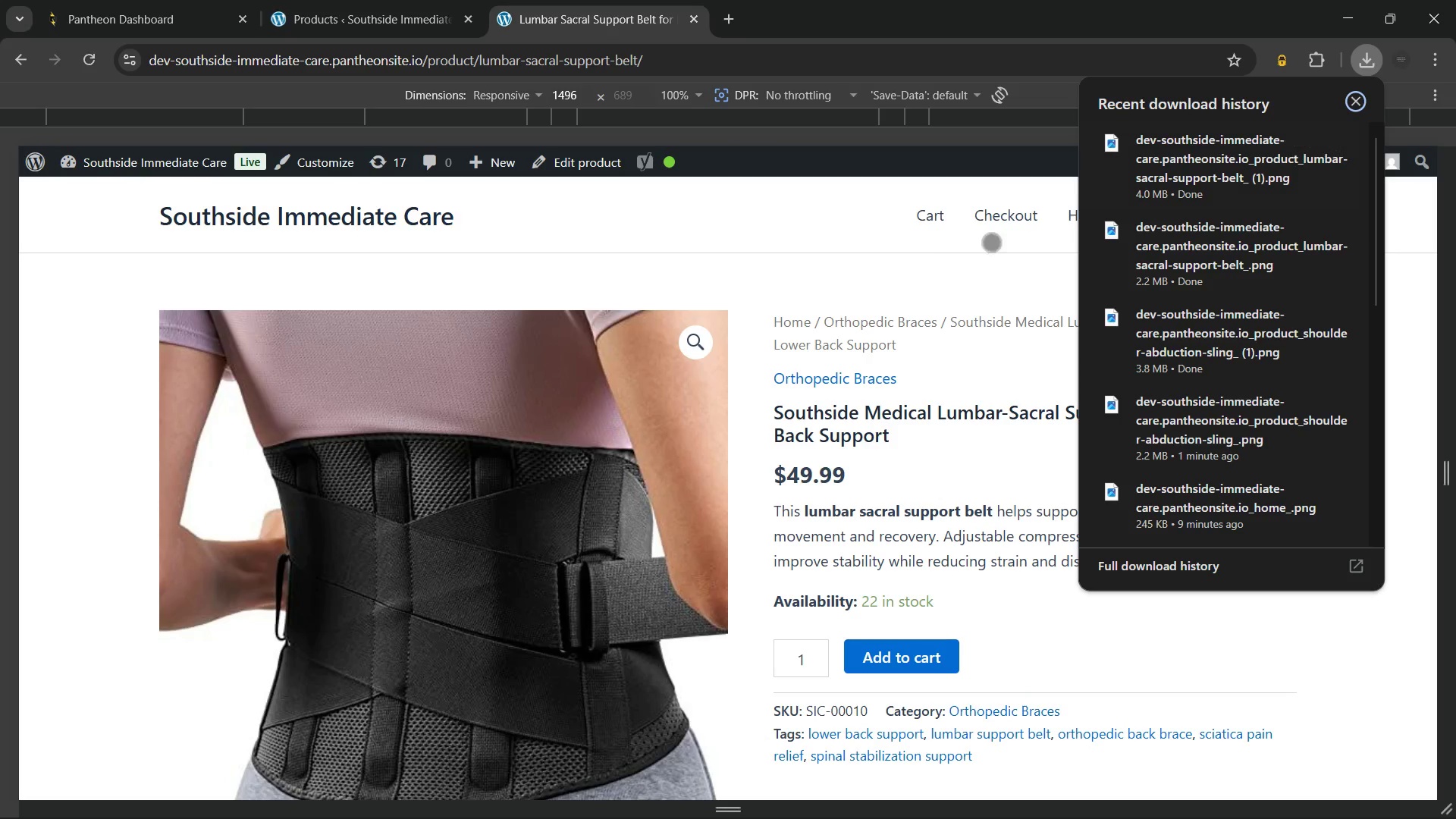 
left_click([894, 273])
 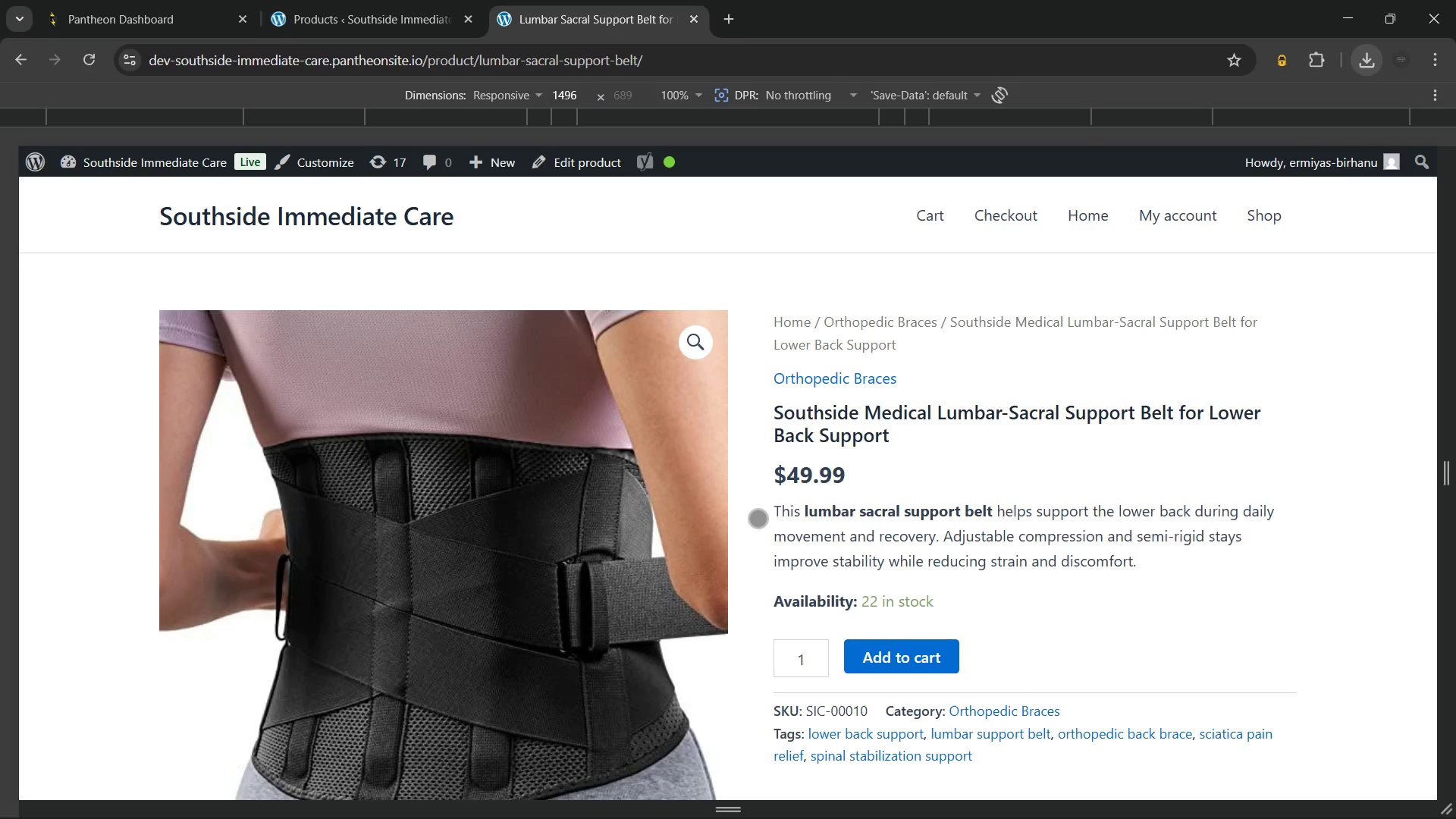 
scroll: coordinate [755, 518], scroll_direction: down, amount: 11.0
 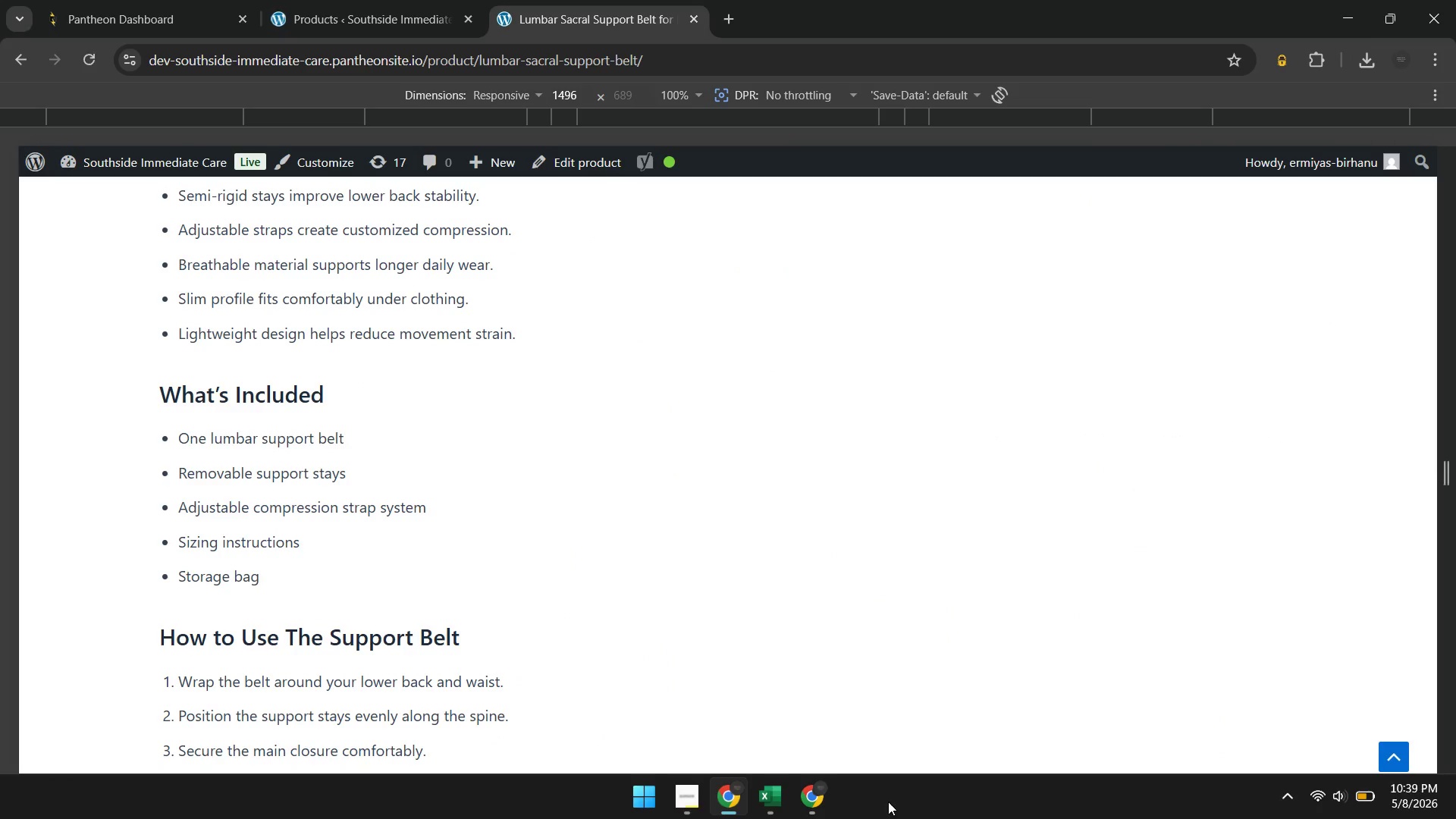 
left_click([828, 802])
 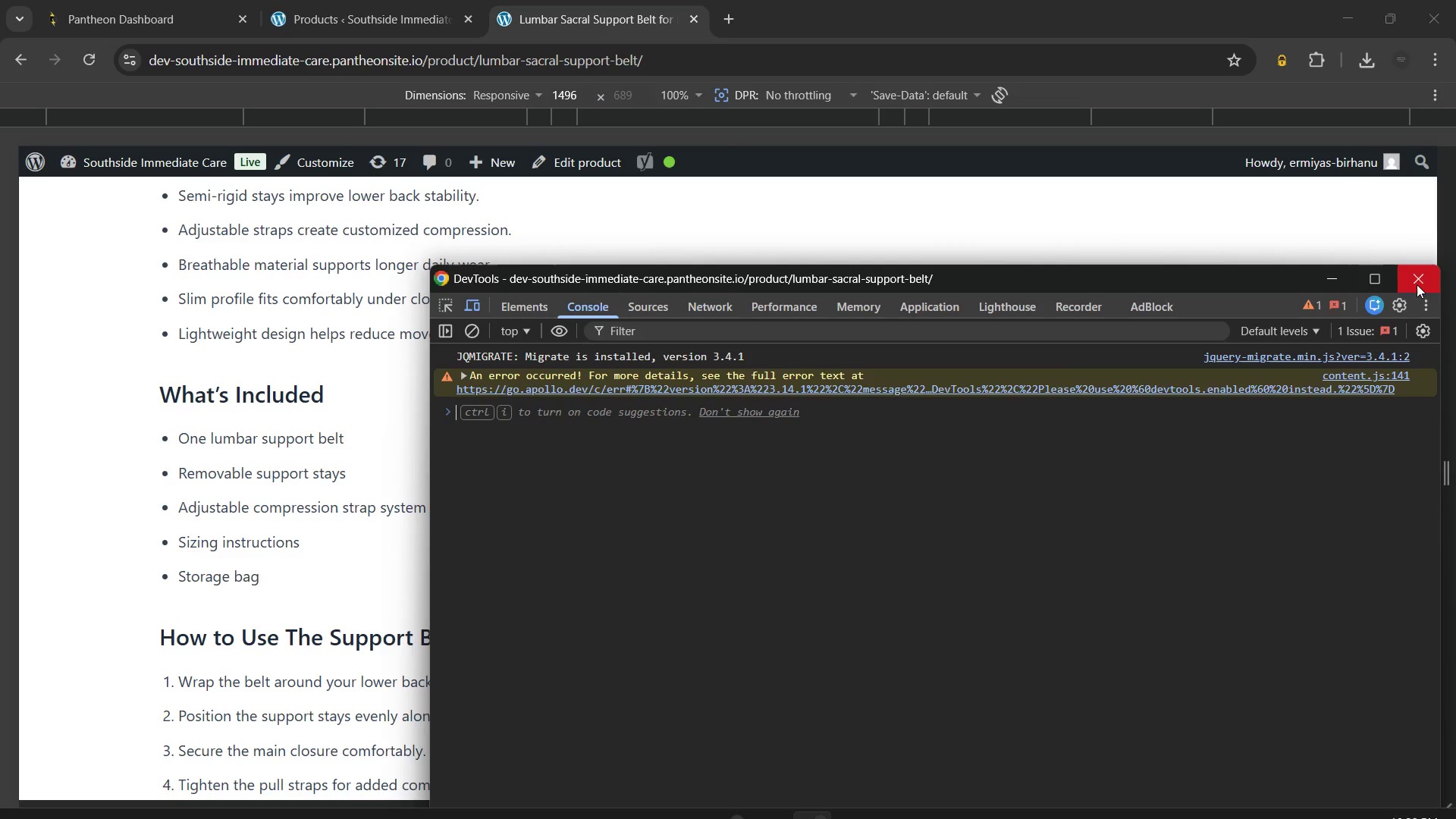 
left_click([1418, 284])
 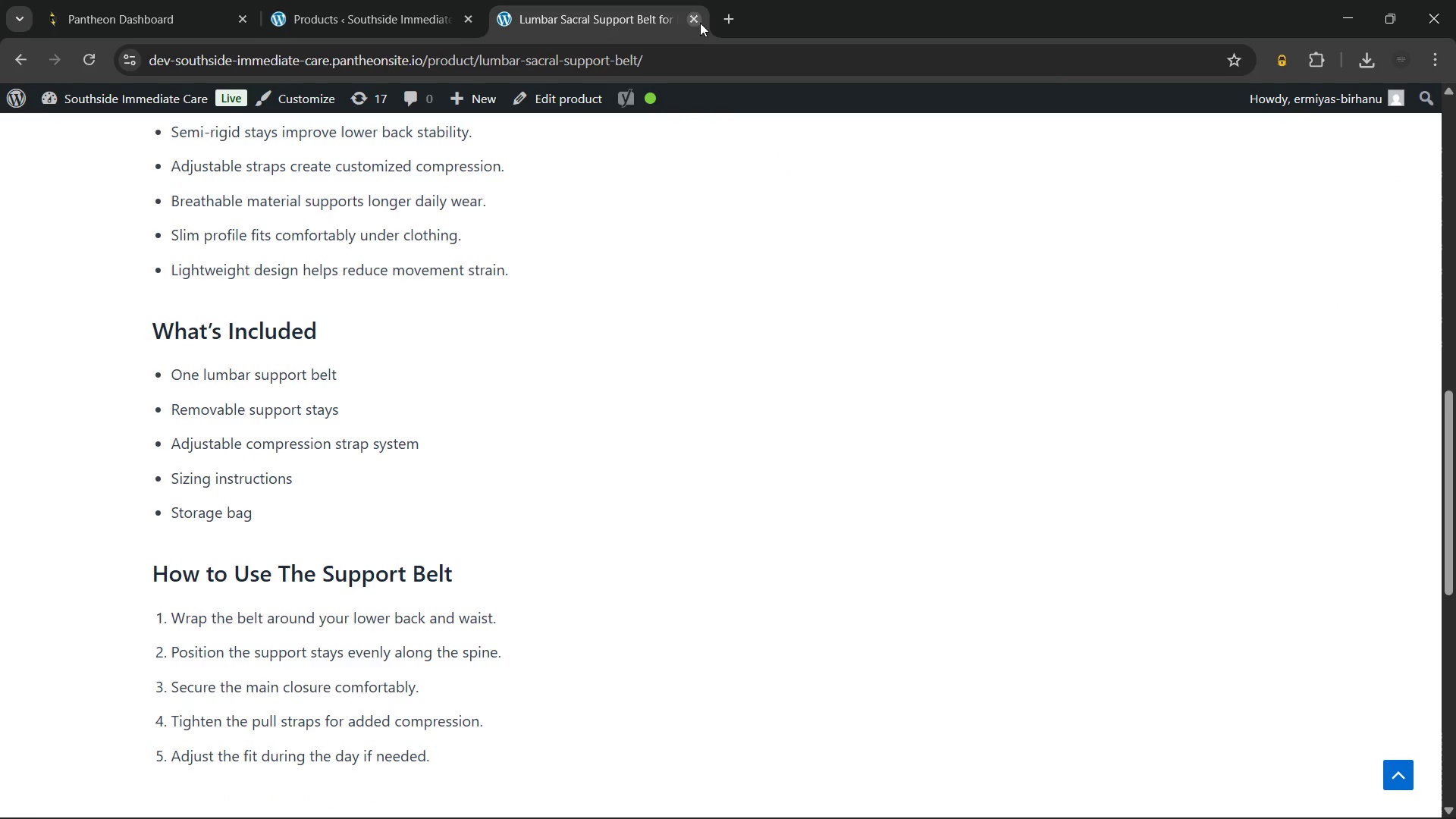 
scroll: coordinate [676, 391], scroll_direction: up, amount: 9.0
 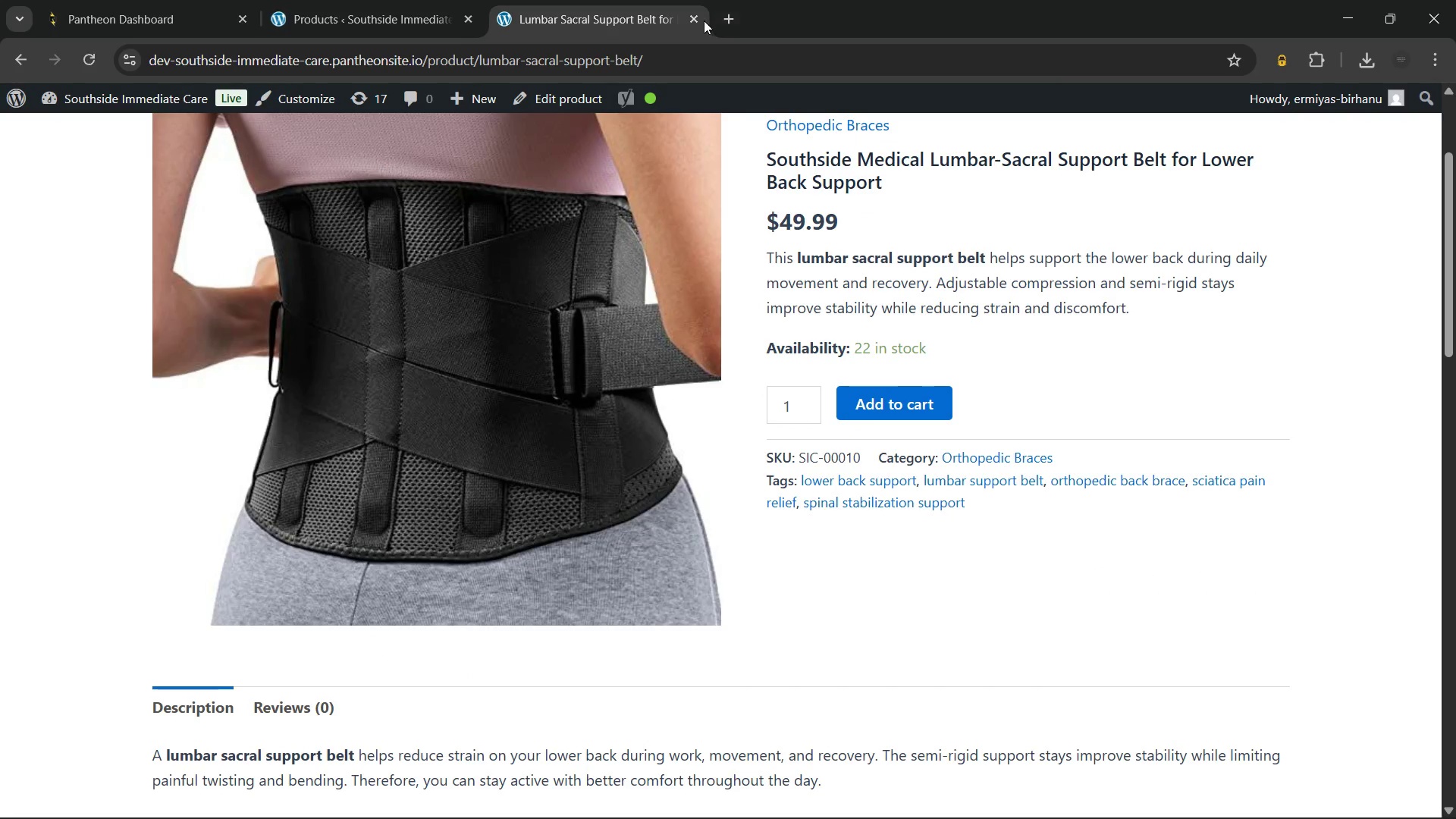 
left_click([697, 20])
 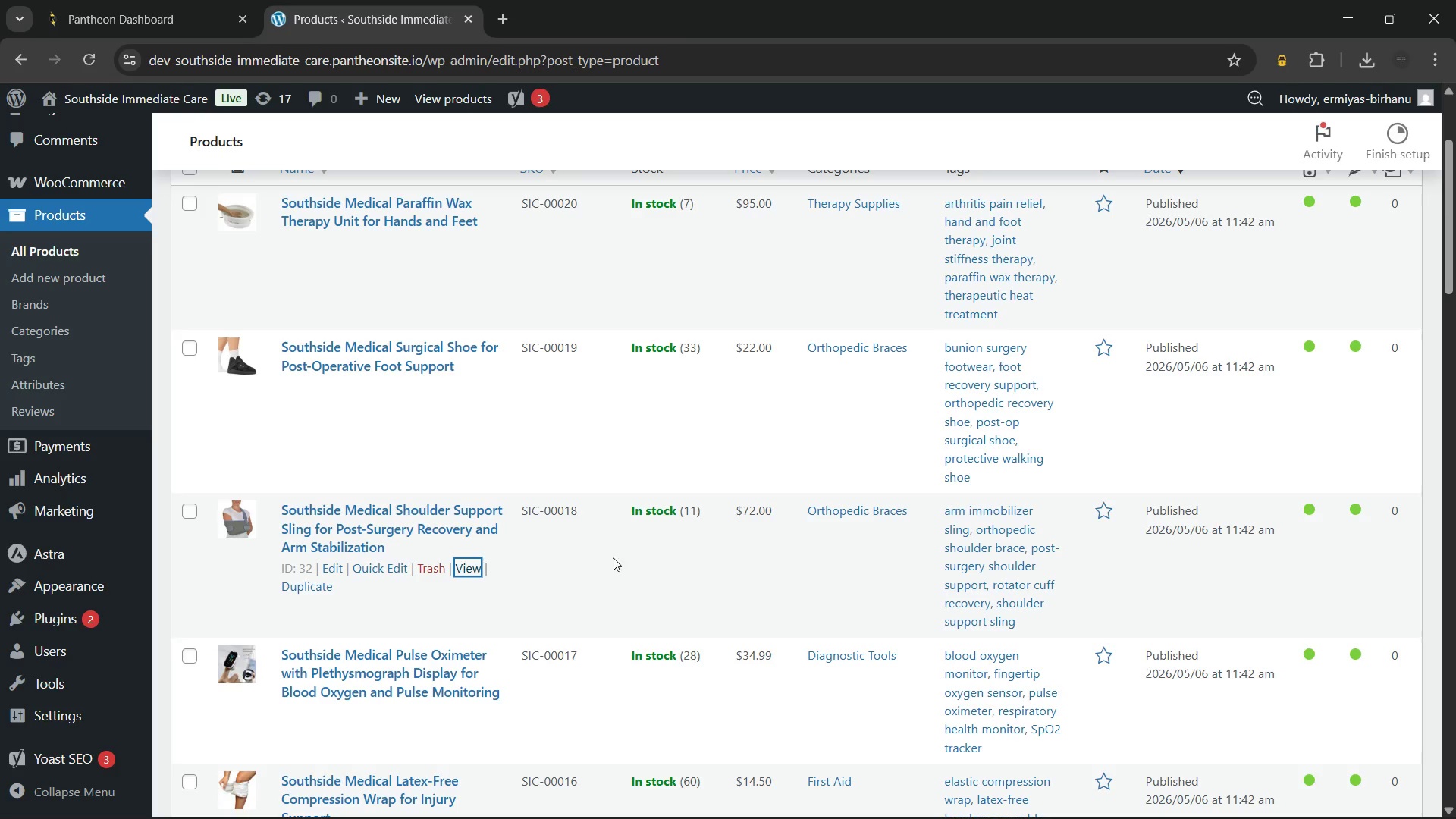 
scroll: coordinate [561, 547], scroll_direction: up, amount: 1.0
 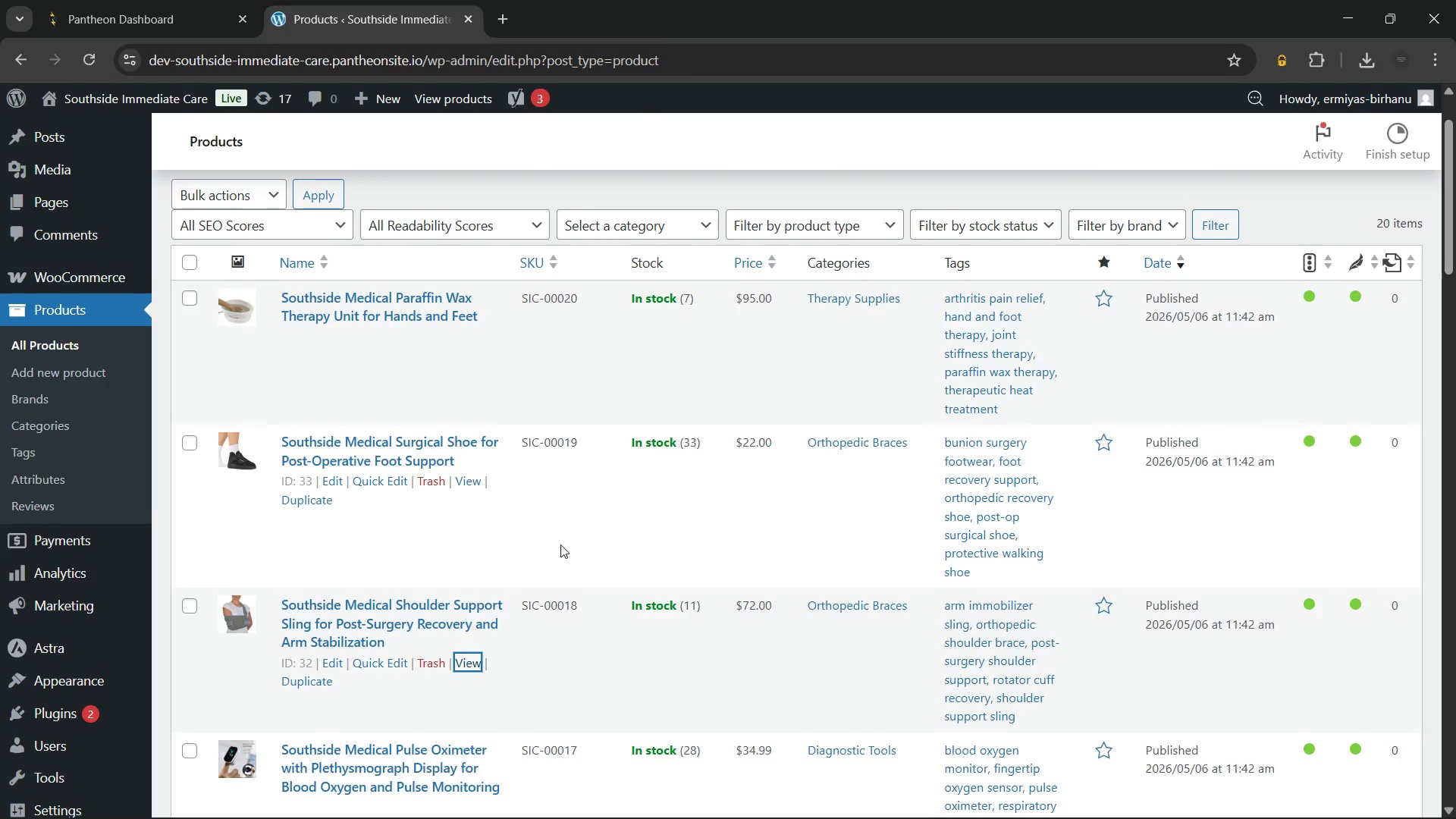 
scroll: coordinate [560, 544], scroll_direction: none, amount: 0.0
 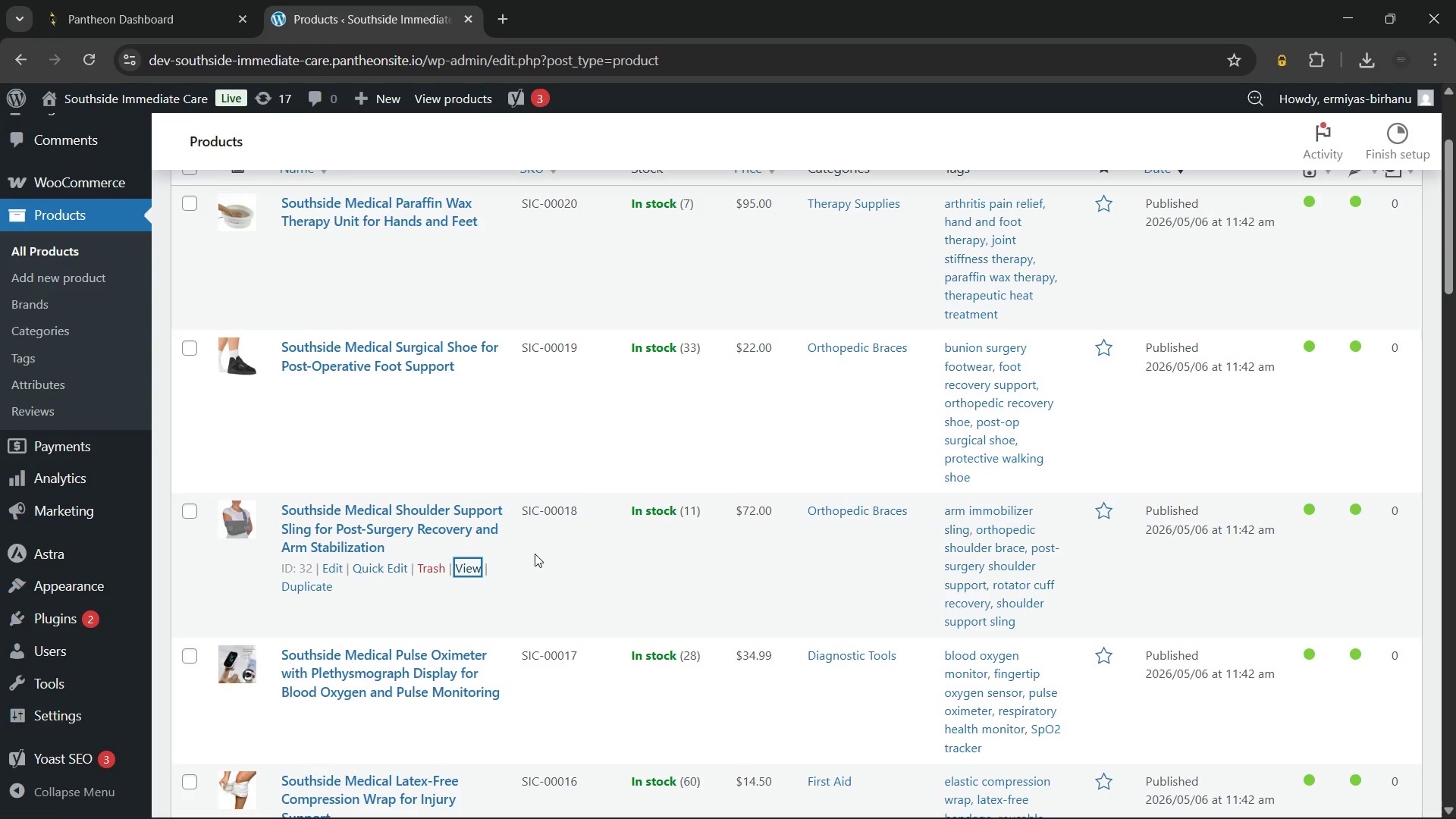 
scroll: coordinate [492, 558], scroll_direction: down, amount: 4.0
 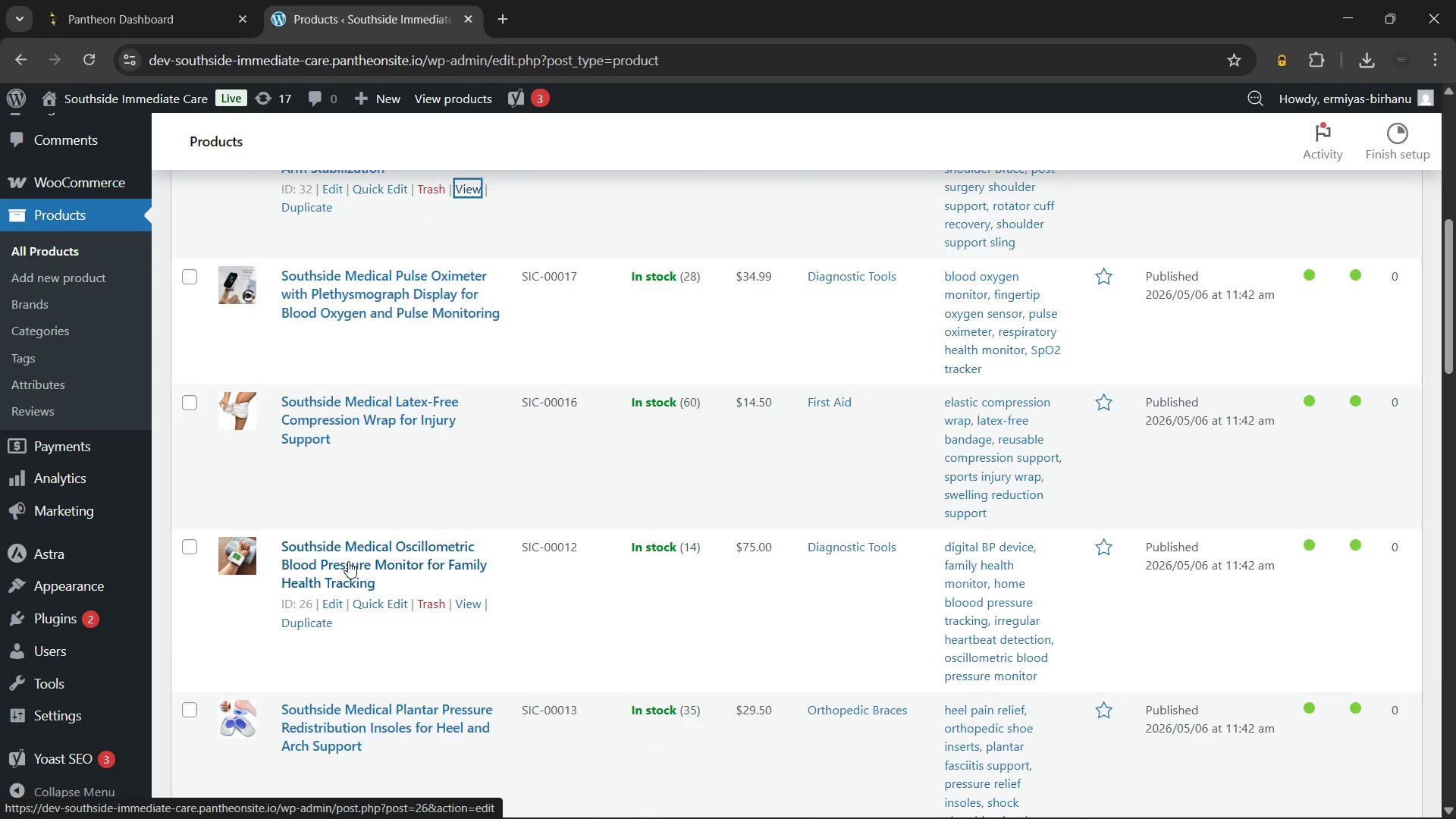 
wait(7.12)
 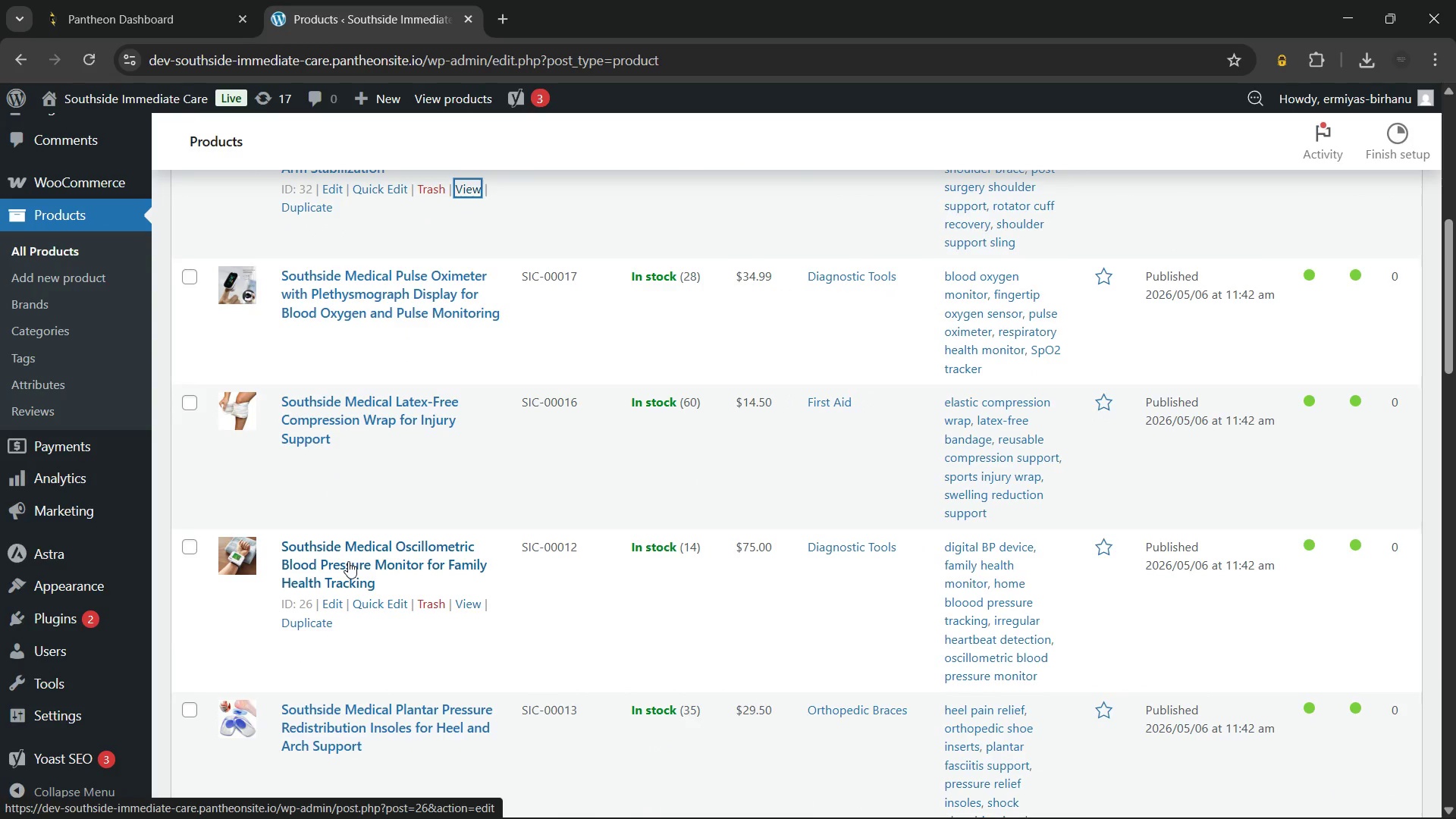 
scroll: coordinate [348, 561], scroll_direction: down, amount: 14.0
 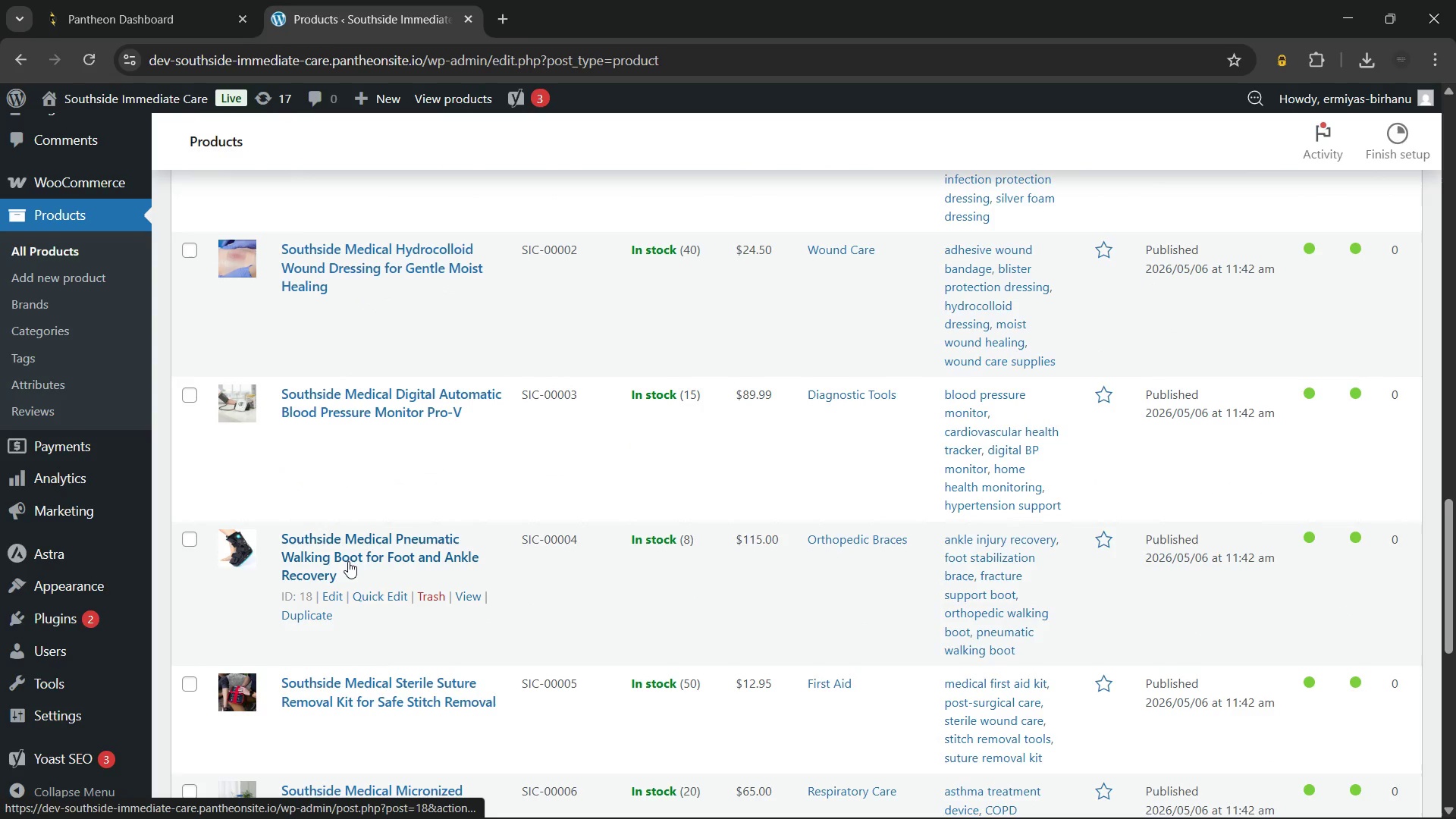 
scroll: coordinate [333, 455], scroll_direction: up, amount: 9.0
 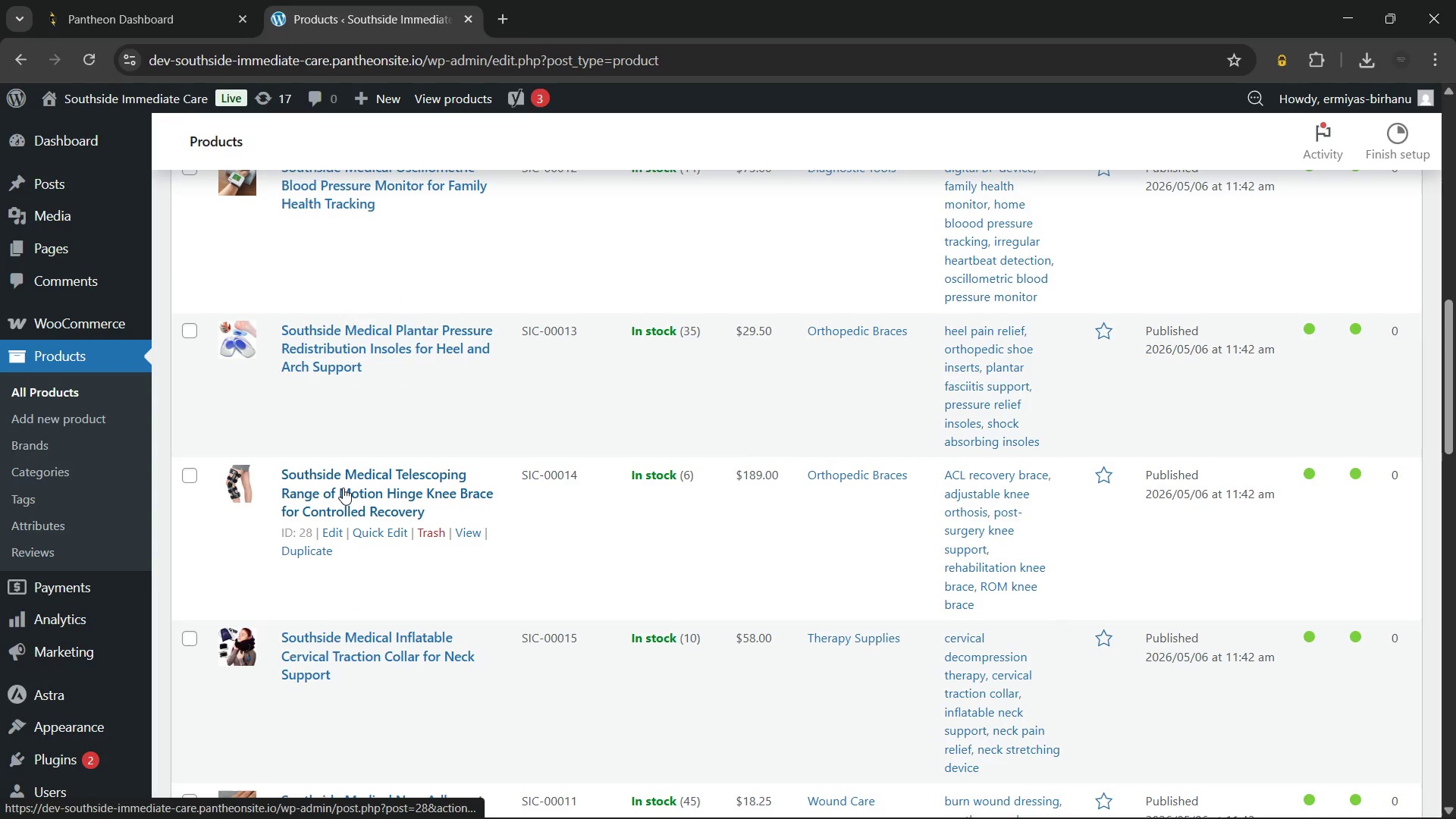 
hold_key(key=ControlLeft, duration=0.7)
left_click([343, 488])
 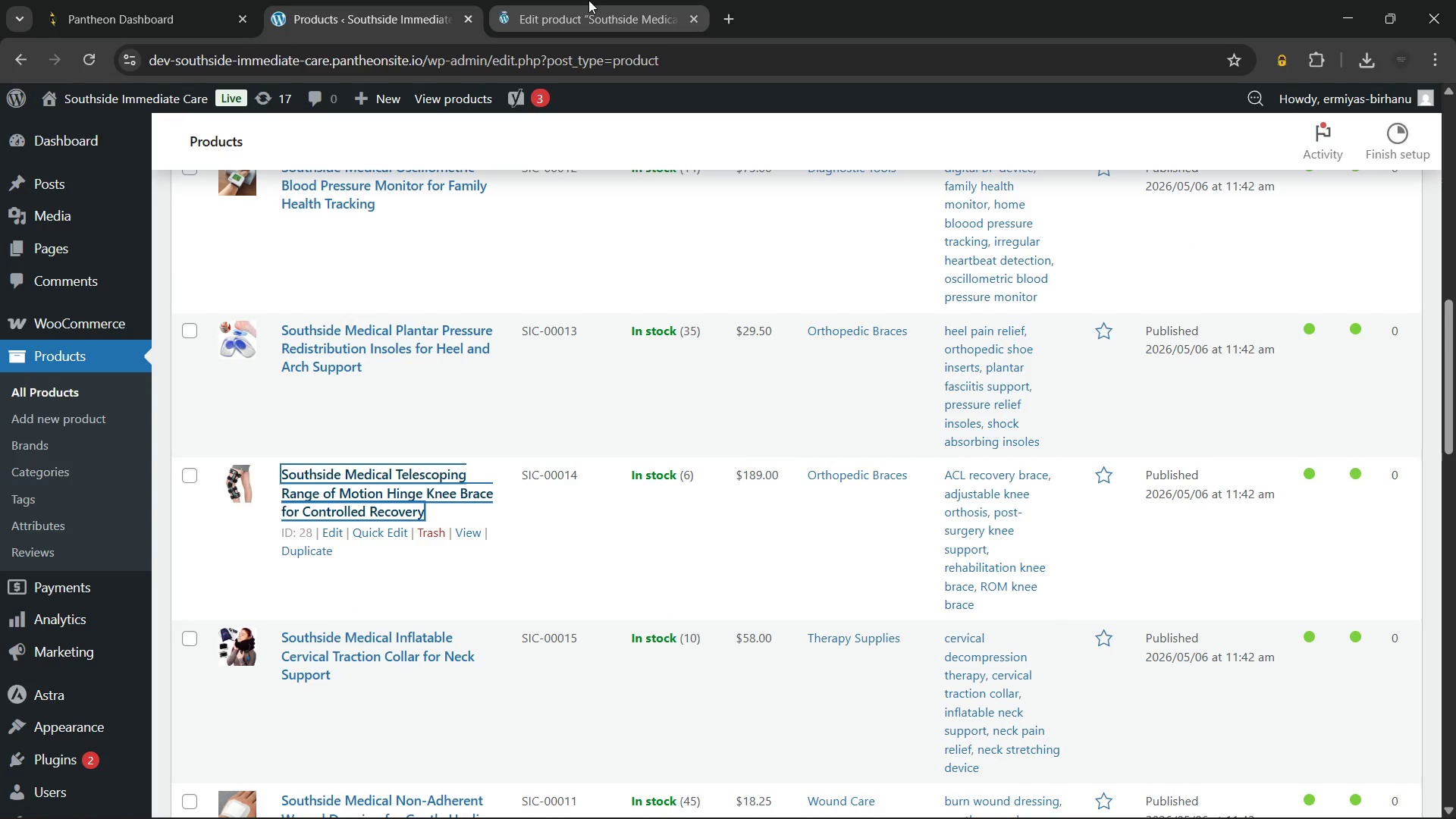 
left_click([588, 0])
 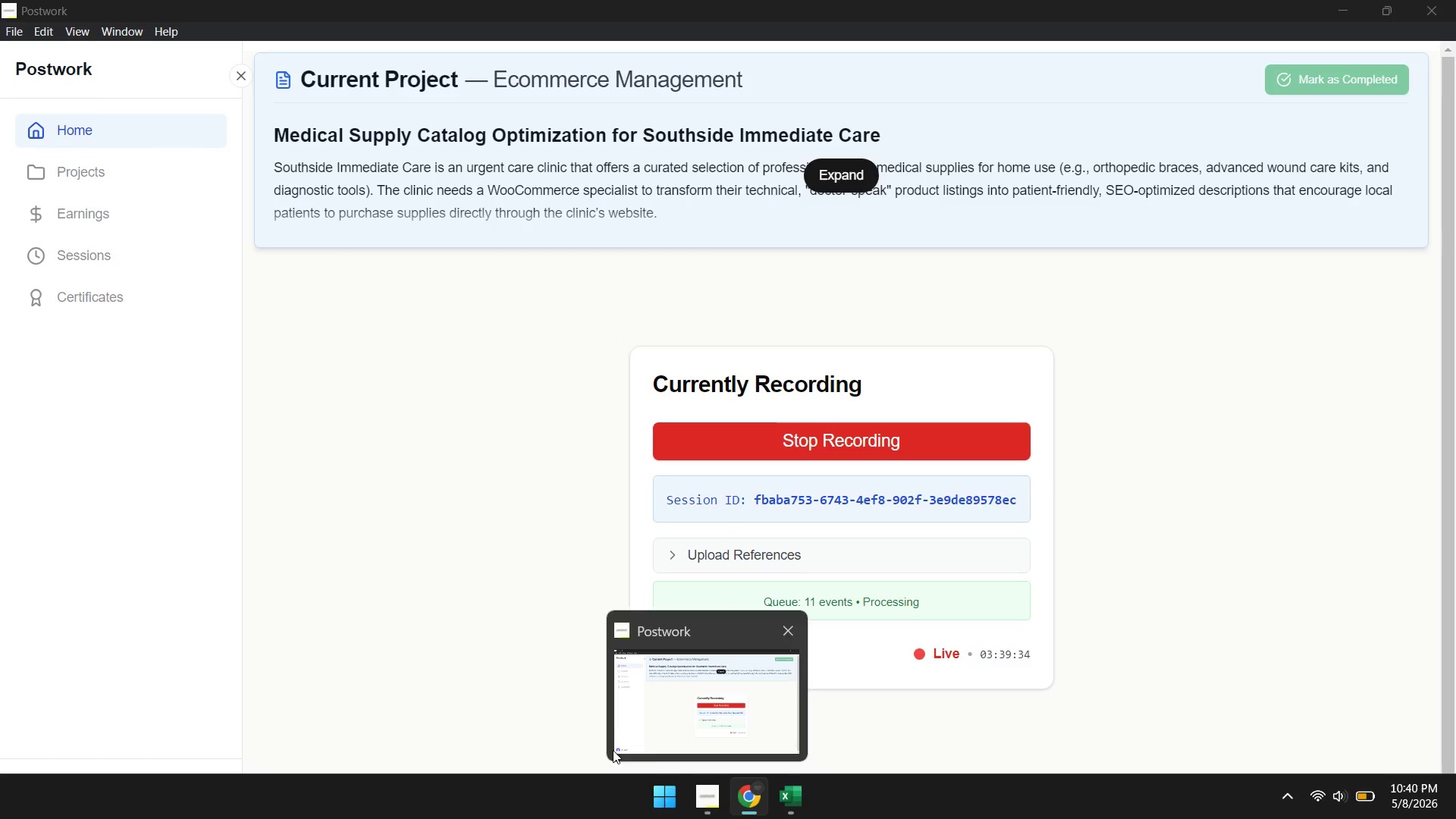 
wait(6.78)
 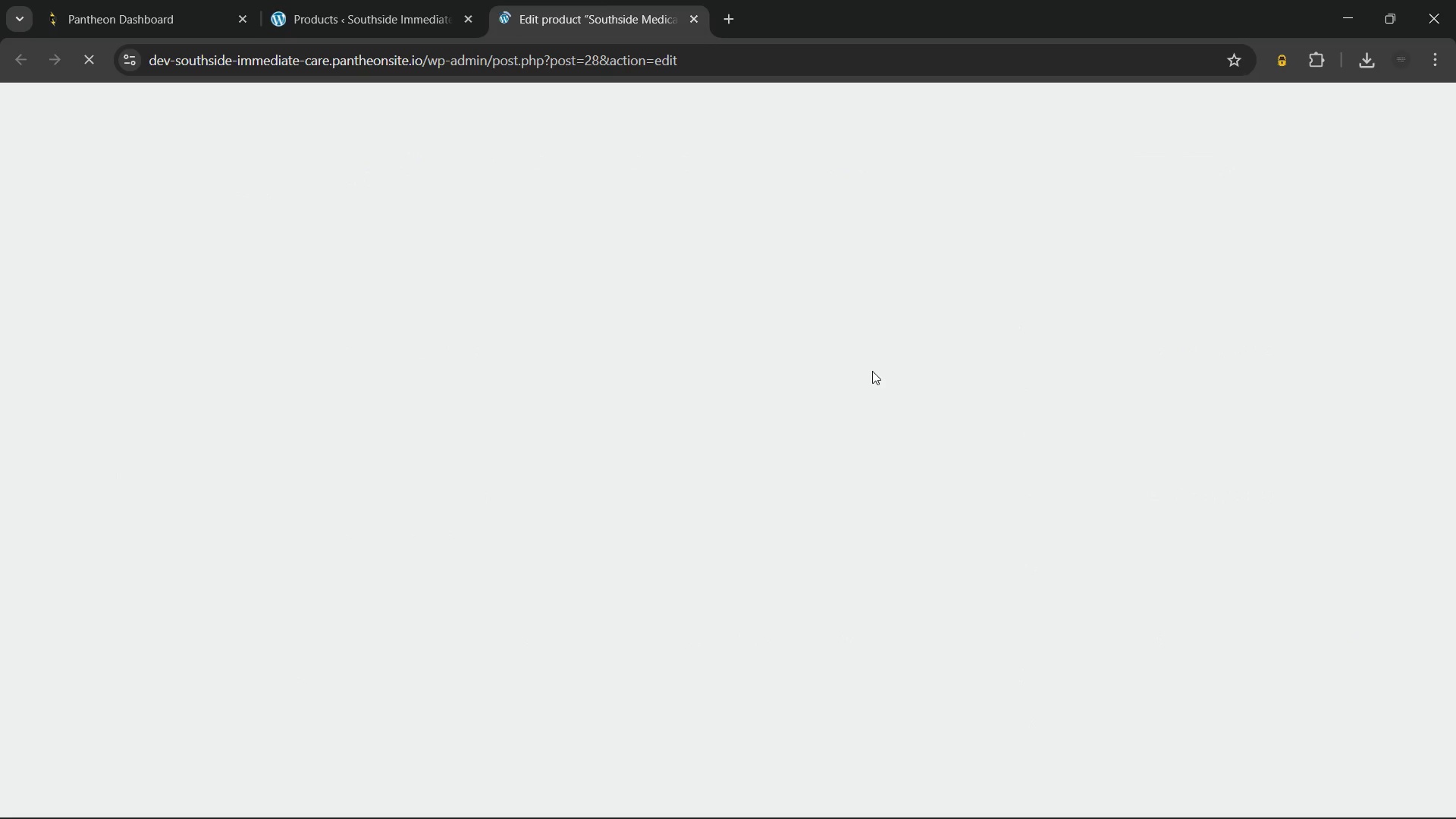 
mouse_move([601, 366])
 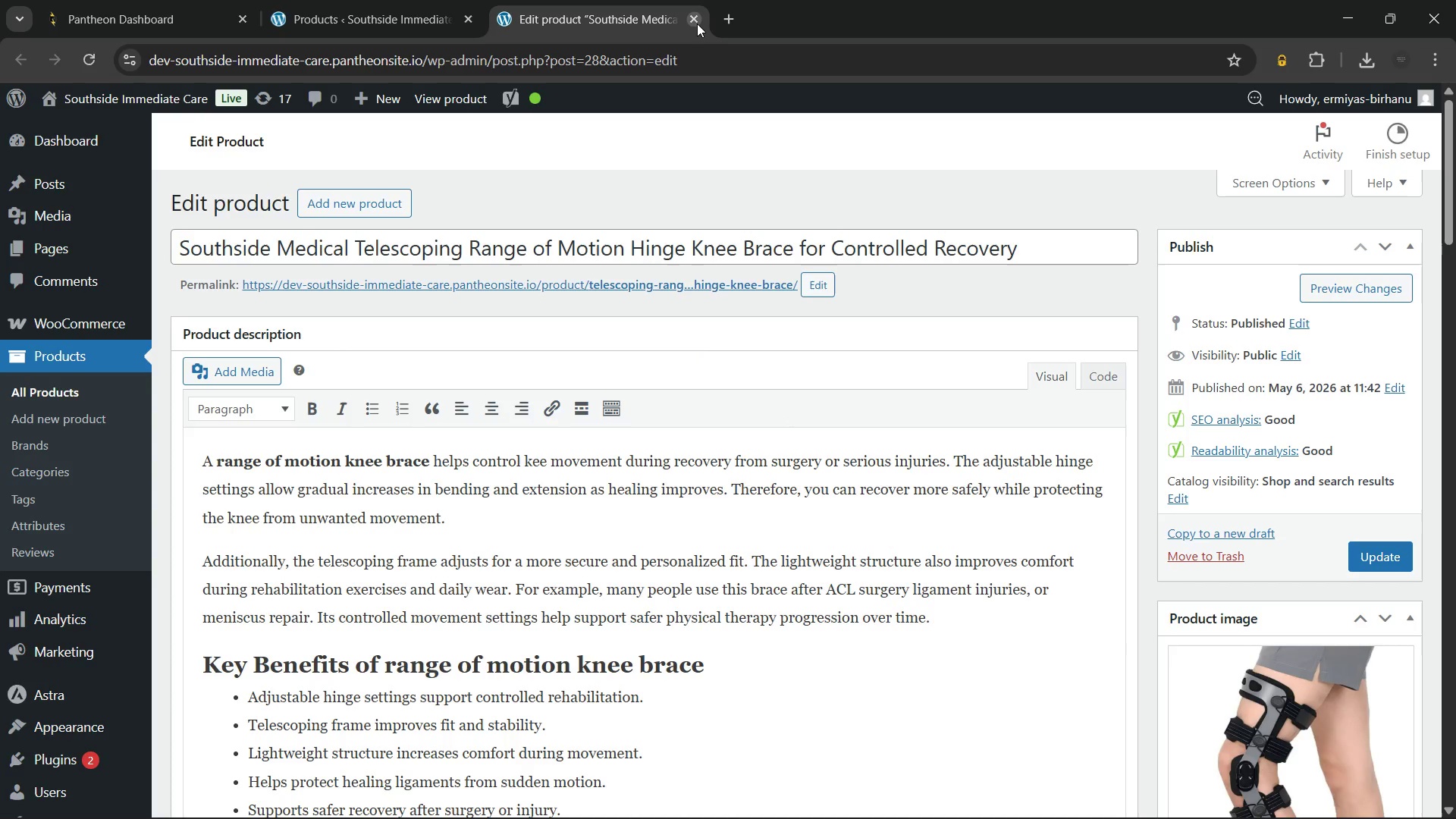 
wait(5.58)
 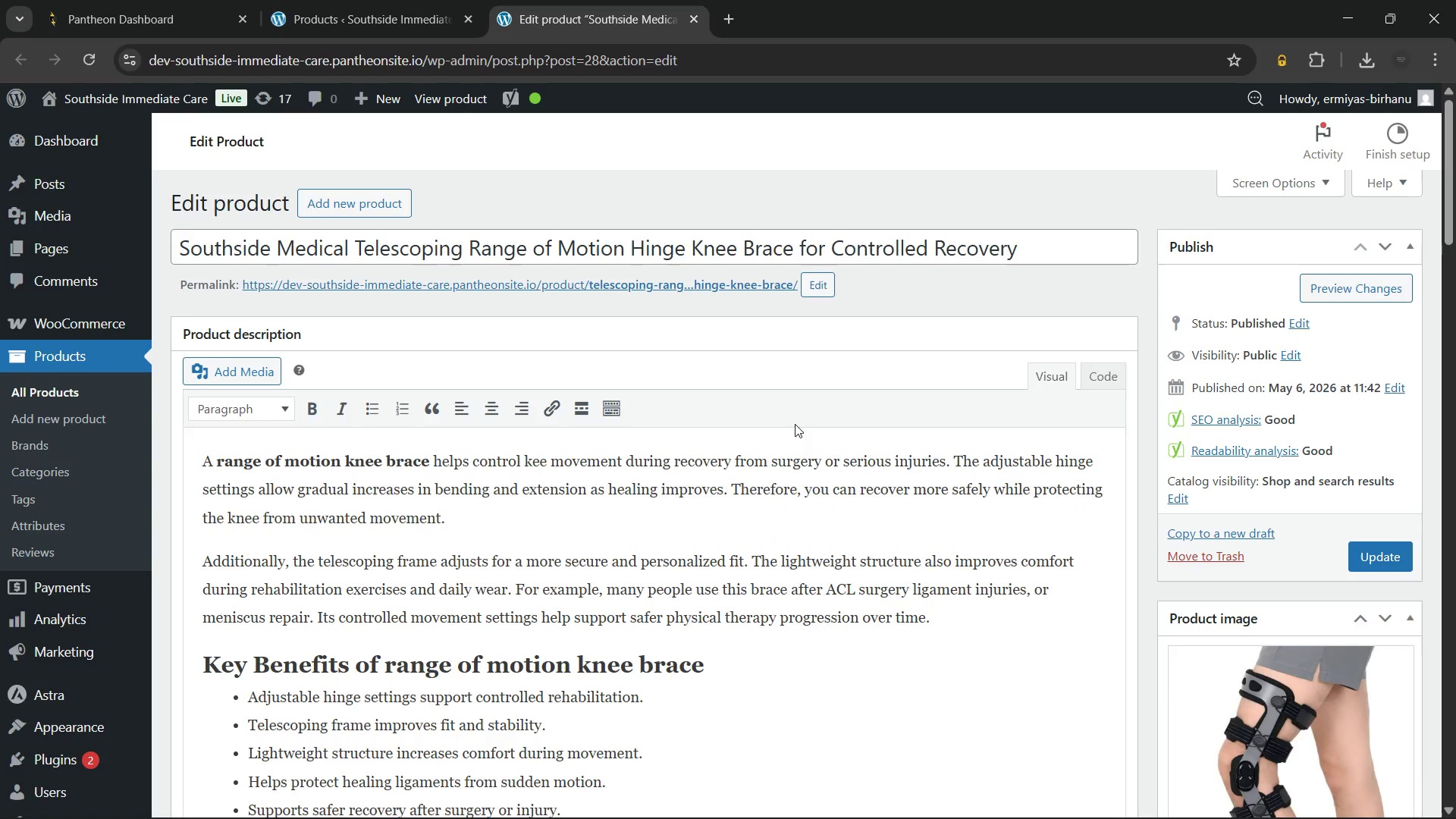 
left_click([697, 23])
 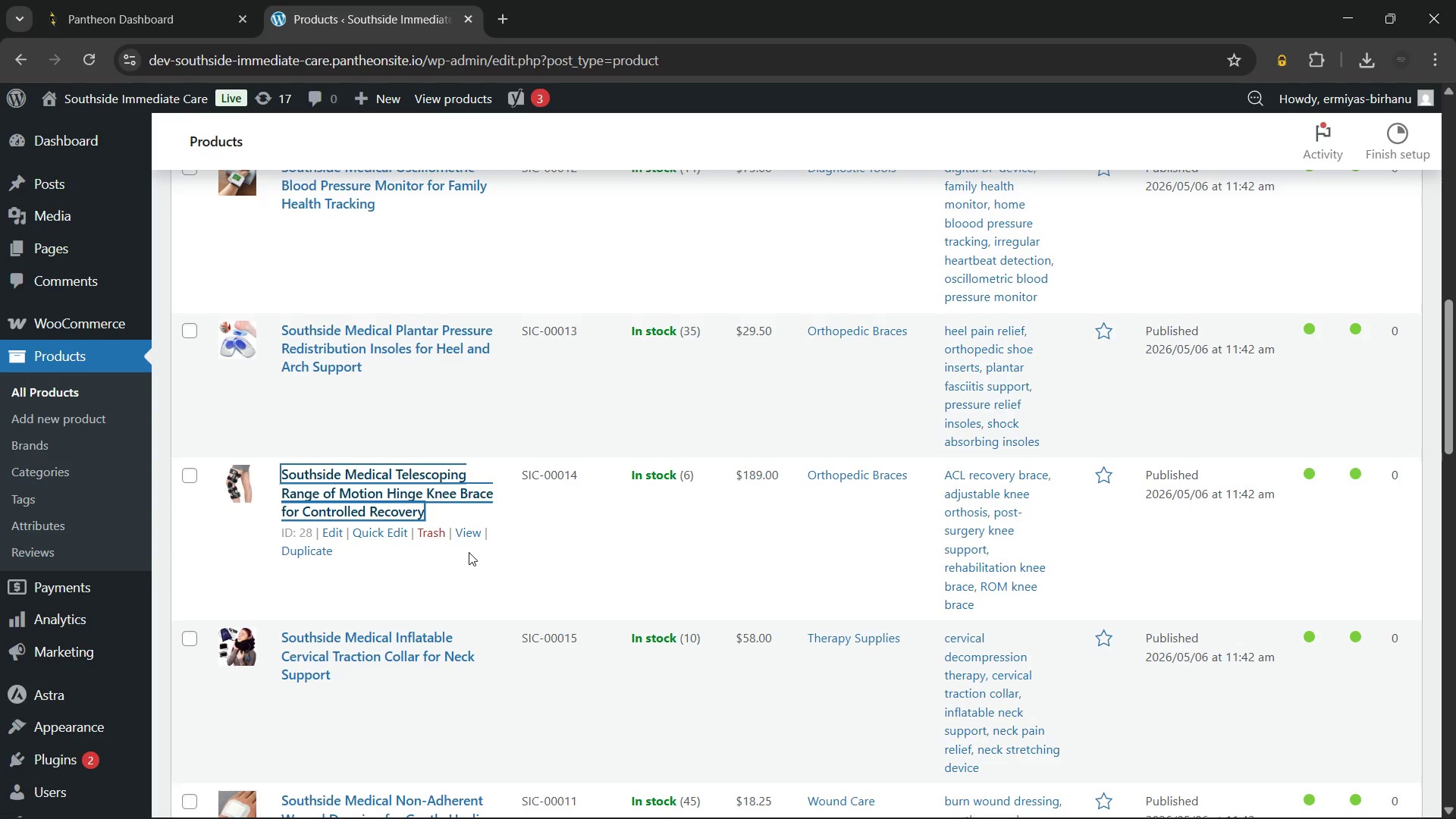 
hold_key(key=ControlLeft, duration=0.56)
left_click([466, 532])
 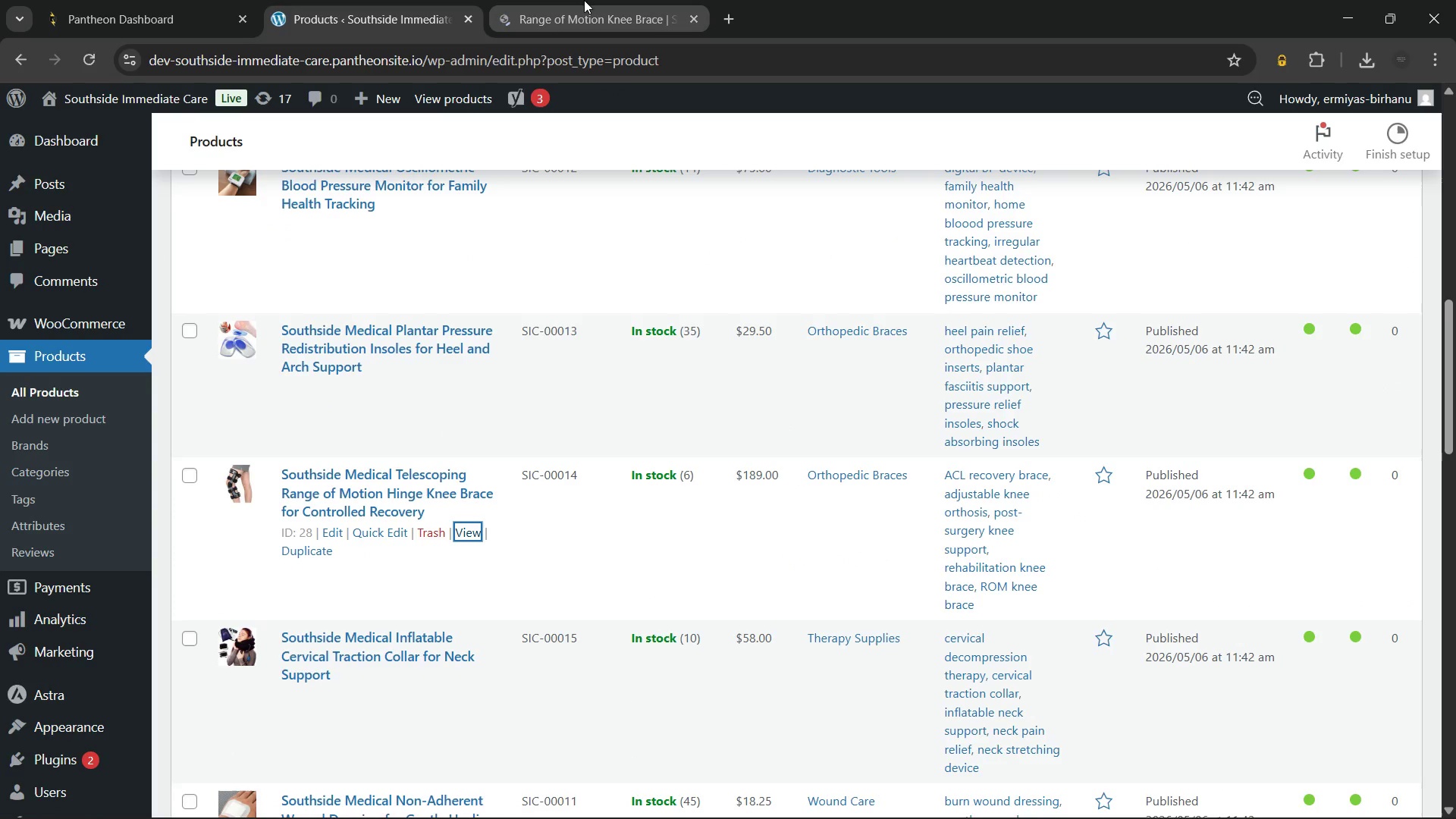 
left_click([584, 0])
 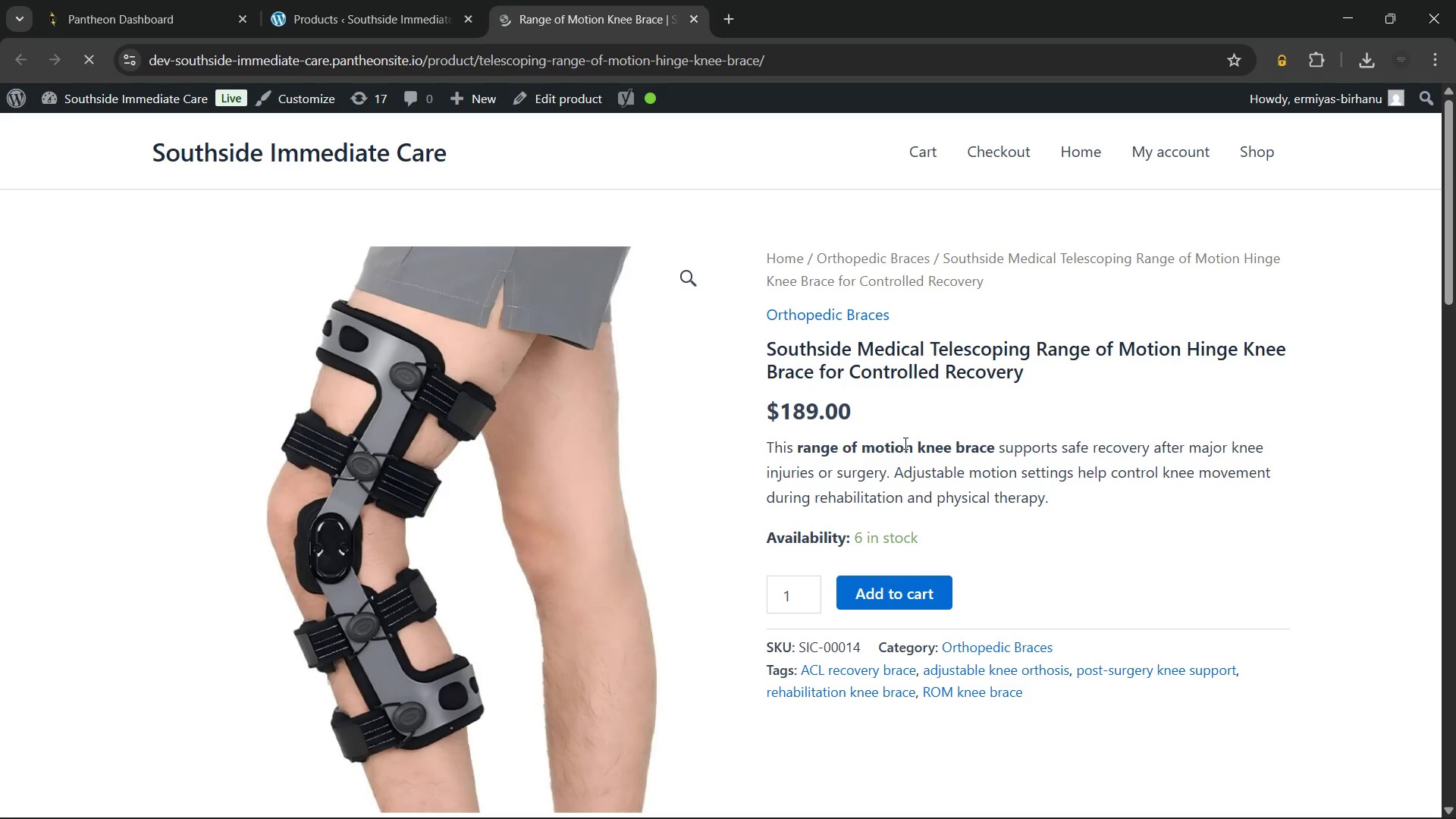 
scroll: coordinate [904, 443], scroll_direction: up, amount: 4.0
 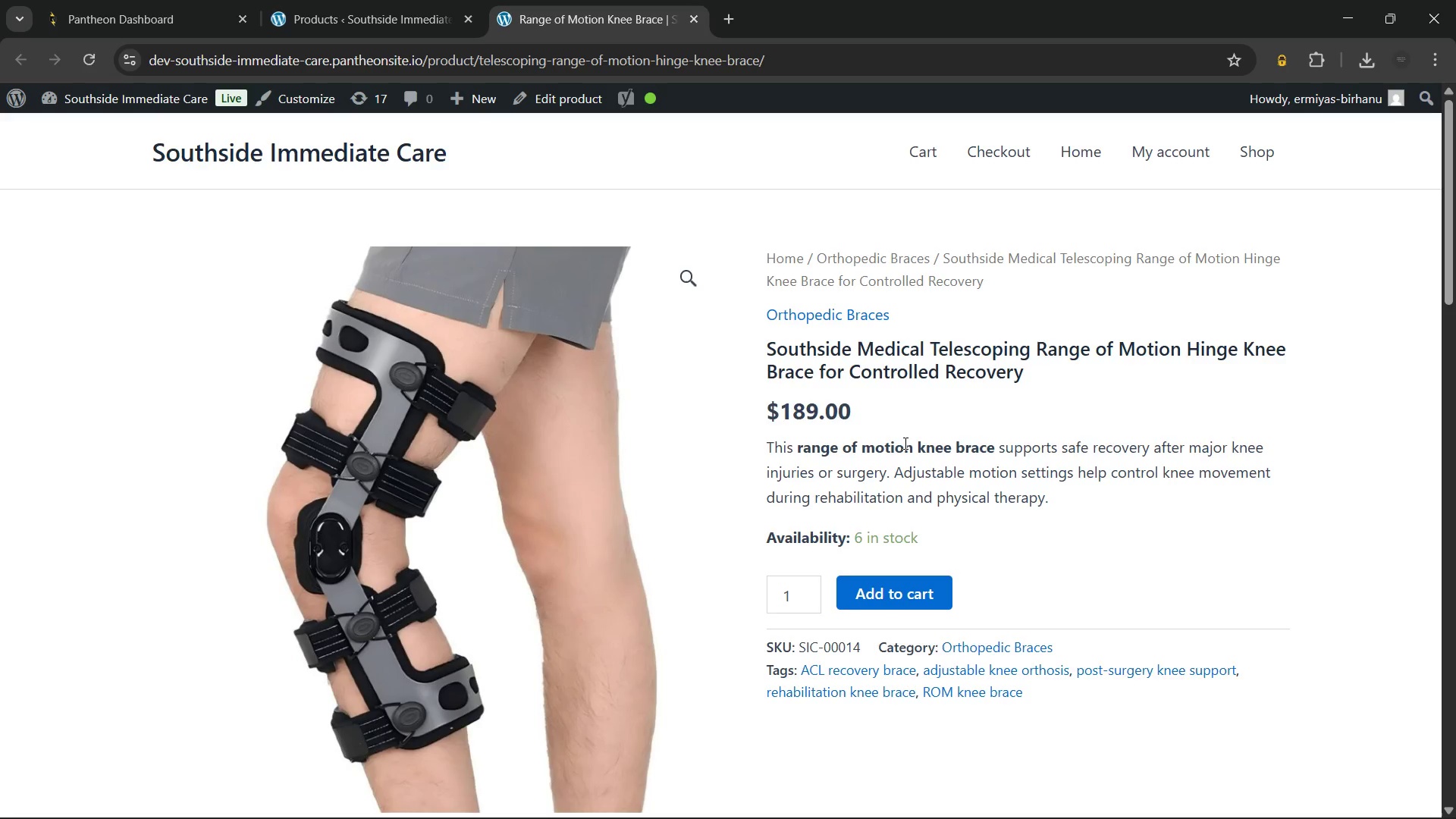 
scroll: coordinate [904, 443], scroll_direction: down, amount: 19.0
 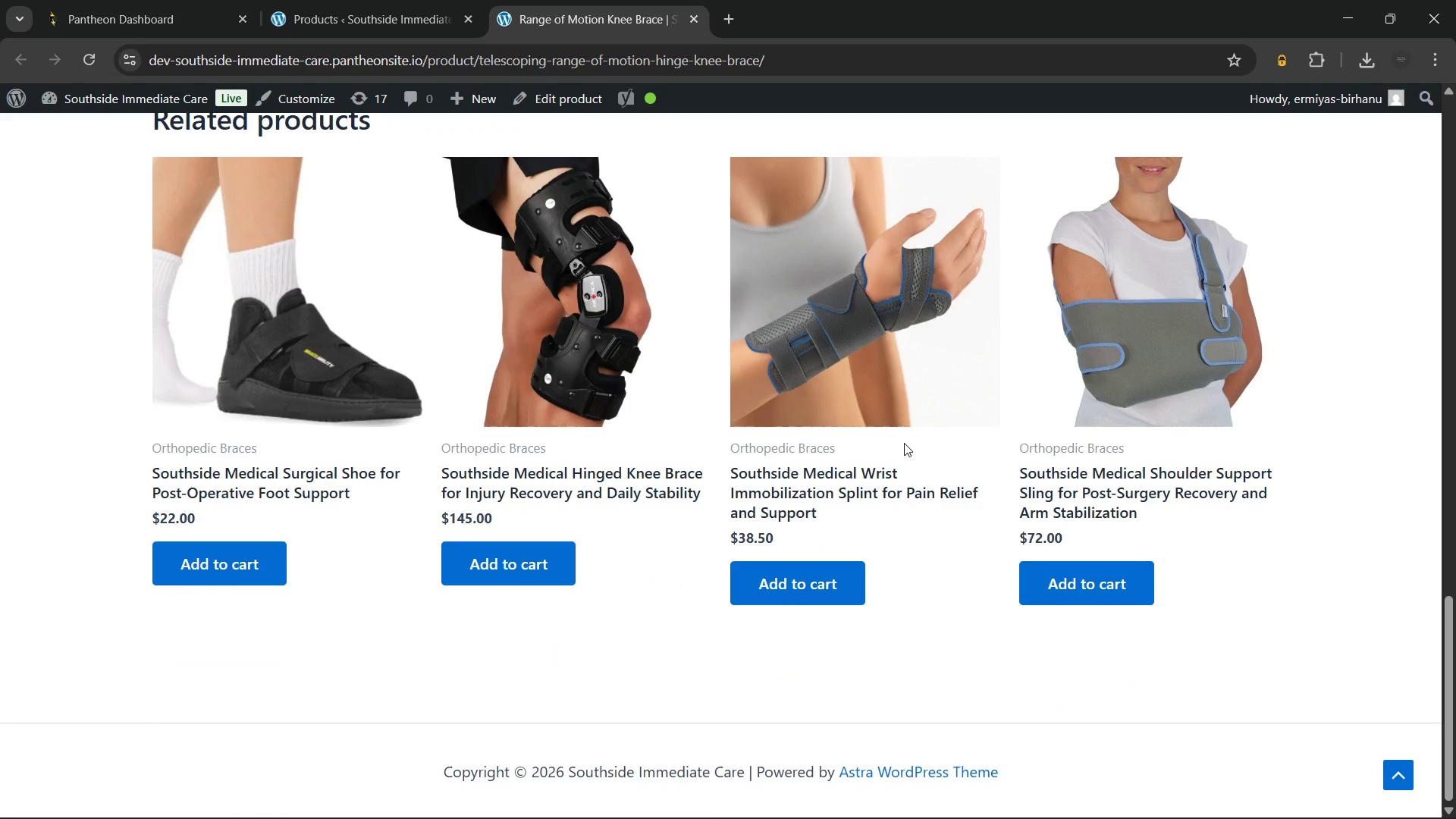 
scroll: coordinate [904, 443], scroll_direction: up, amount: 23.0
 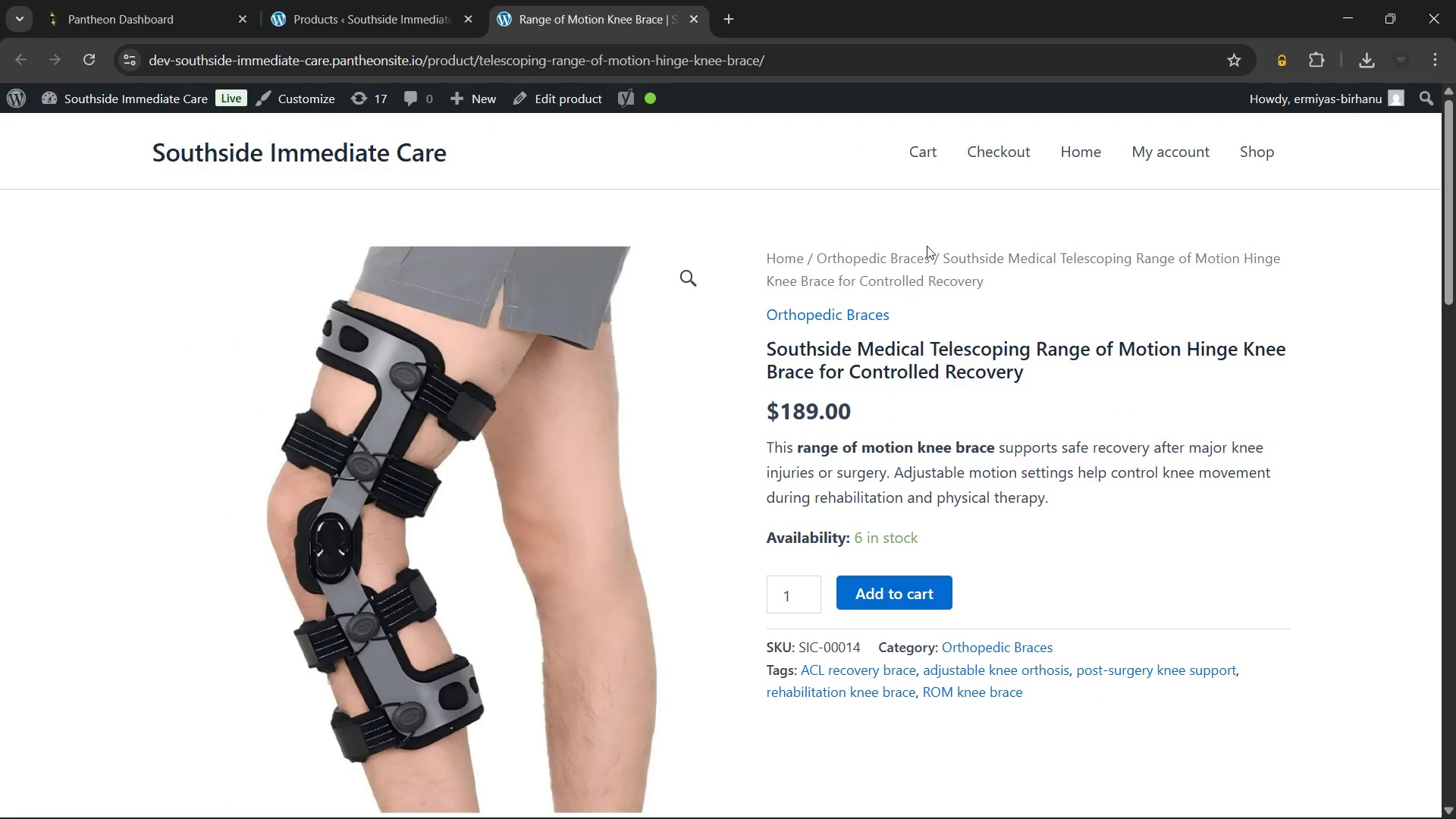 
right_click([927, 246])
 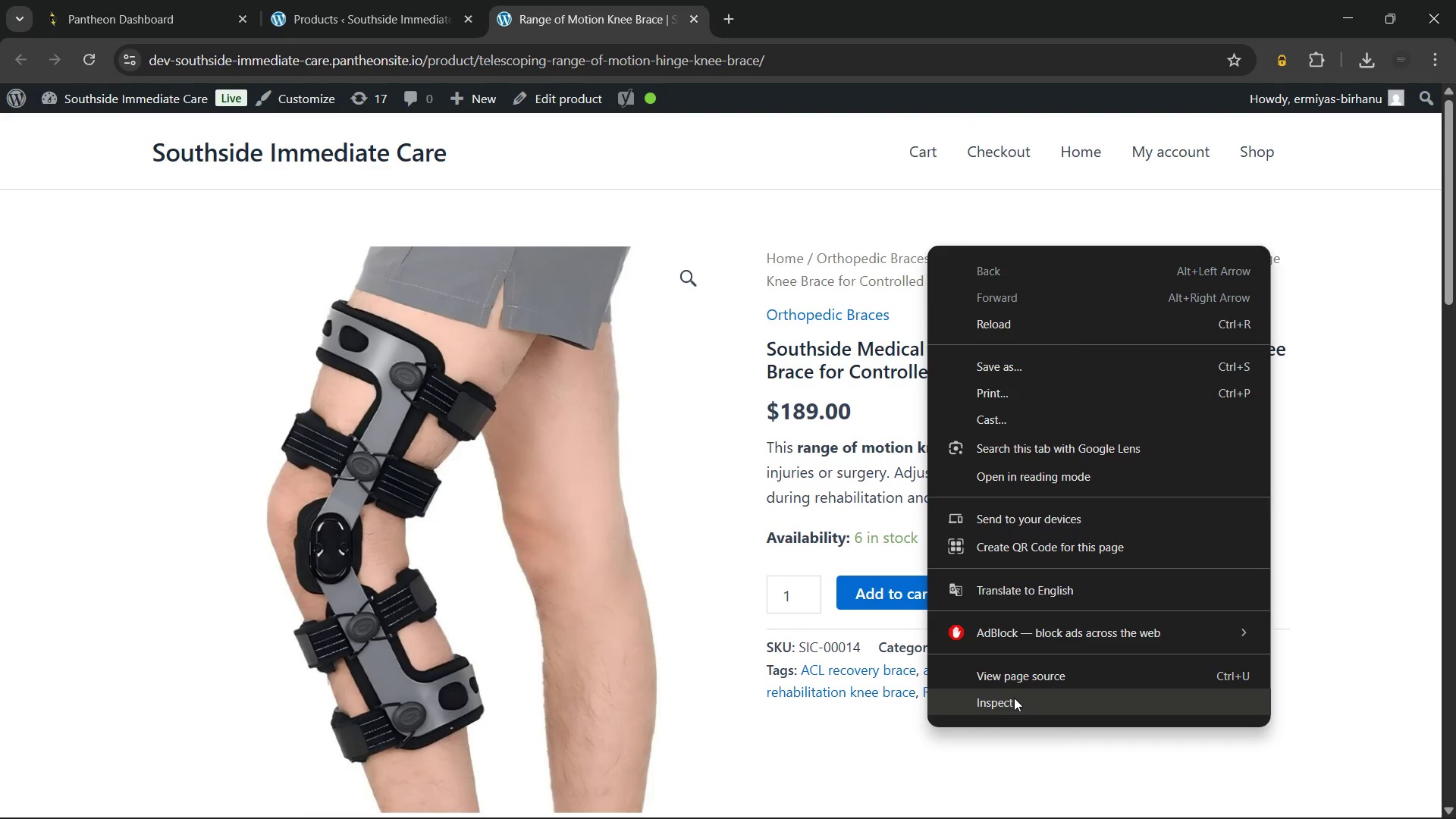 
left_click([1014, 698])
 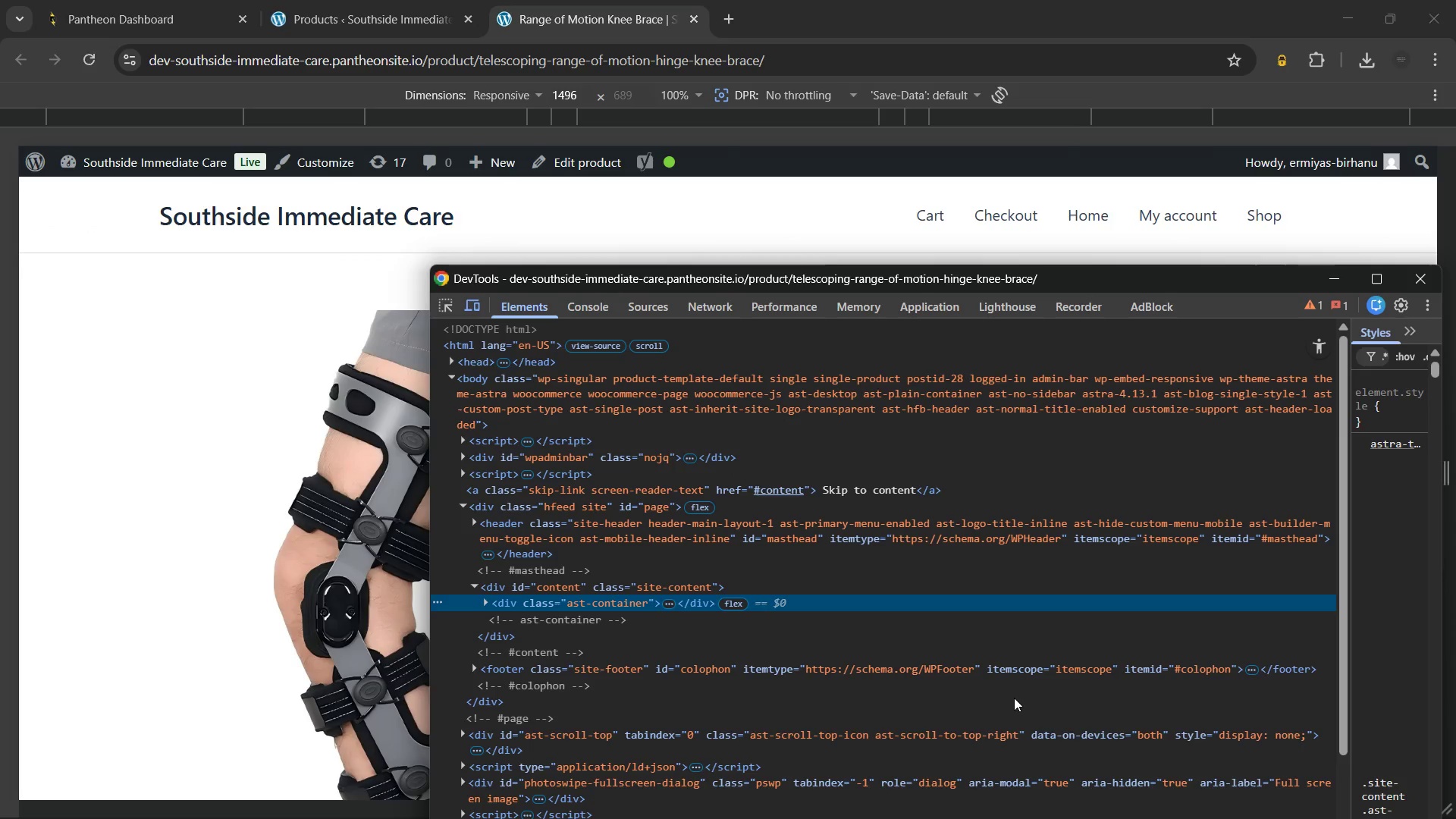 
wait(6.56)
 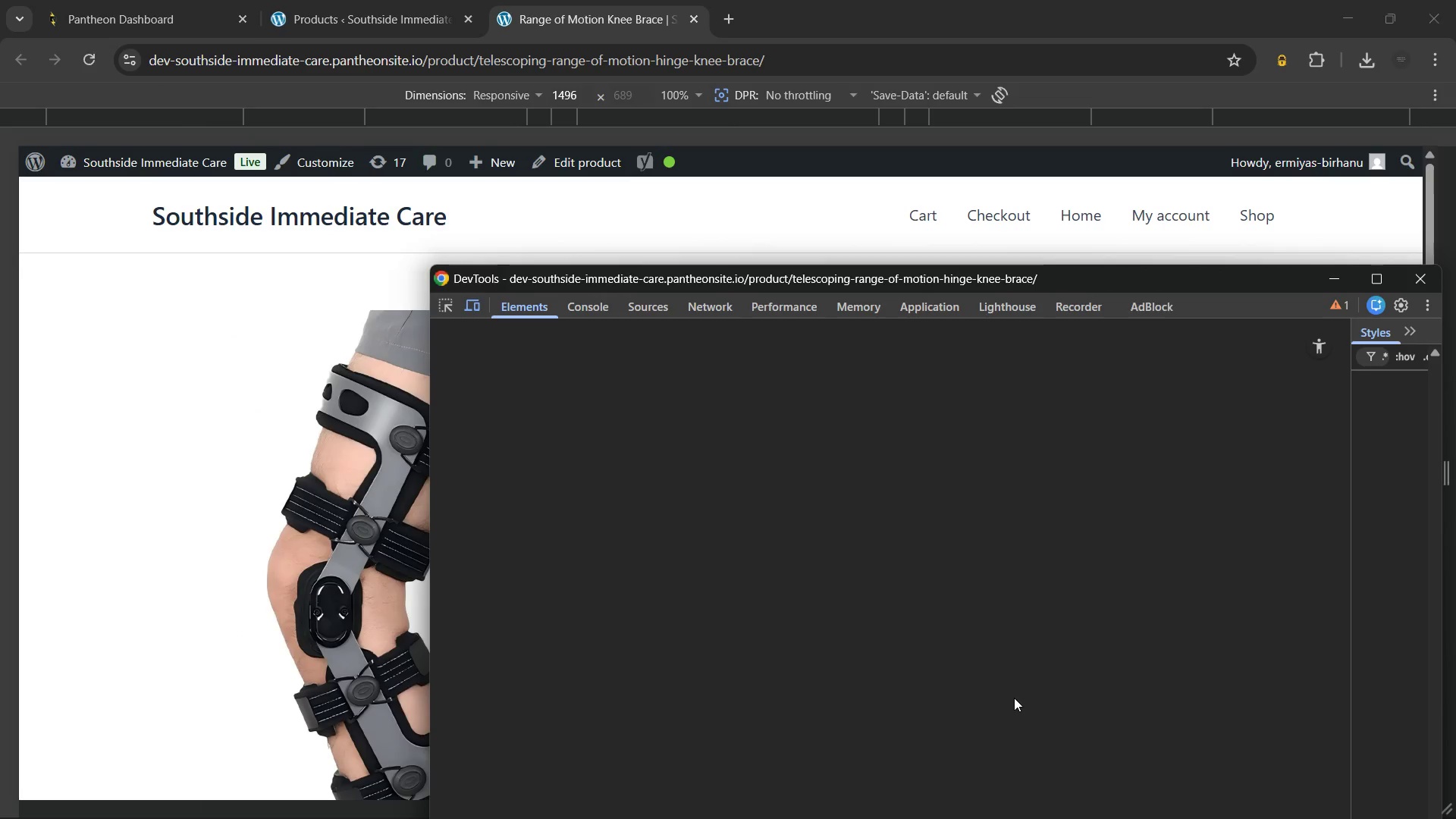 
left_click([588, 314])
 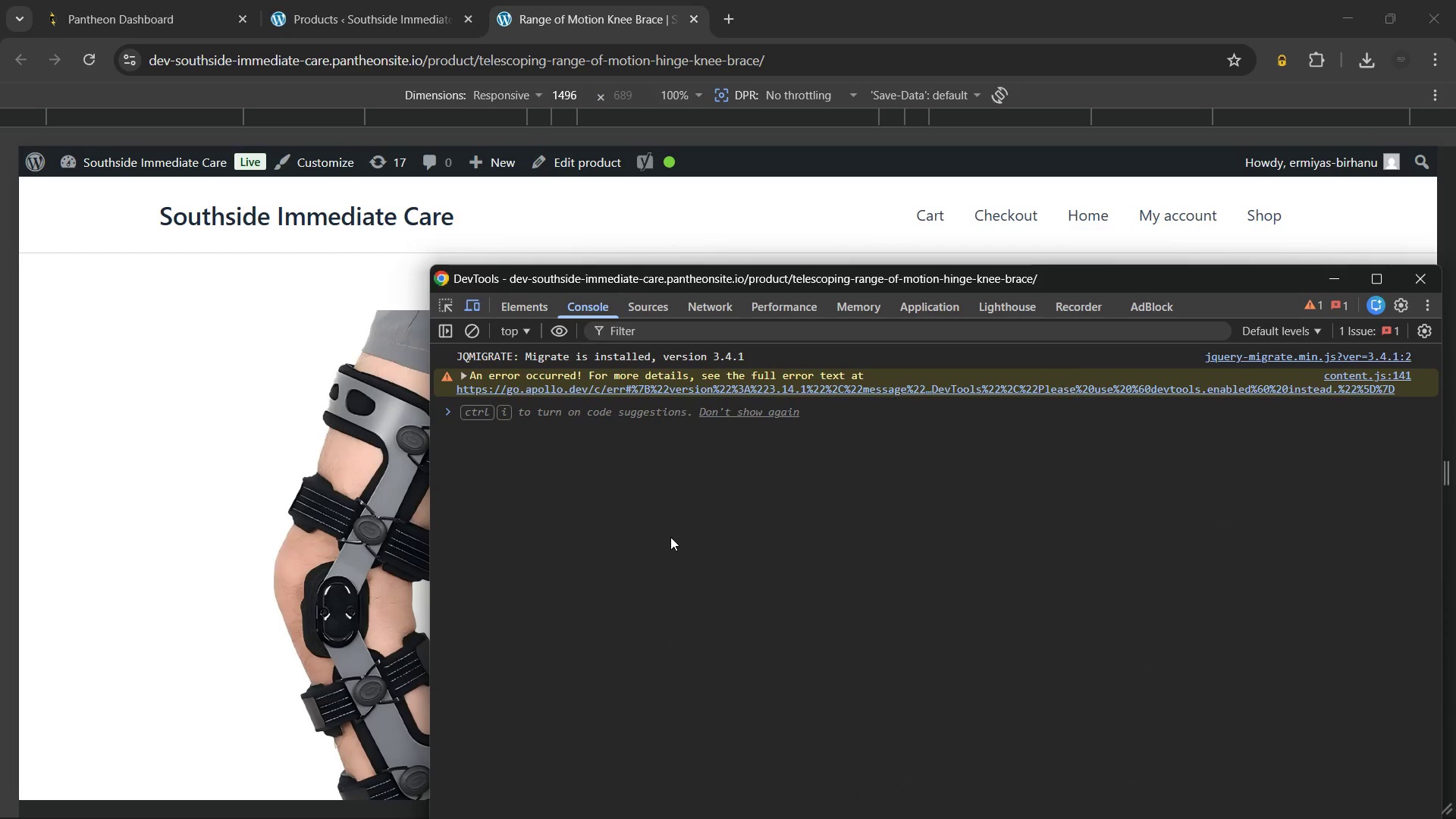 
key(Control+Shift+P)
 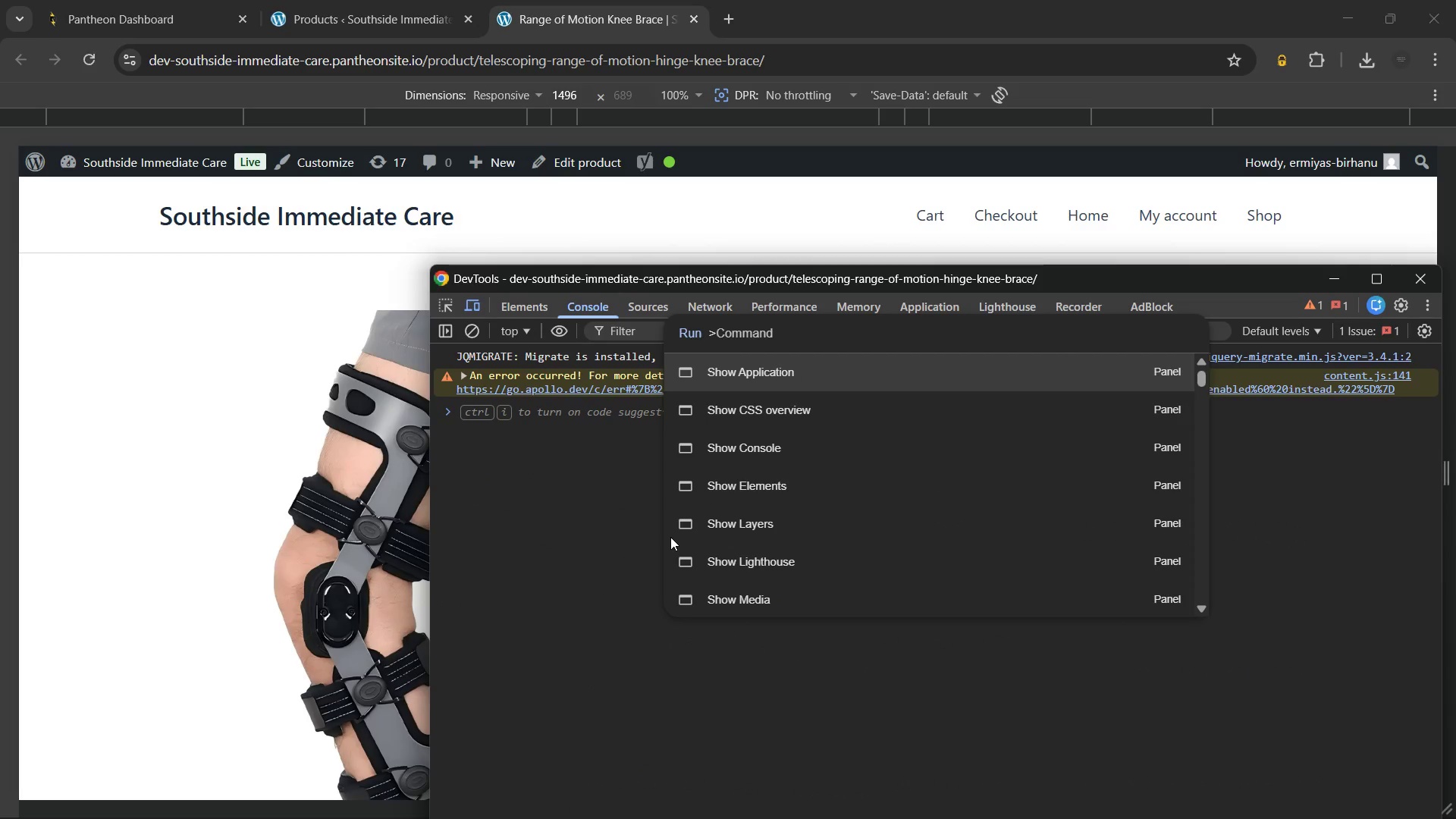 
type(ful)
 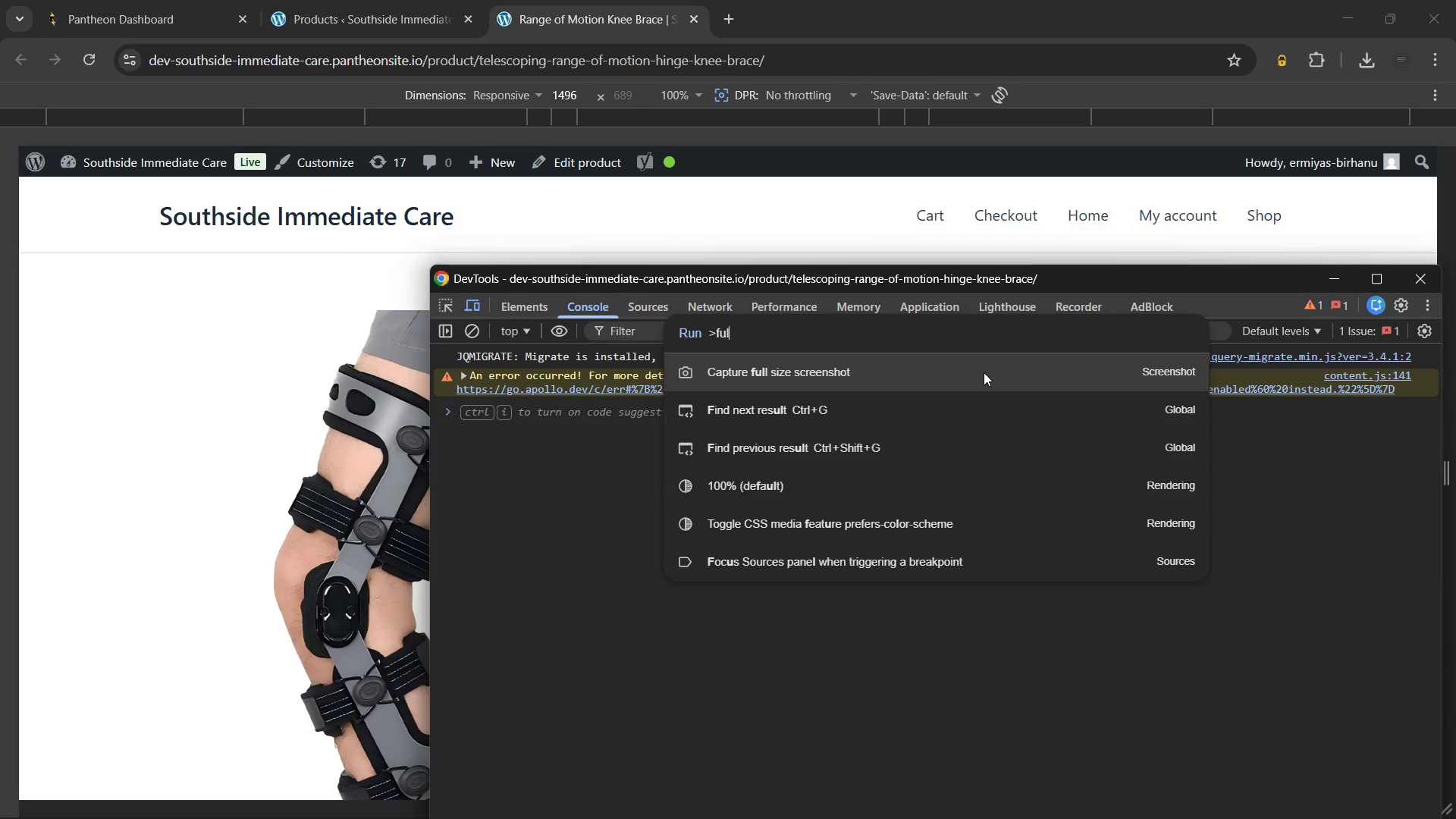 
left_click([984, 372])
 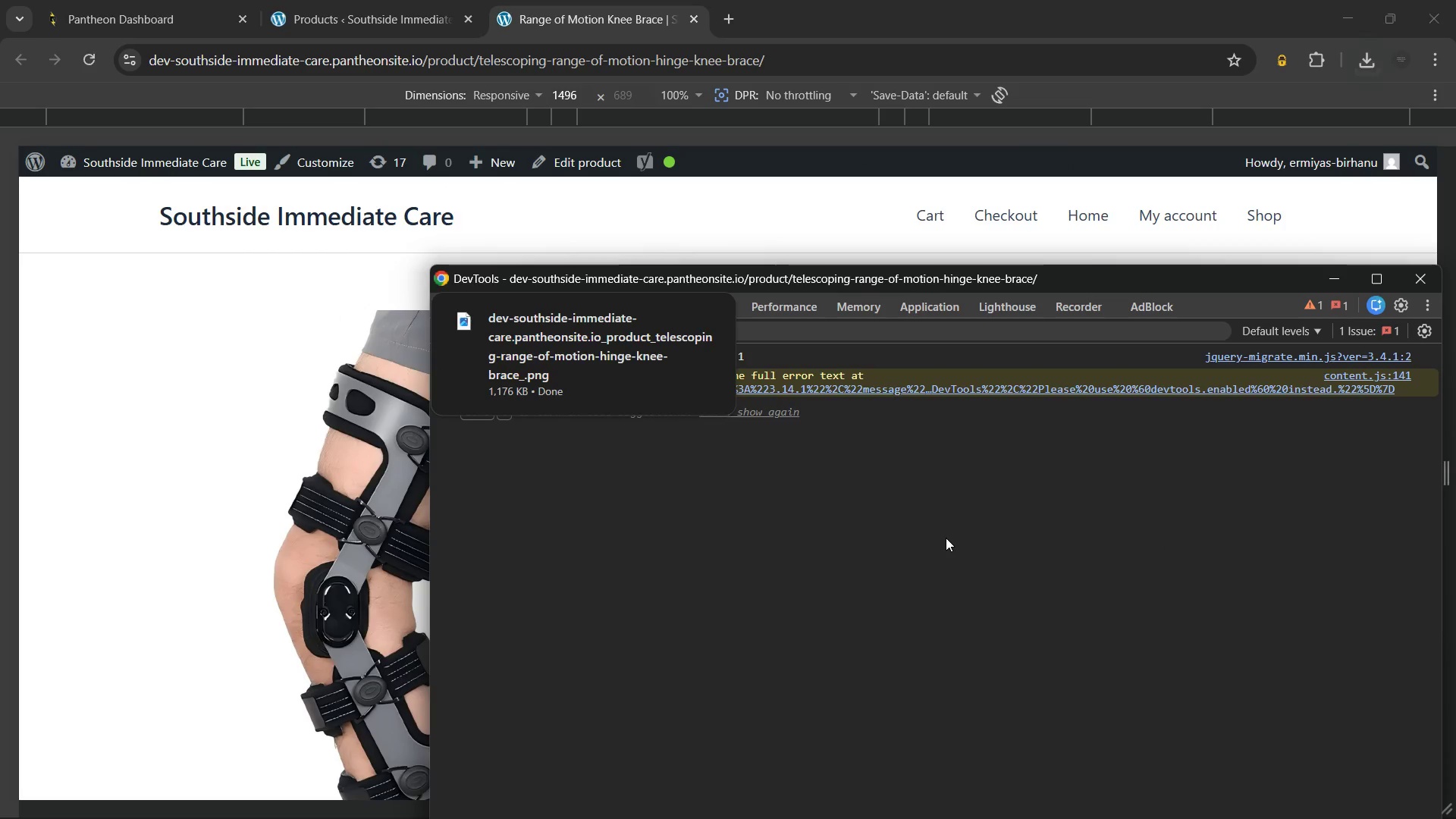 
wait(5.38)
 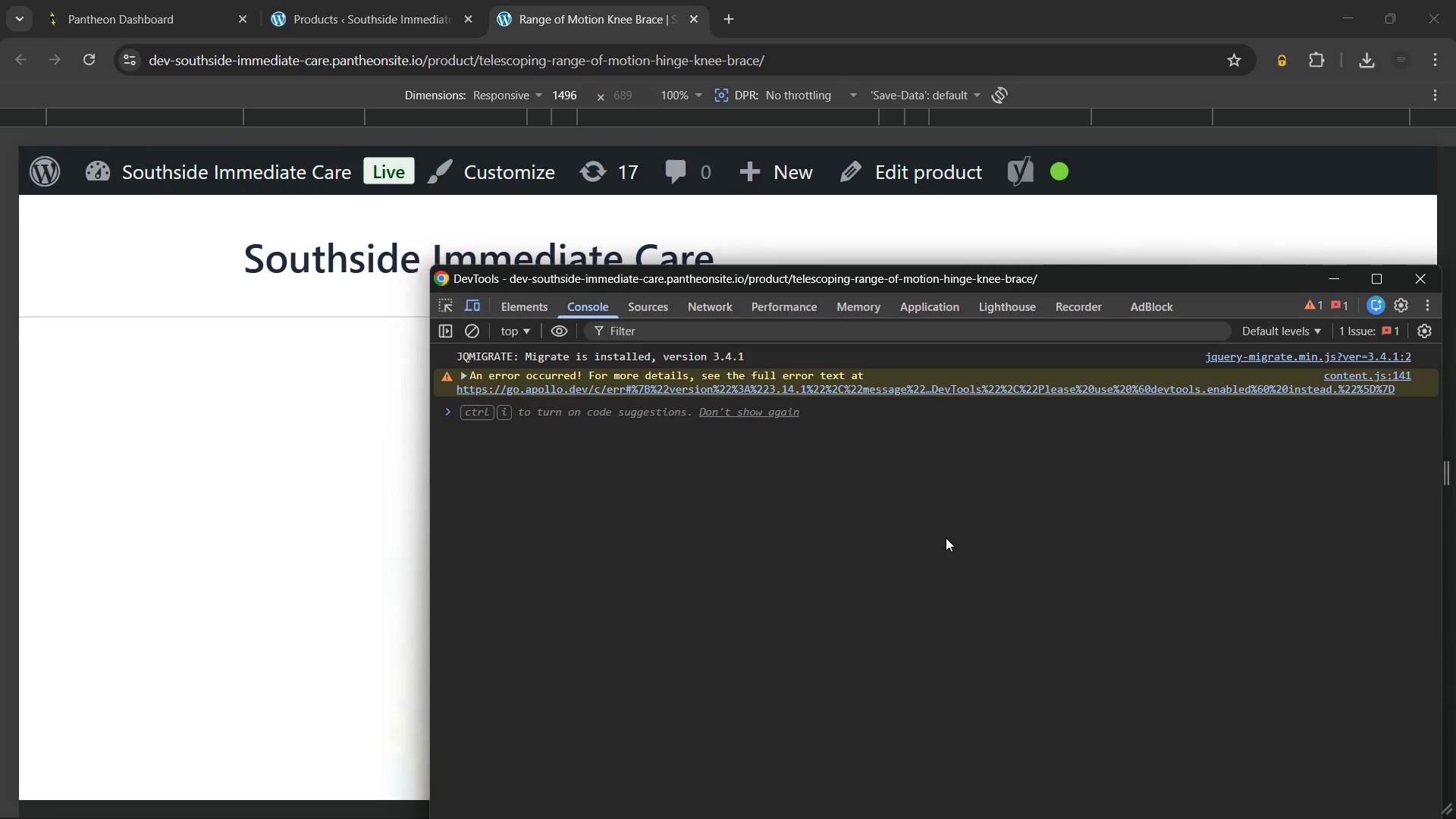 
left_click([881, 510])
 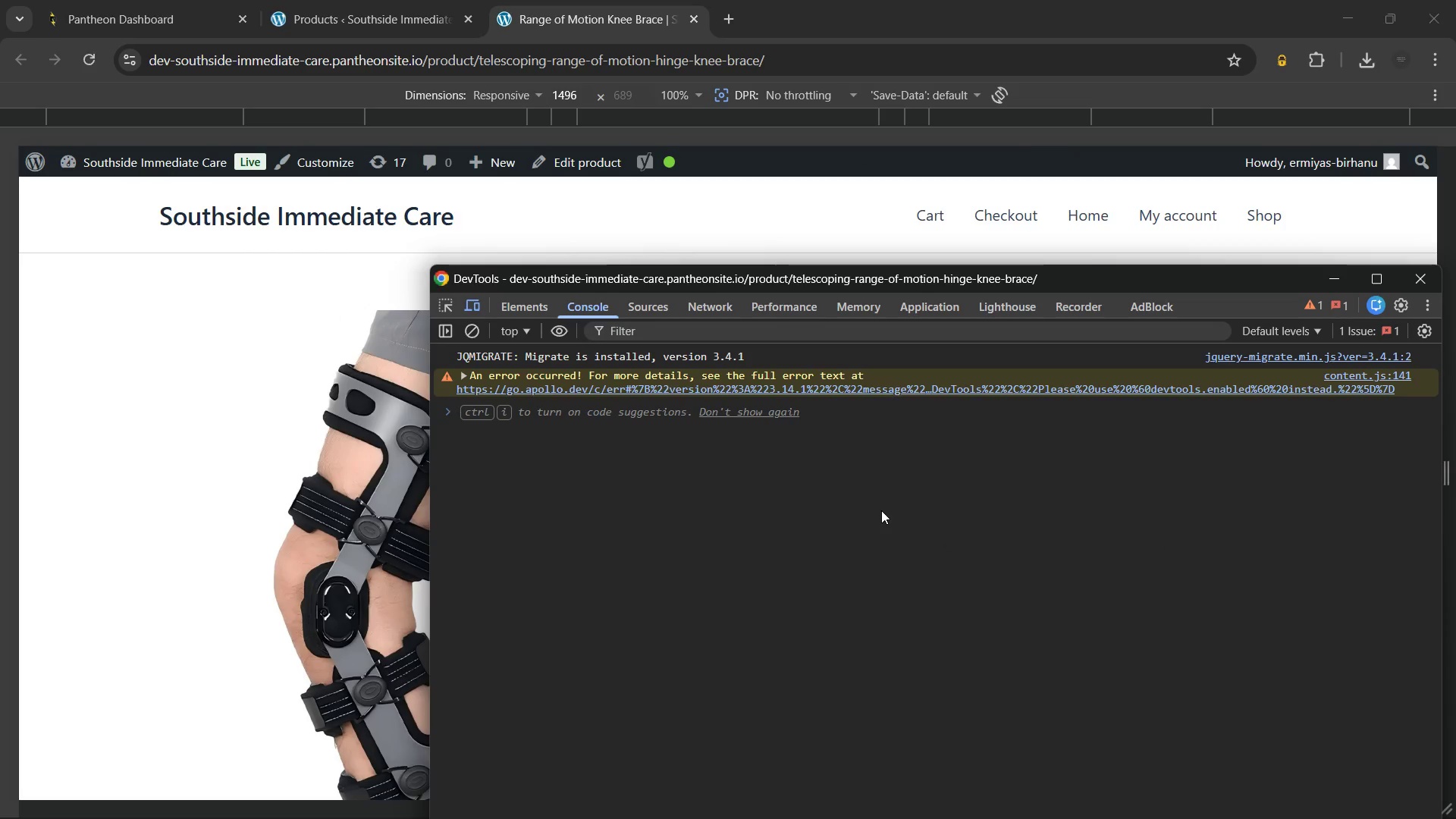 
key(Control+Shift+P)
 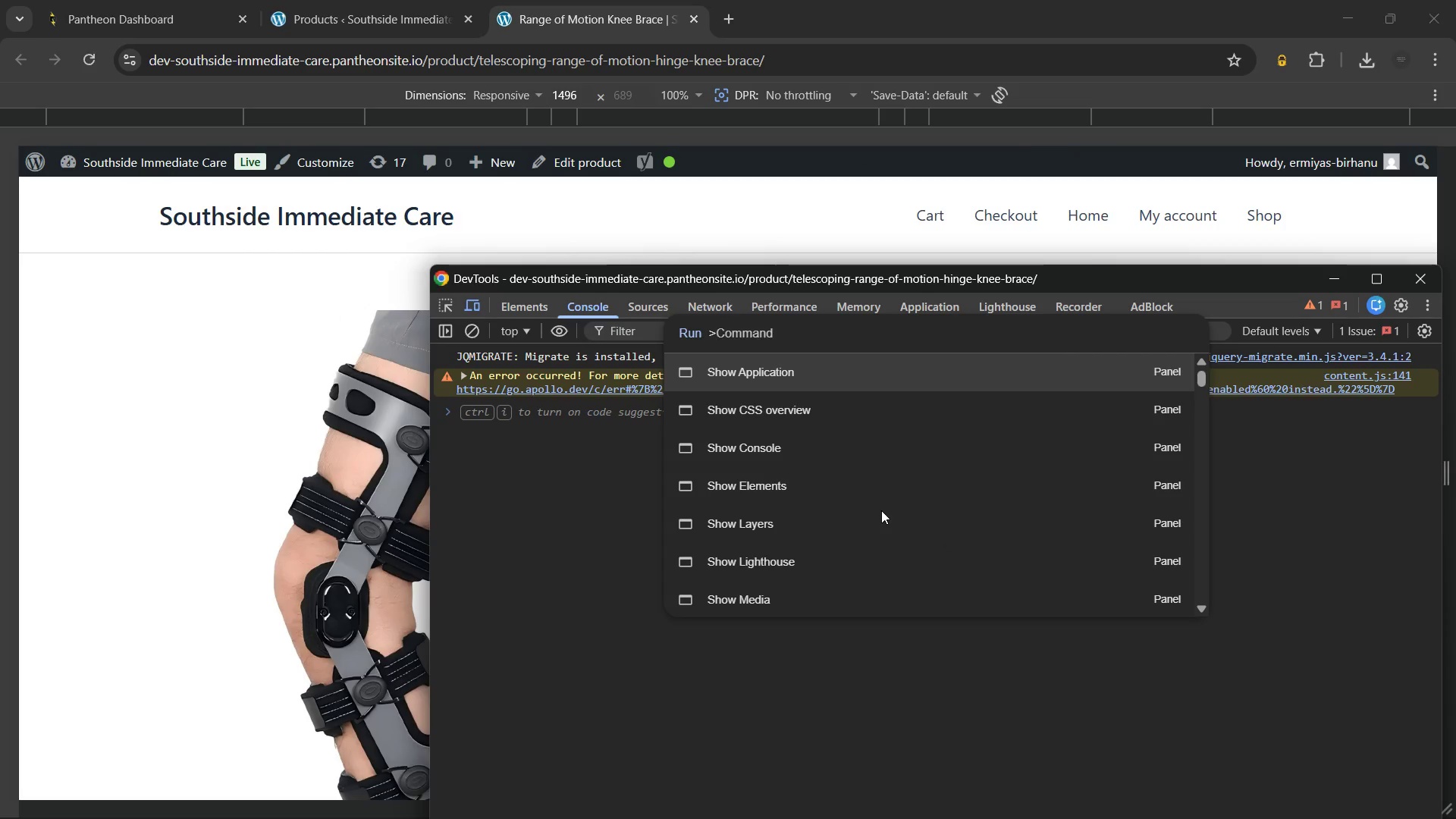 
type(ful)
 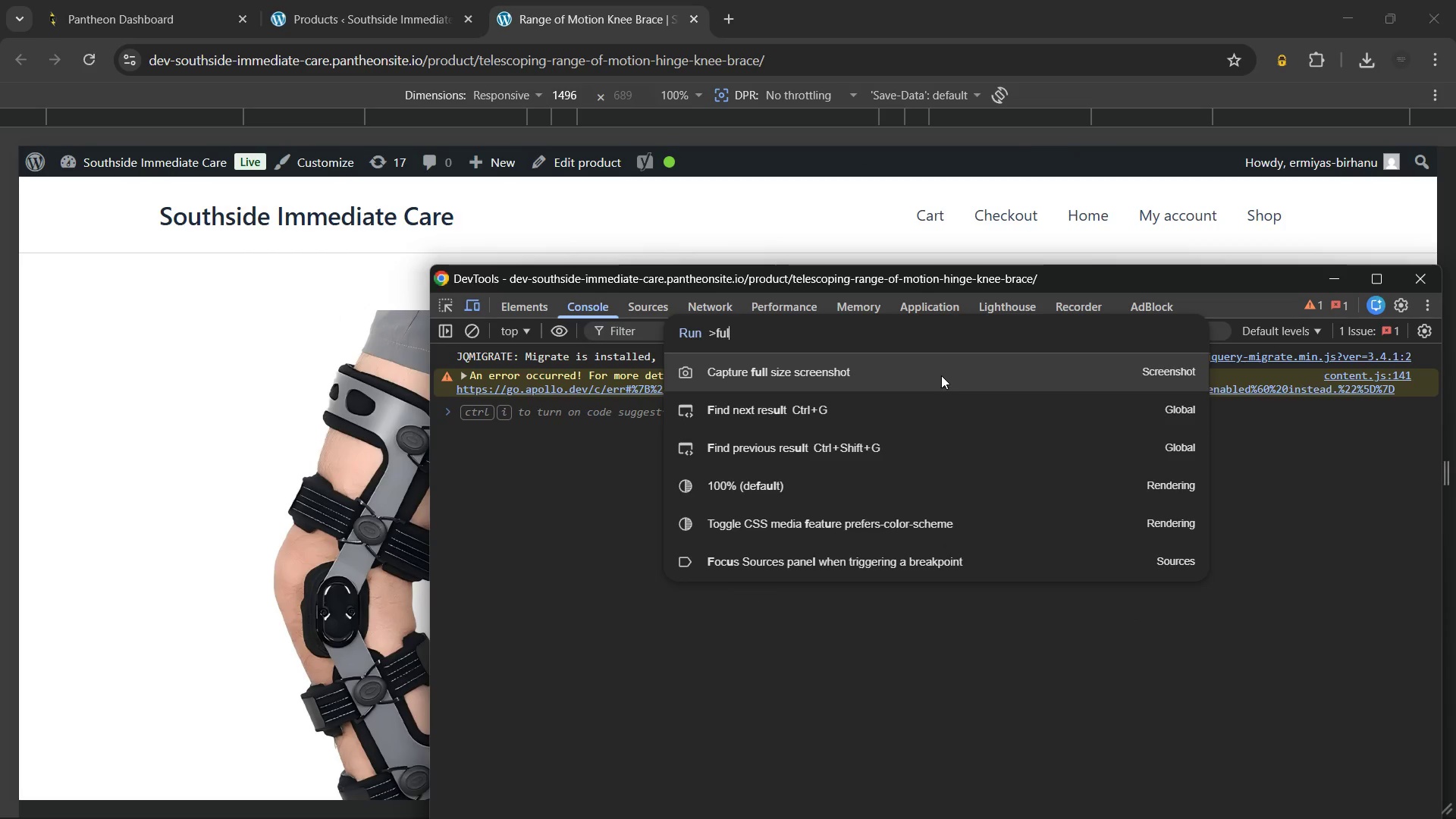 
left_click([941, 369])
 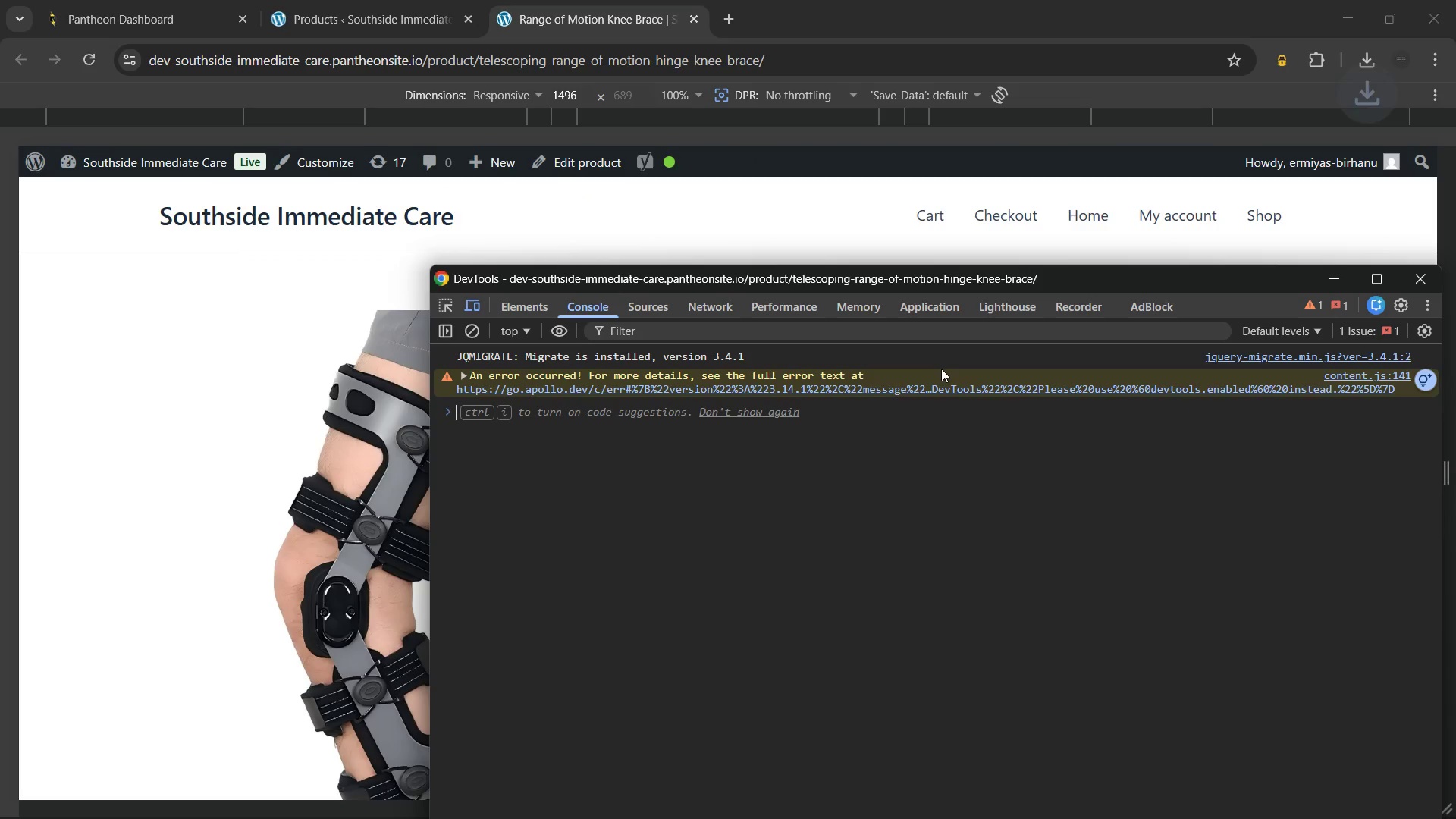 
wait(6.19)
 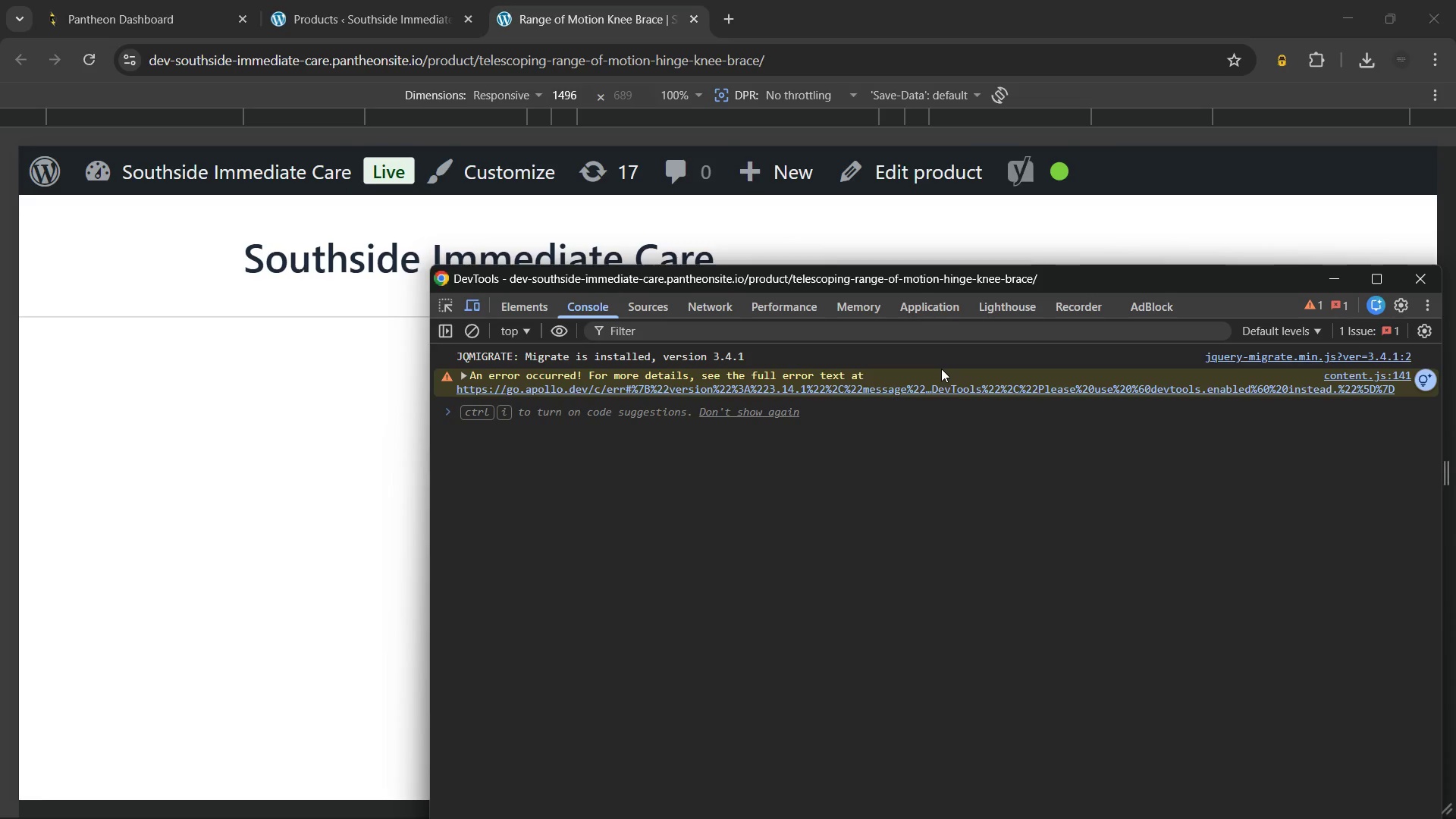 
left_click([1358, 61])
 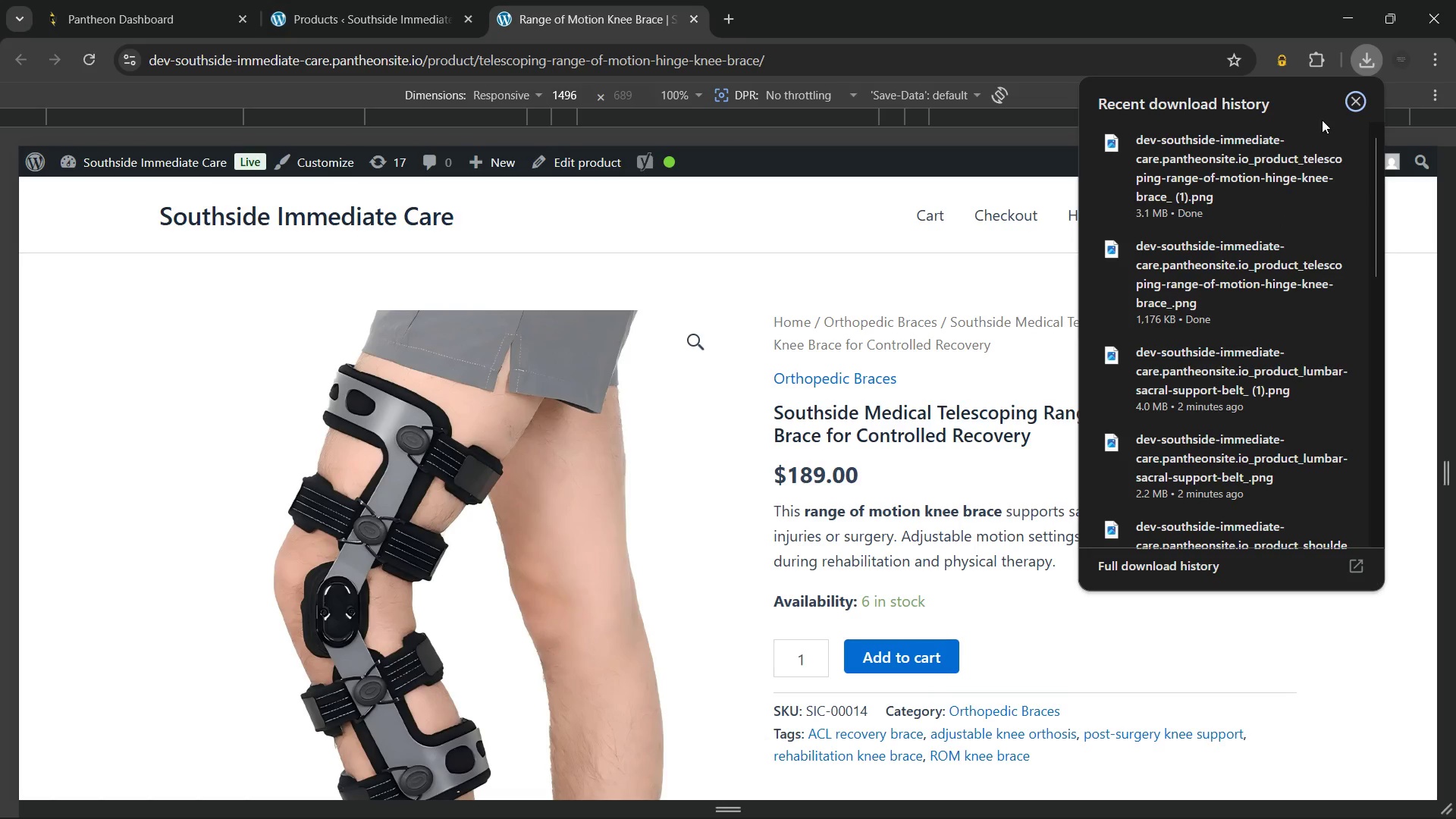 
left_click([1331, 143])
 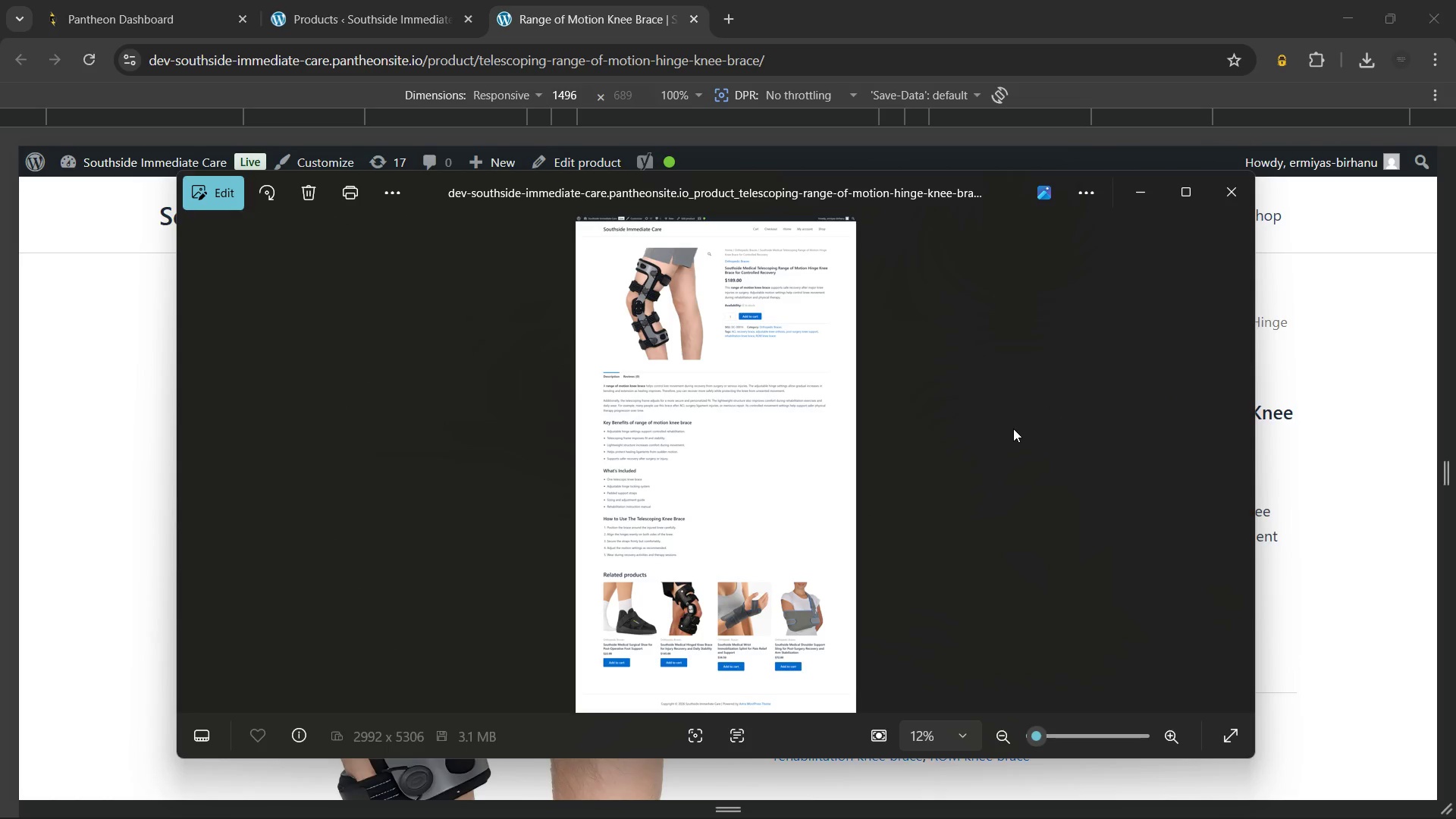 
scroll: coordinate [782, 608], scroll_direction: up, amount: 4.0
 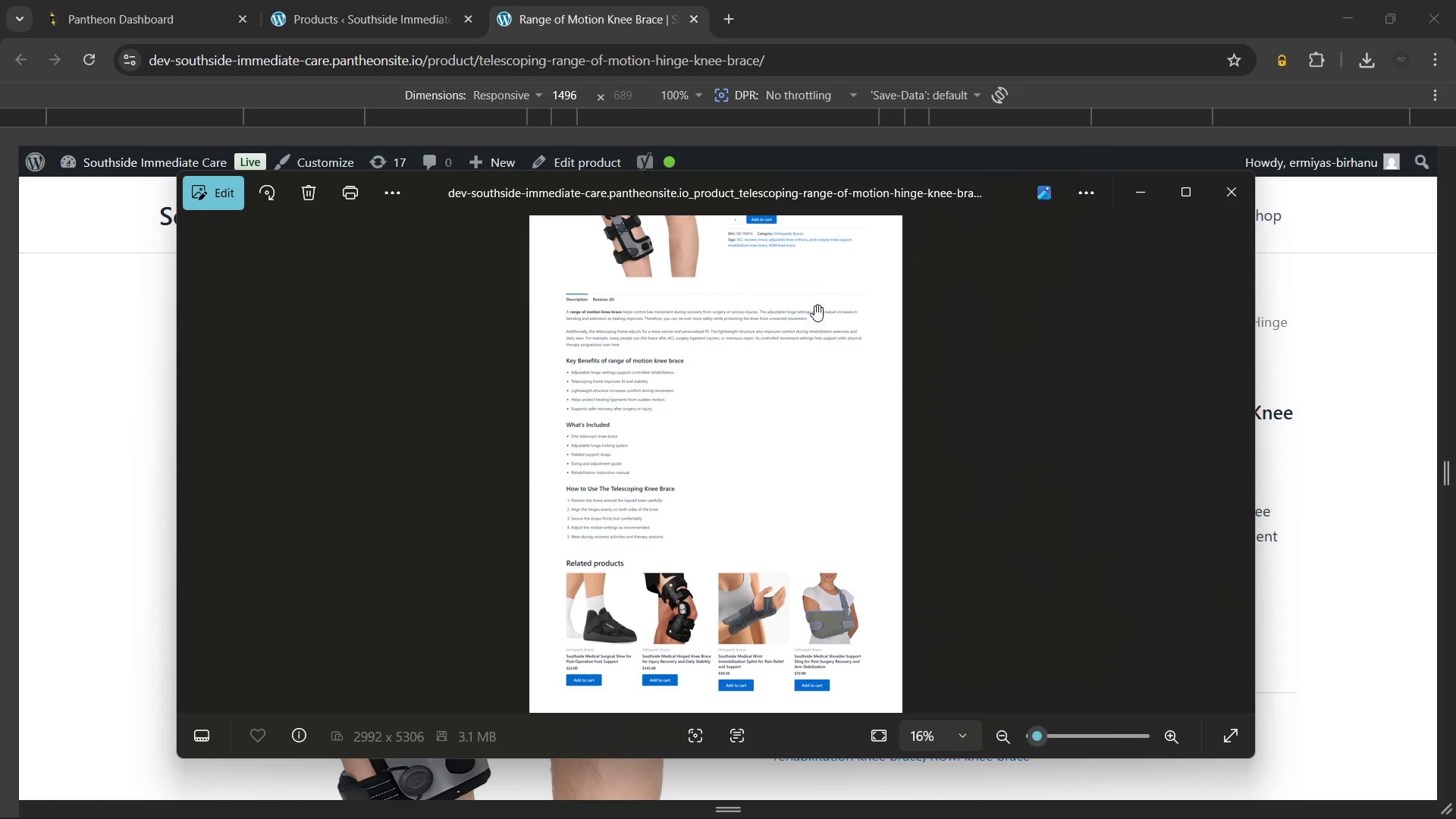 
left_click_drag(start_coordinate=[813, 303], to_coordinate=[829, 590])
 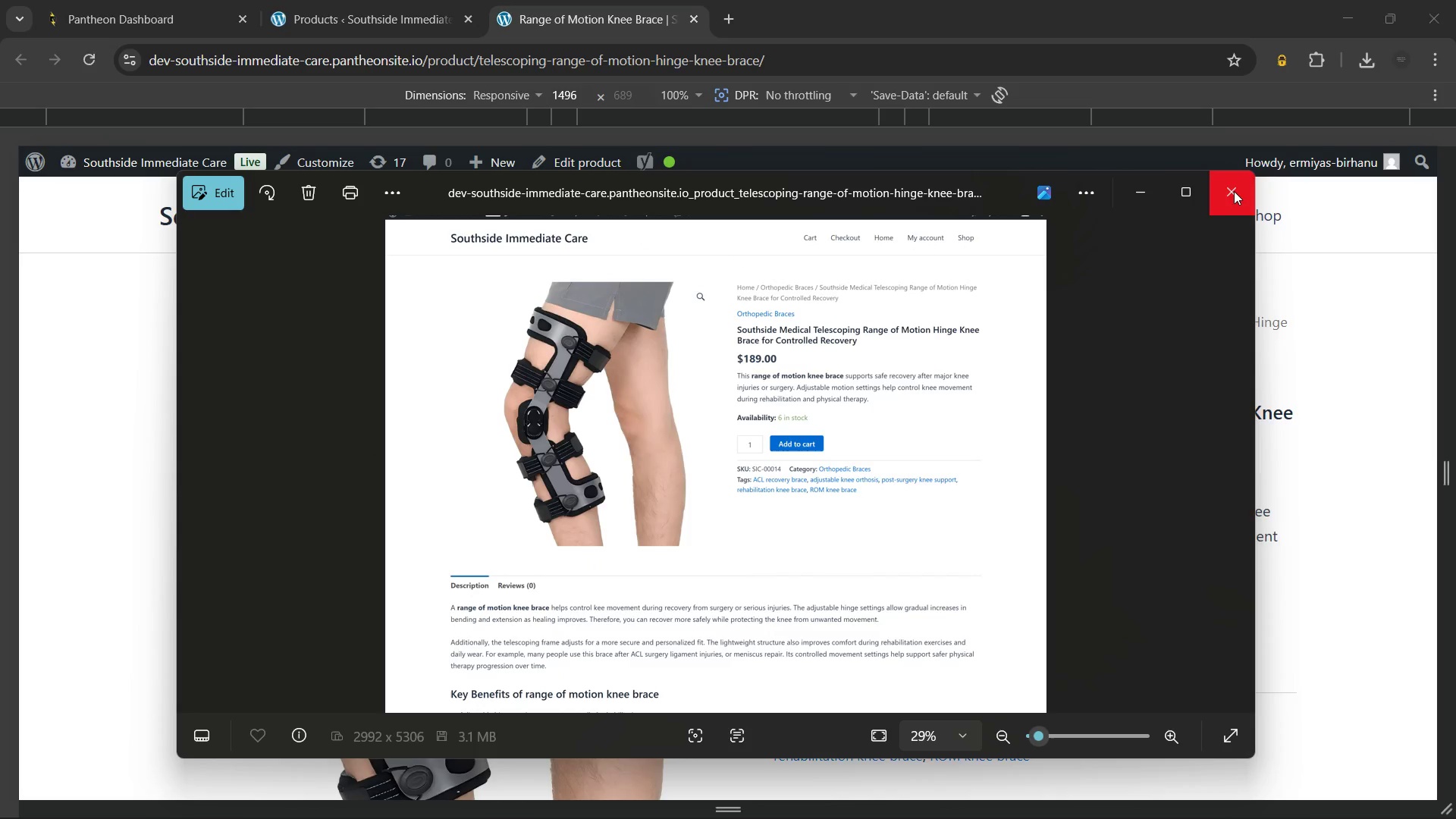 
scroll: coordinate [814, 300], scroll_direction: up, amount: 5.0
 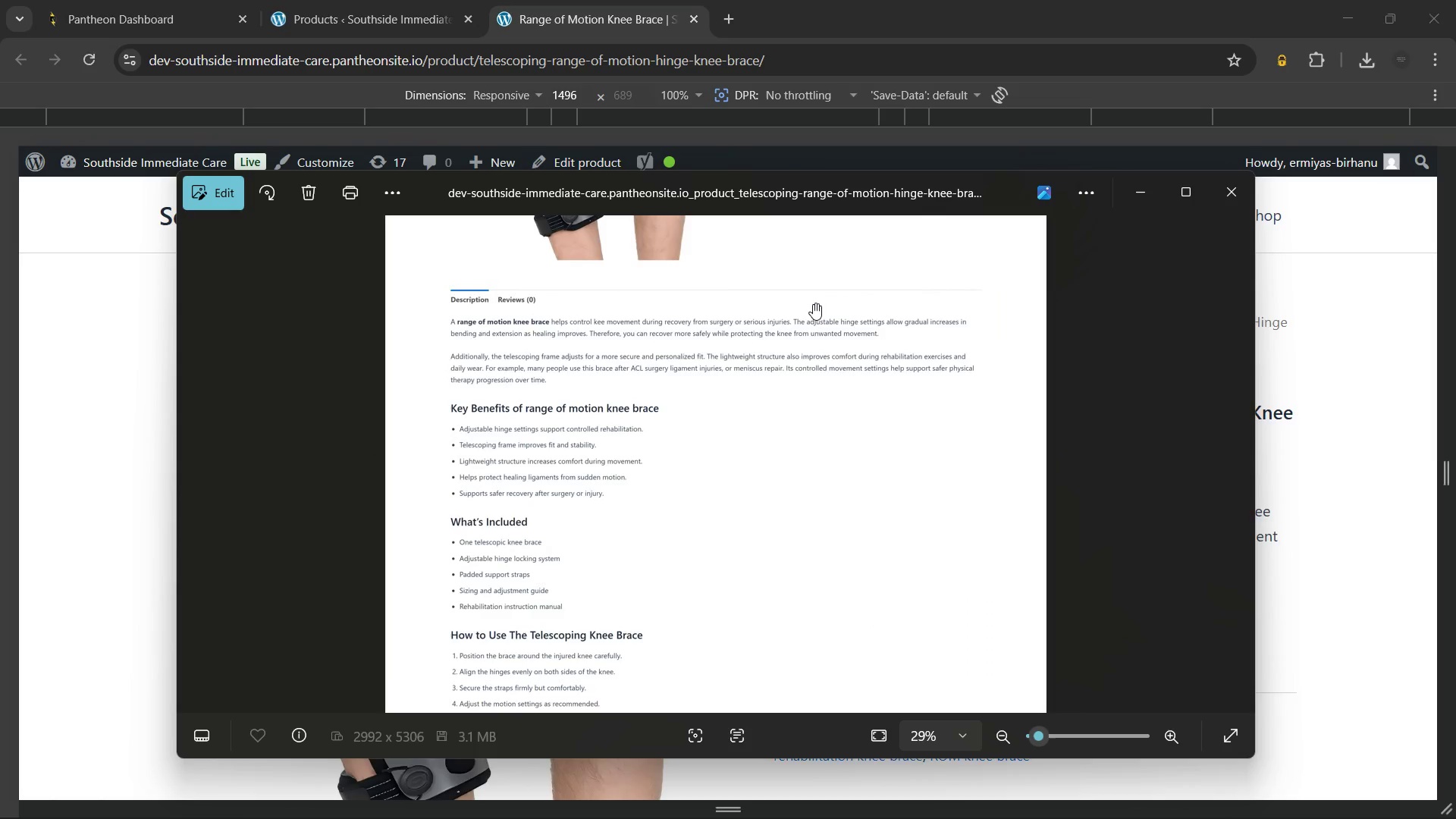 
left_click([1234, 191])
 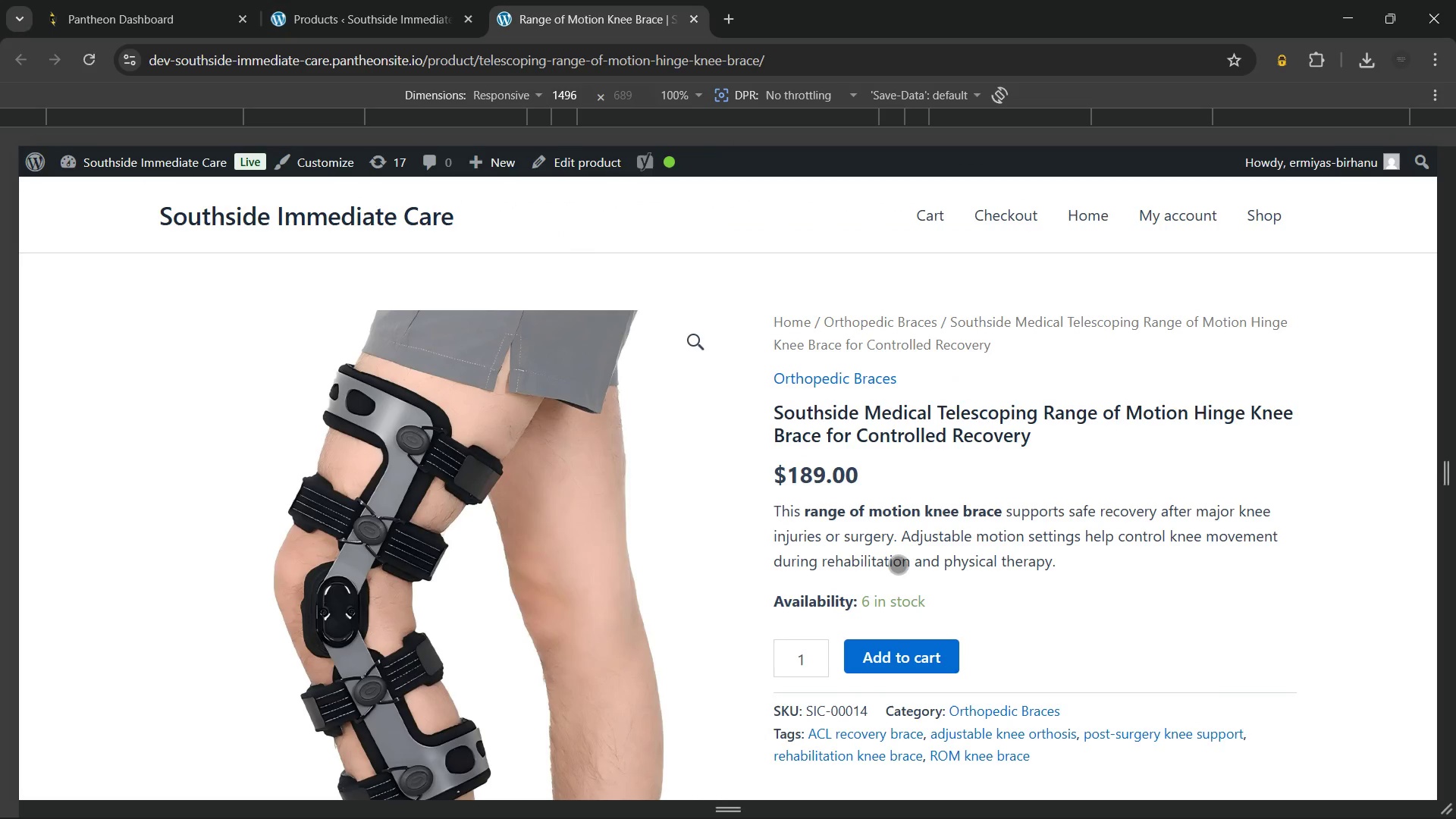 
key(Meta+MetaLeft)
 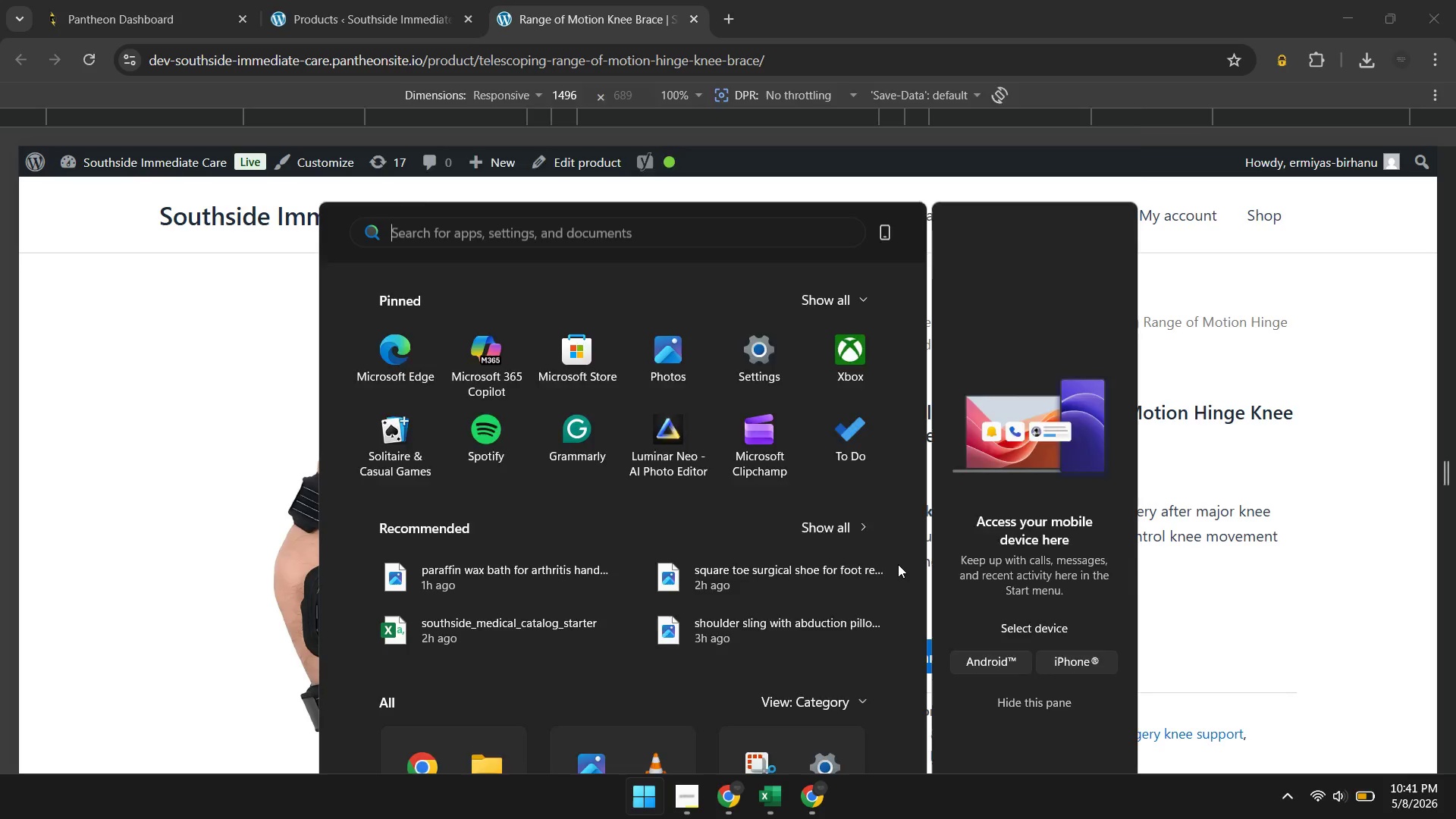 
key(Meta+MetaLeft)
 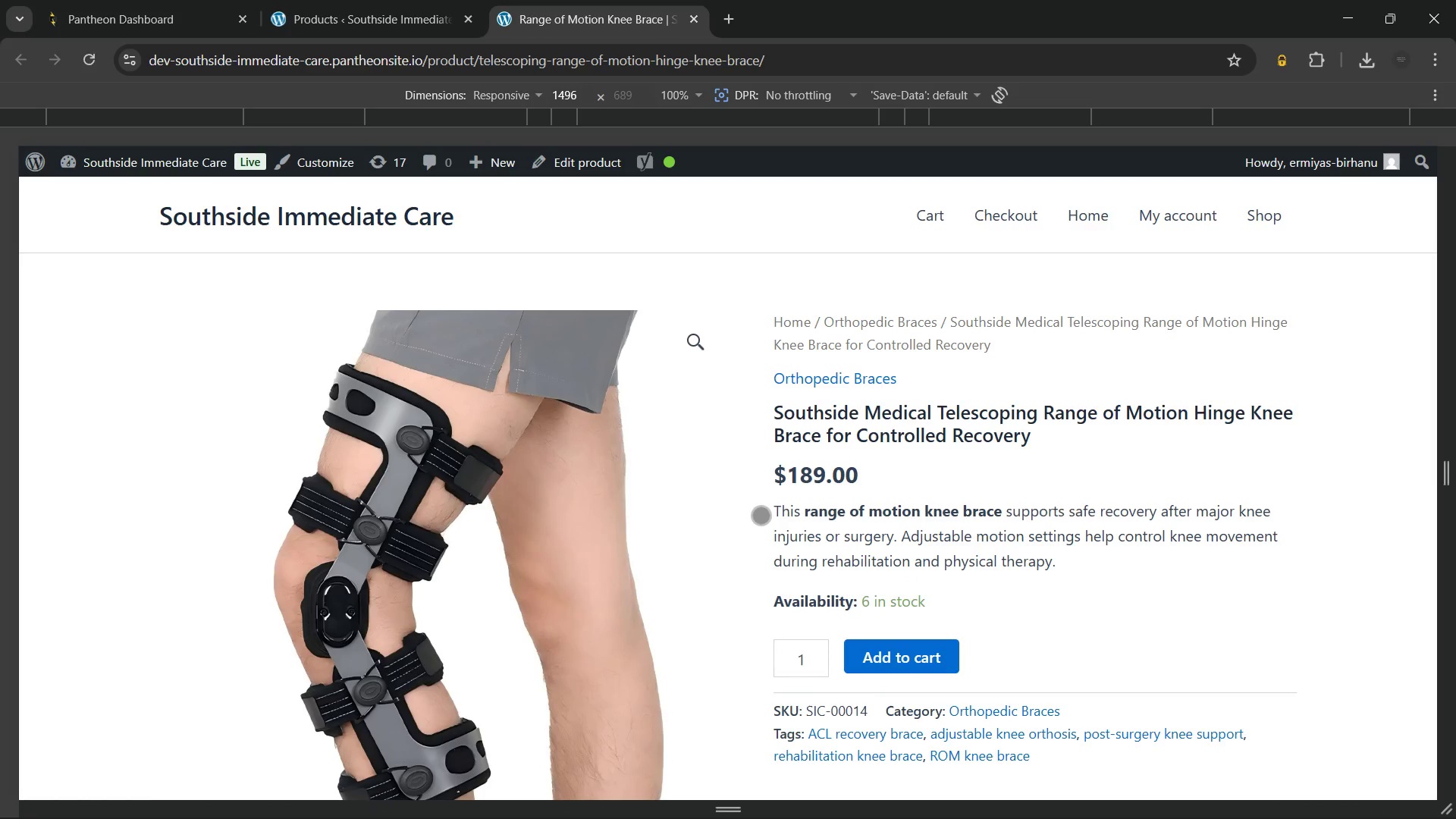 
scroll: coordinate [647, 468], scroll_direction: down, amount: 17.0
 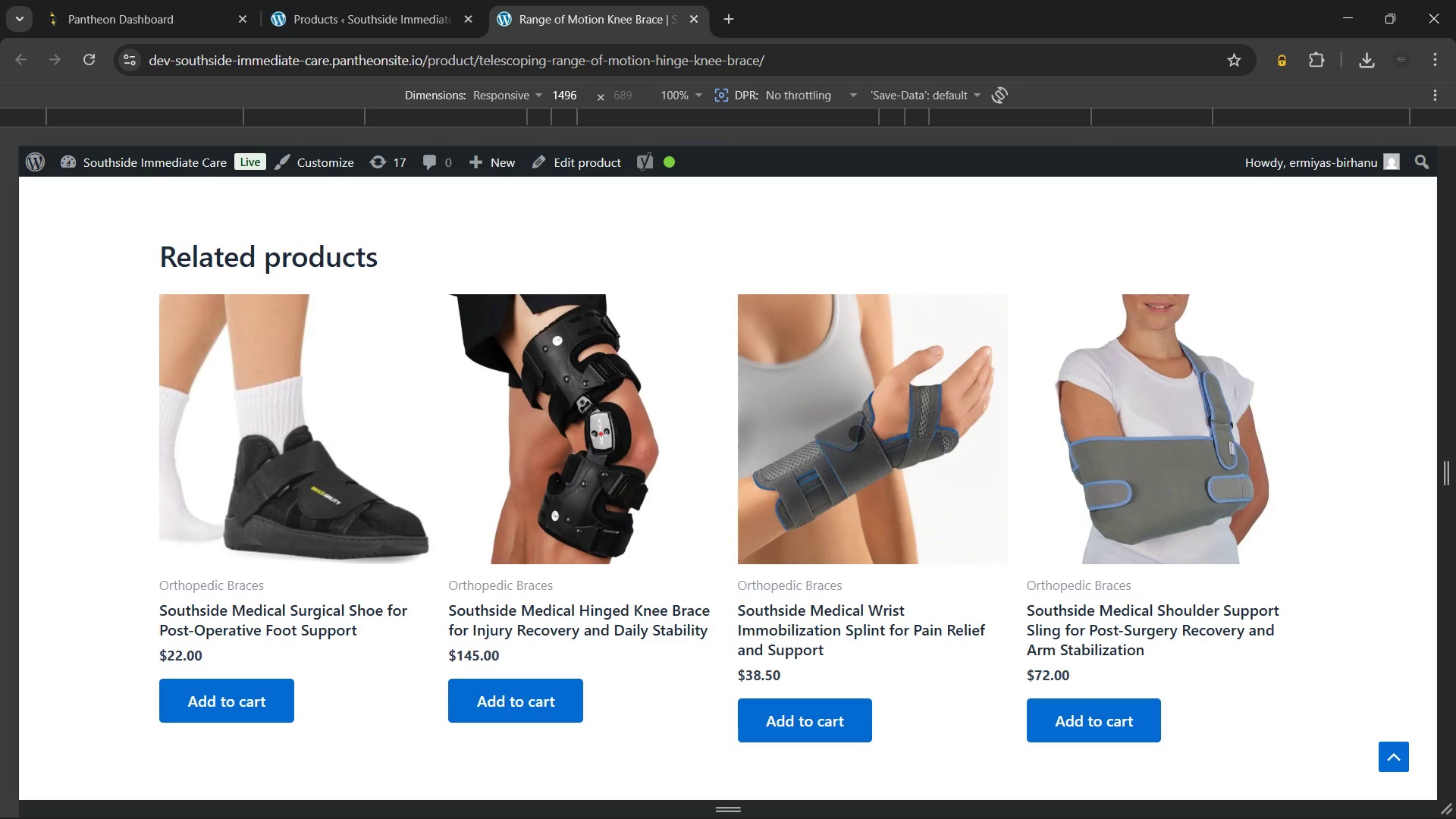 
left_click([856, 433])
 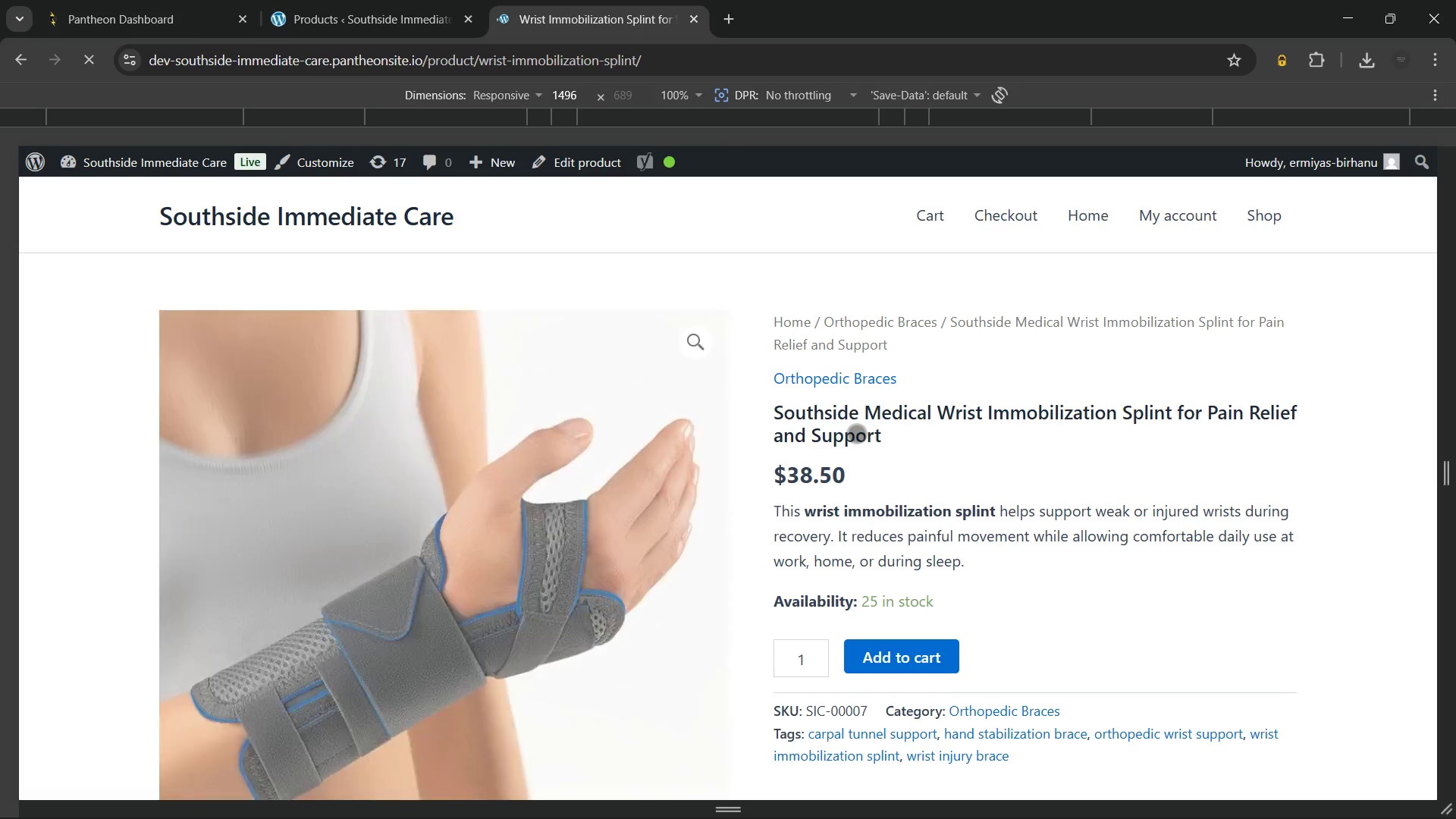 
wait(5.53)
 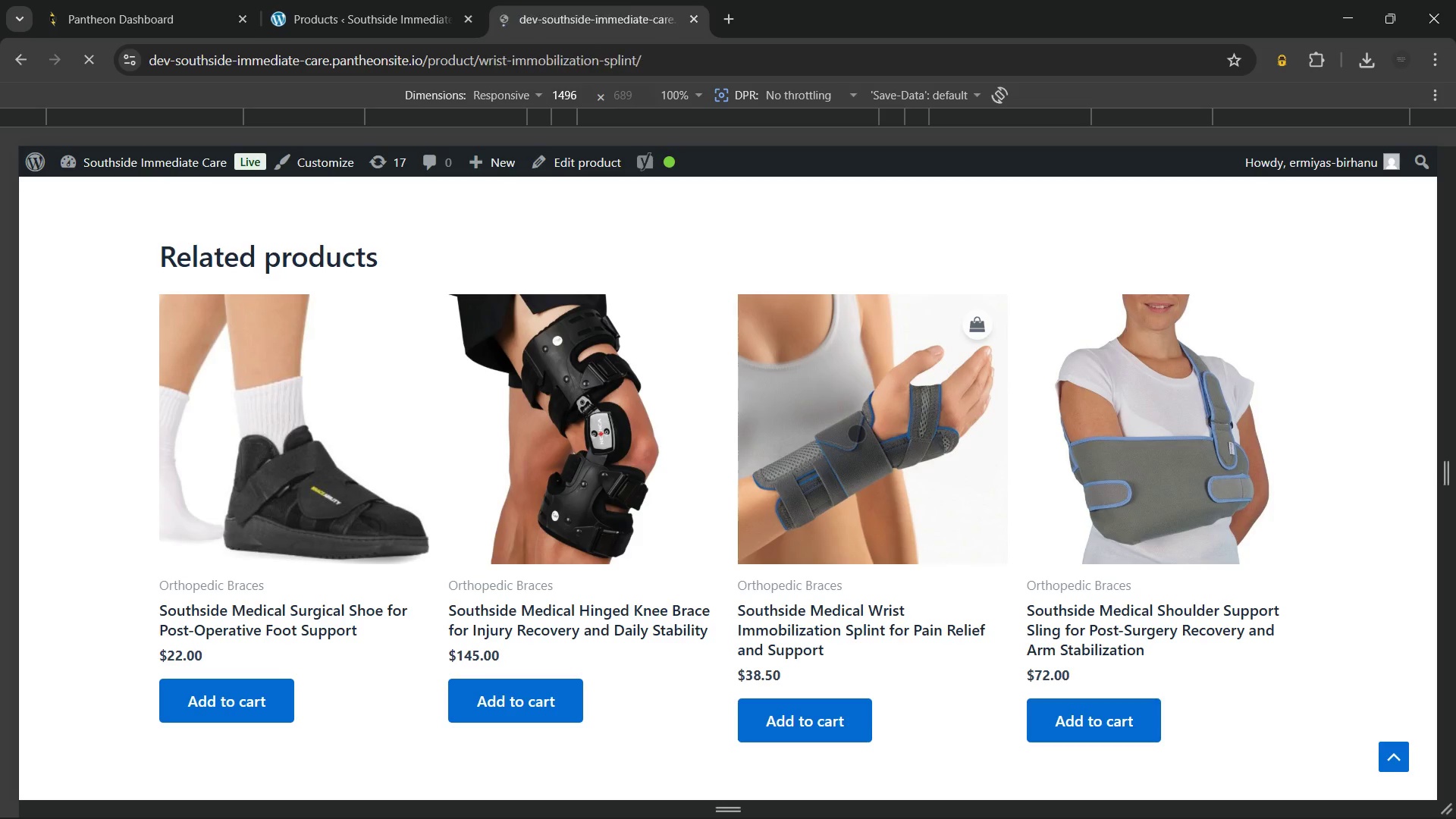 
scroll: coordinate [855, 431], scroll_direction: down, amount: 13.0
 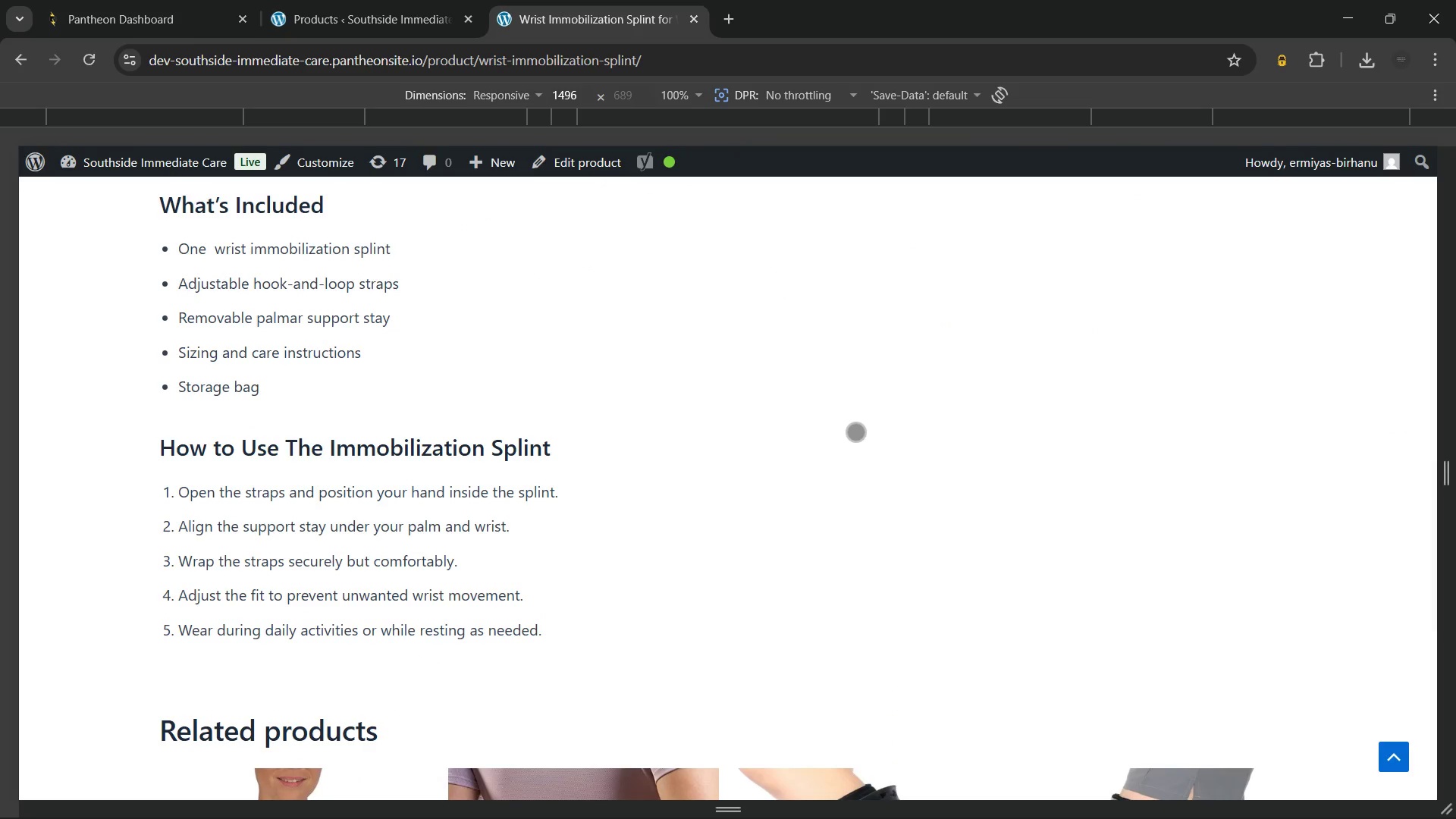 
scroll: coordinate [853, 431], scroll_direction: up, amount: 15.0
 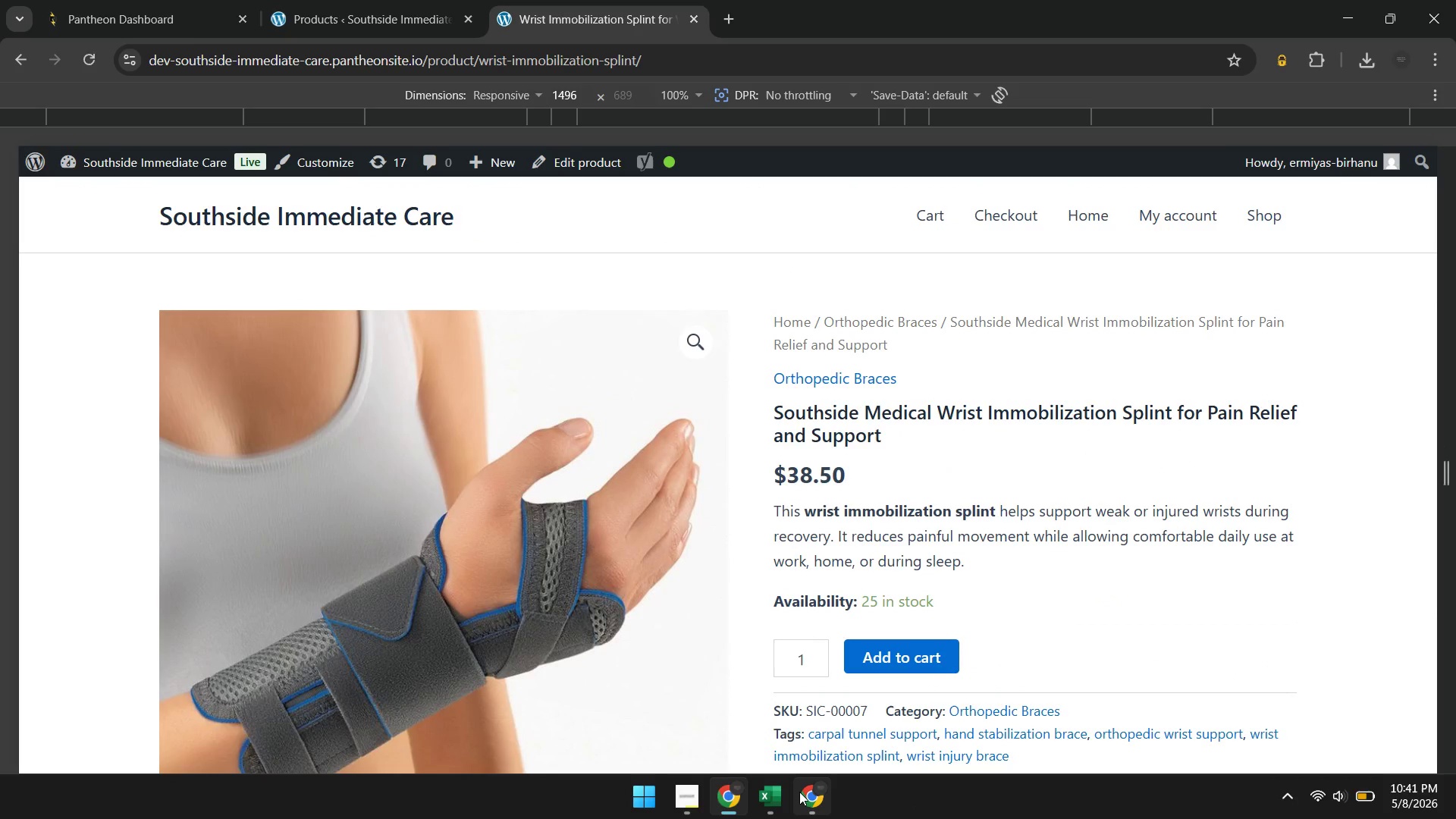 
left_click([799, 792])
 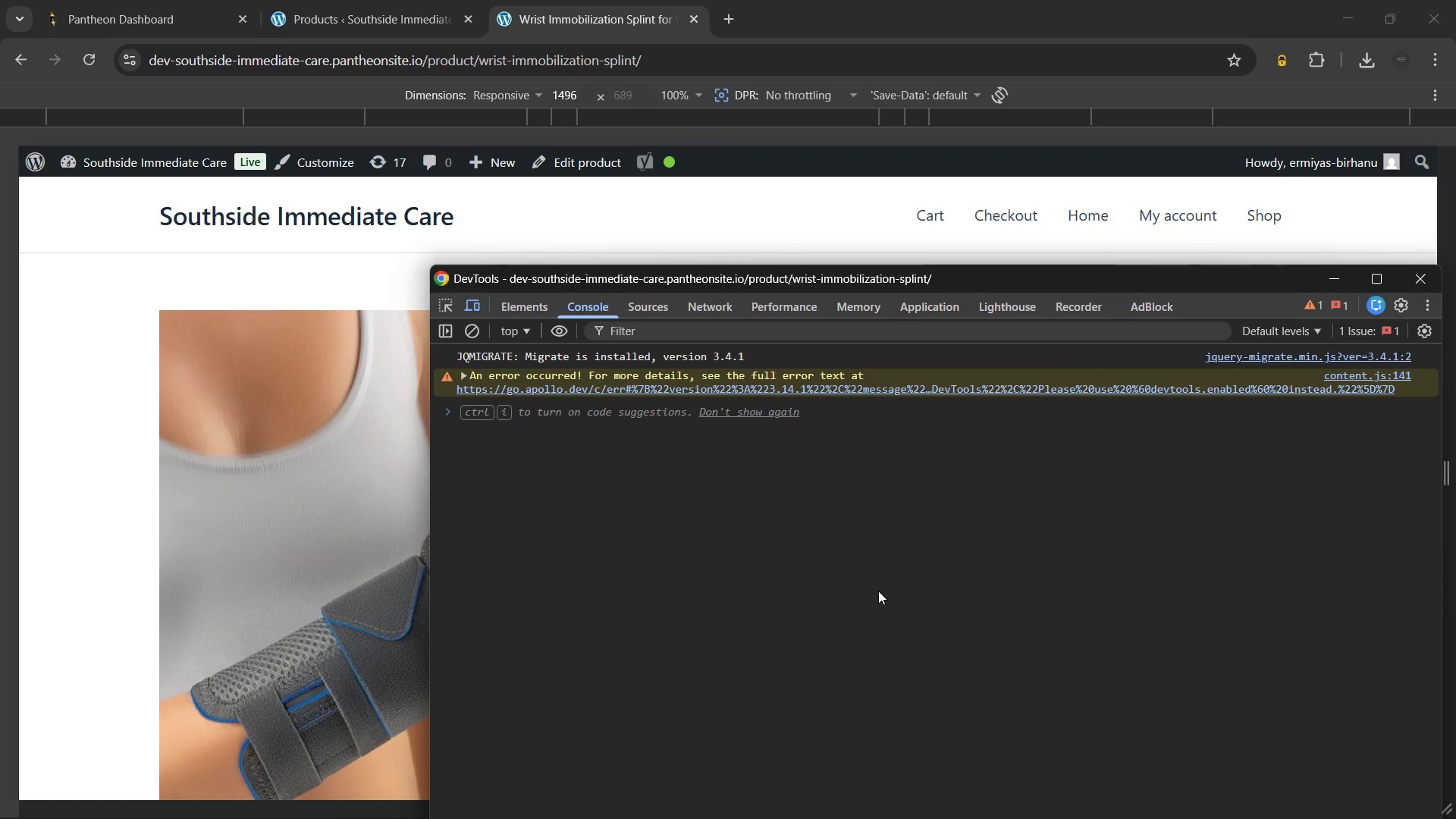 
key(Control+Shift+P)
 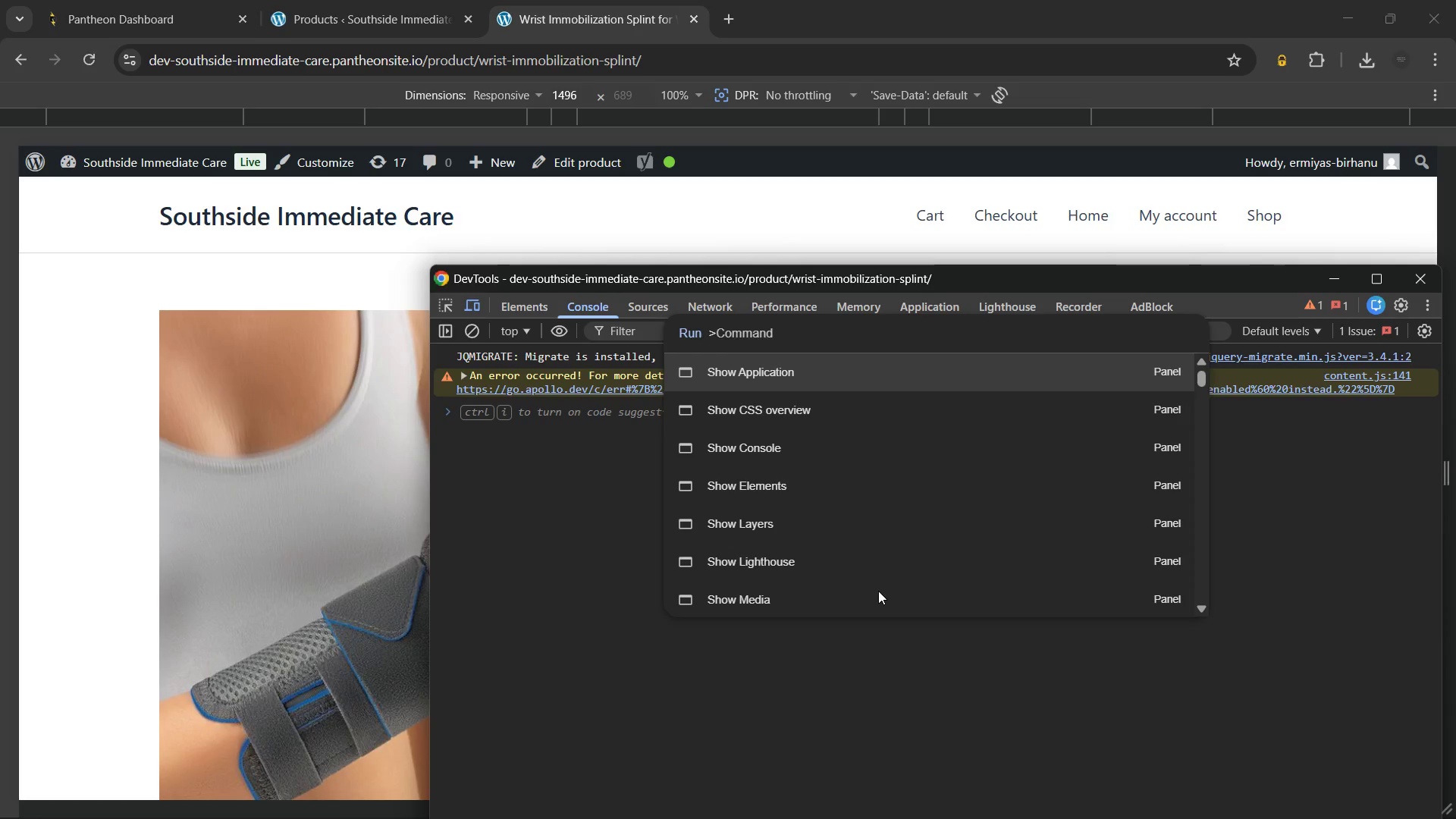 
type(ful)
 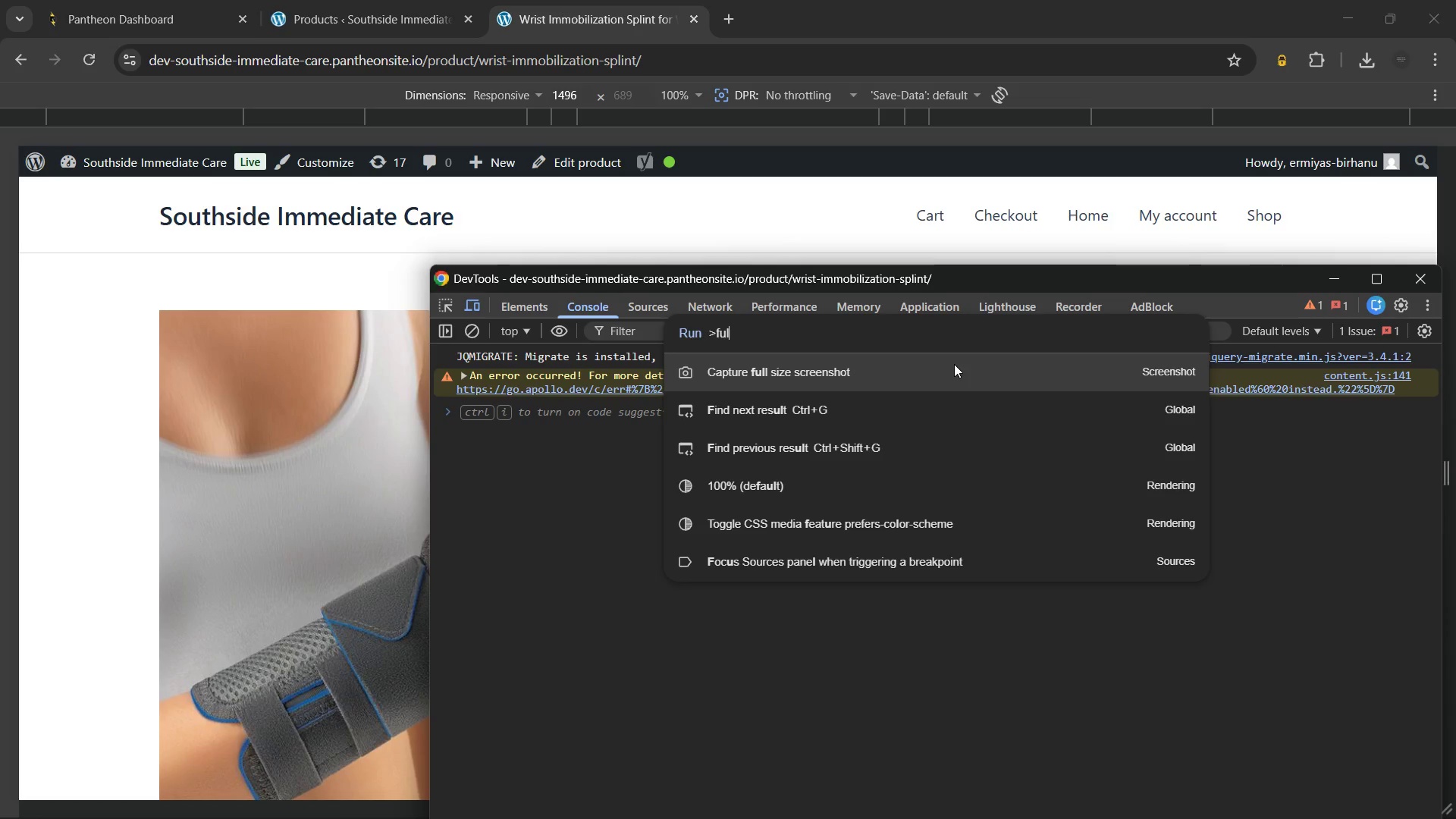 
left_click([954, 364])
 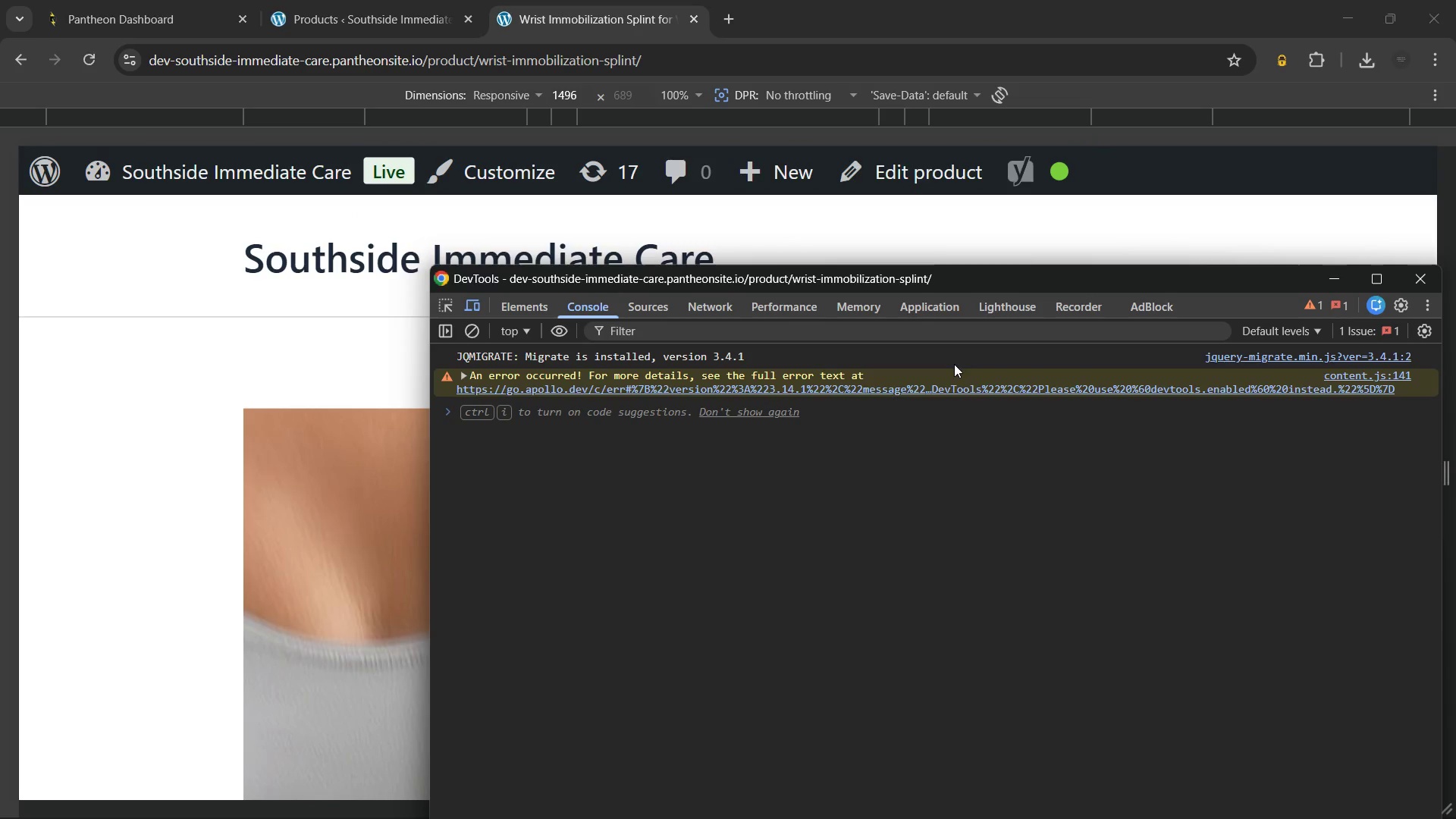 
wait(8.23)
 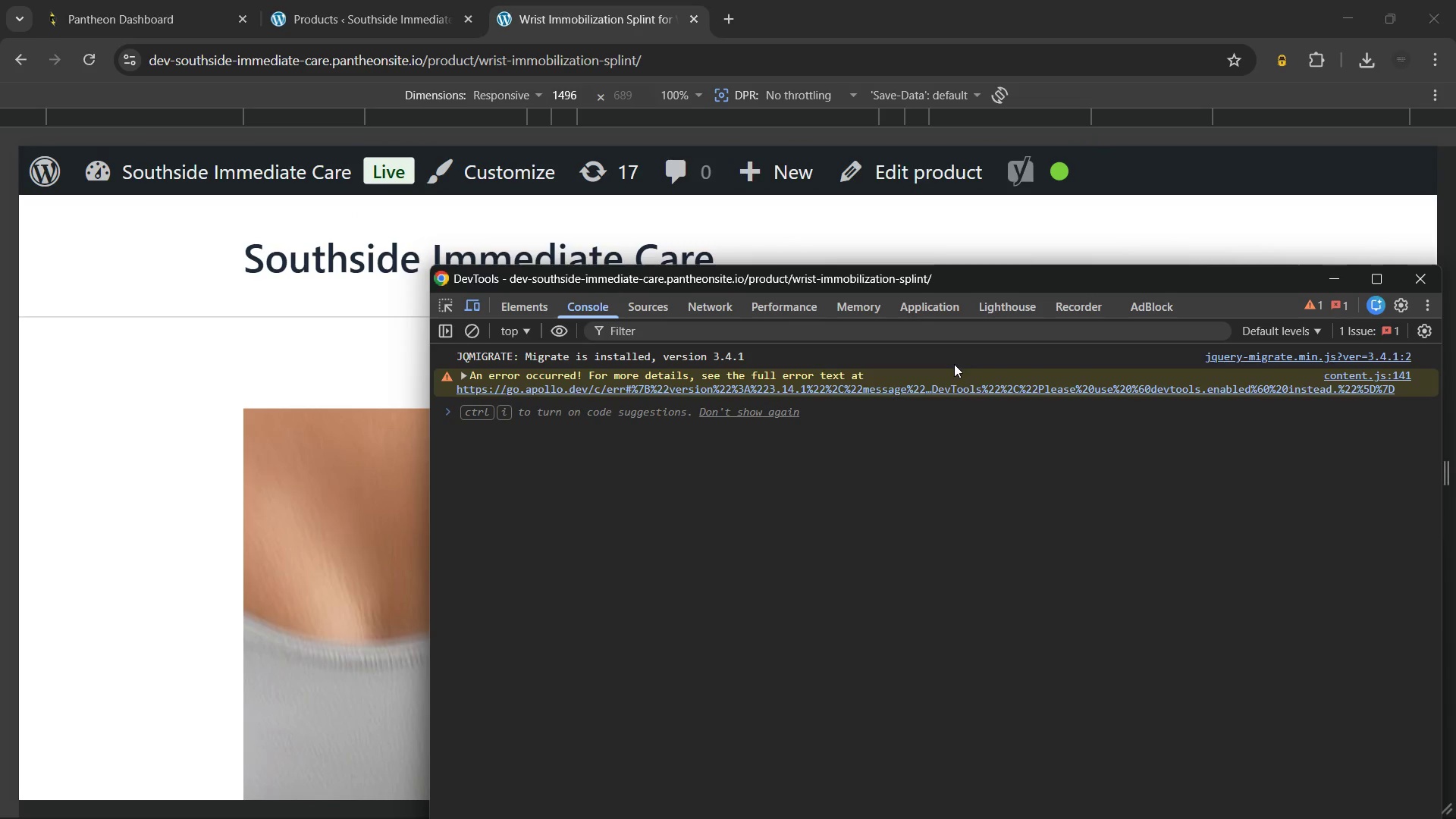 
left_click([708, 323])
 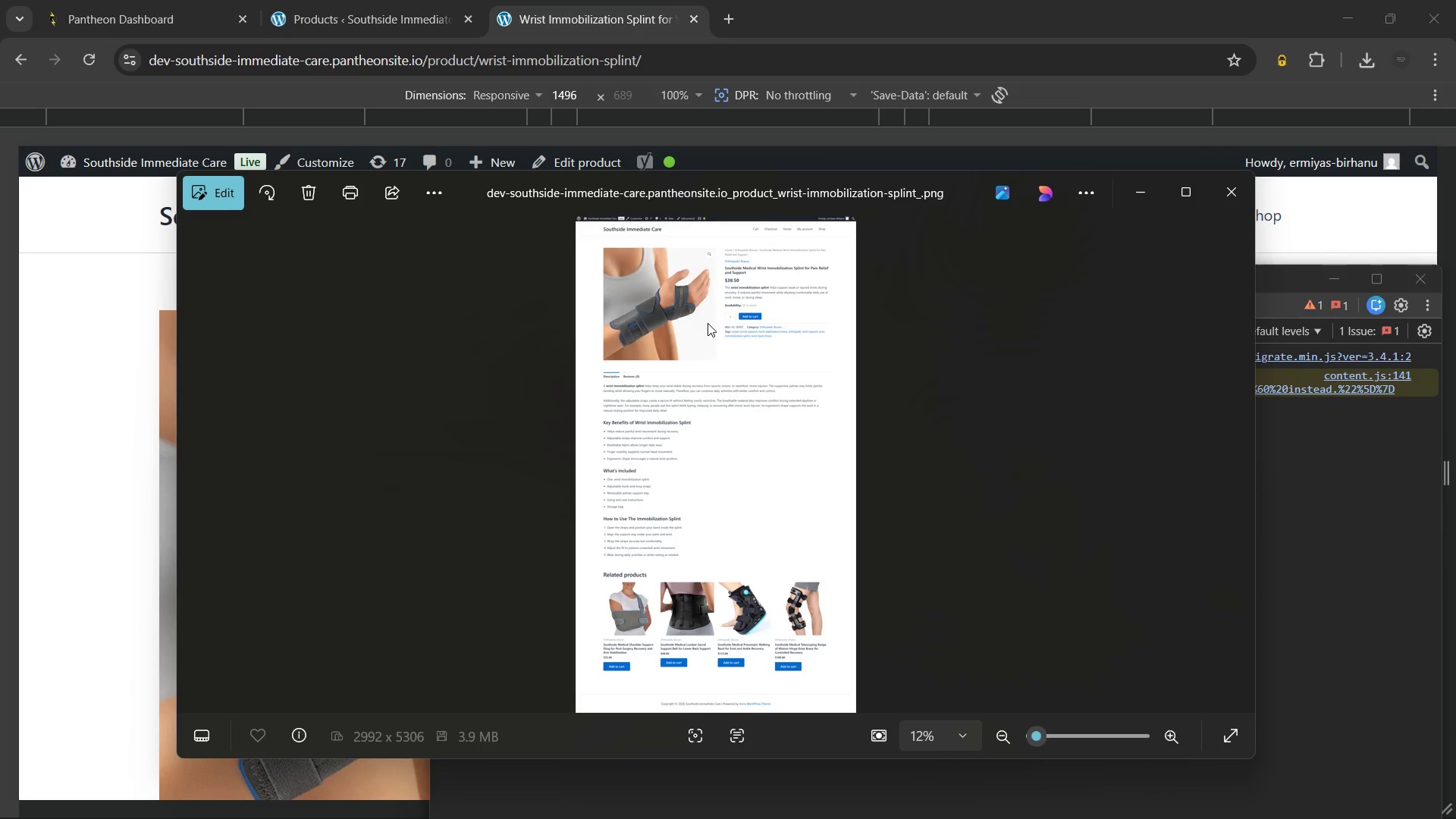 
scroll: coordinate [736, 489], scroll_direction: up, amount: 8.0
 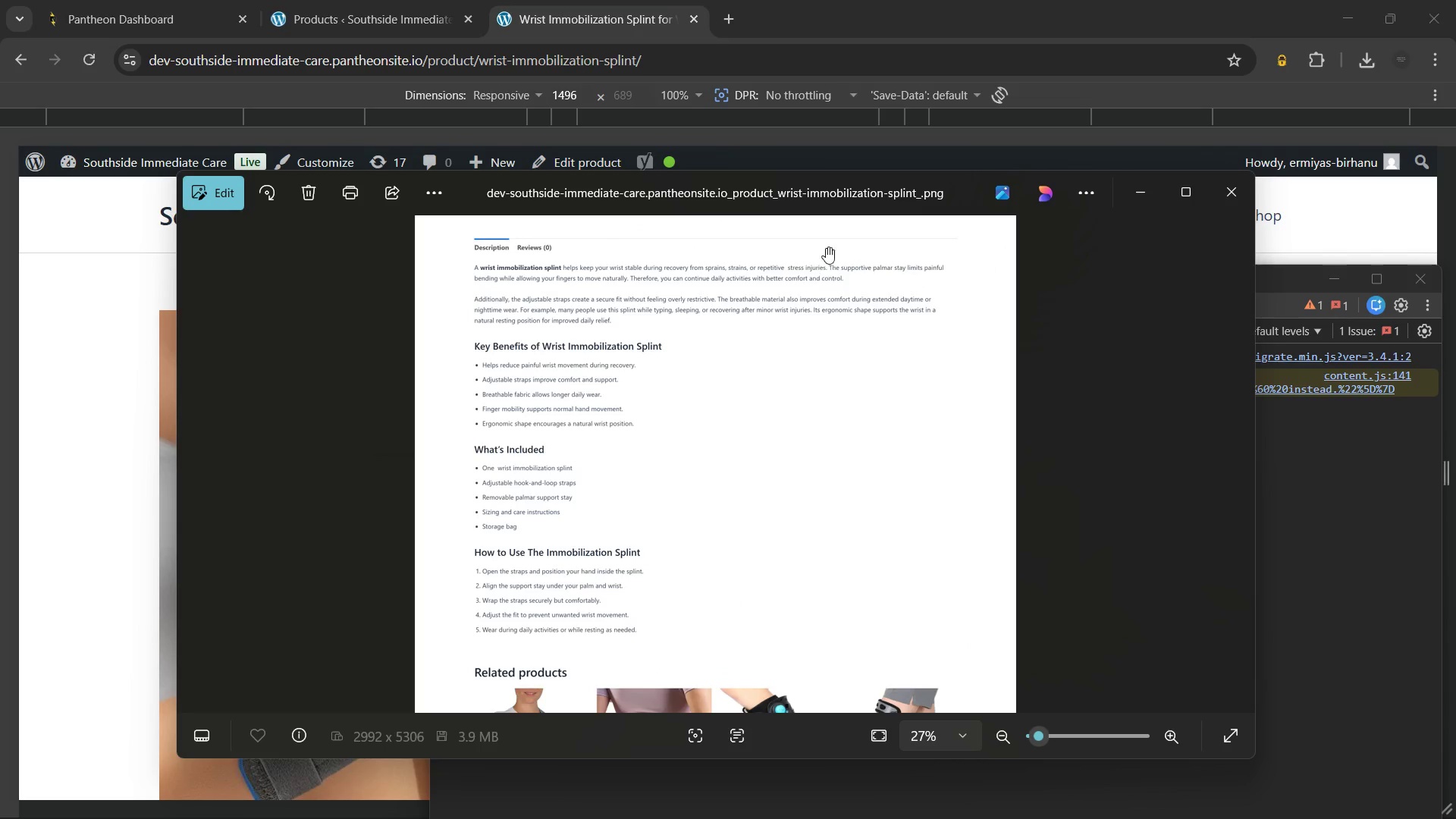 
left_click_drag(start_coordinate=[826, 247], to_coordinate=[907, 538])
 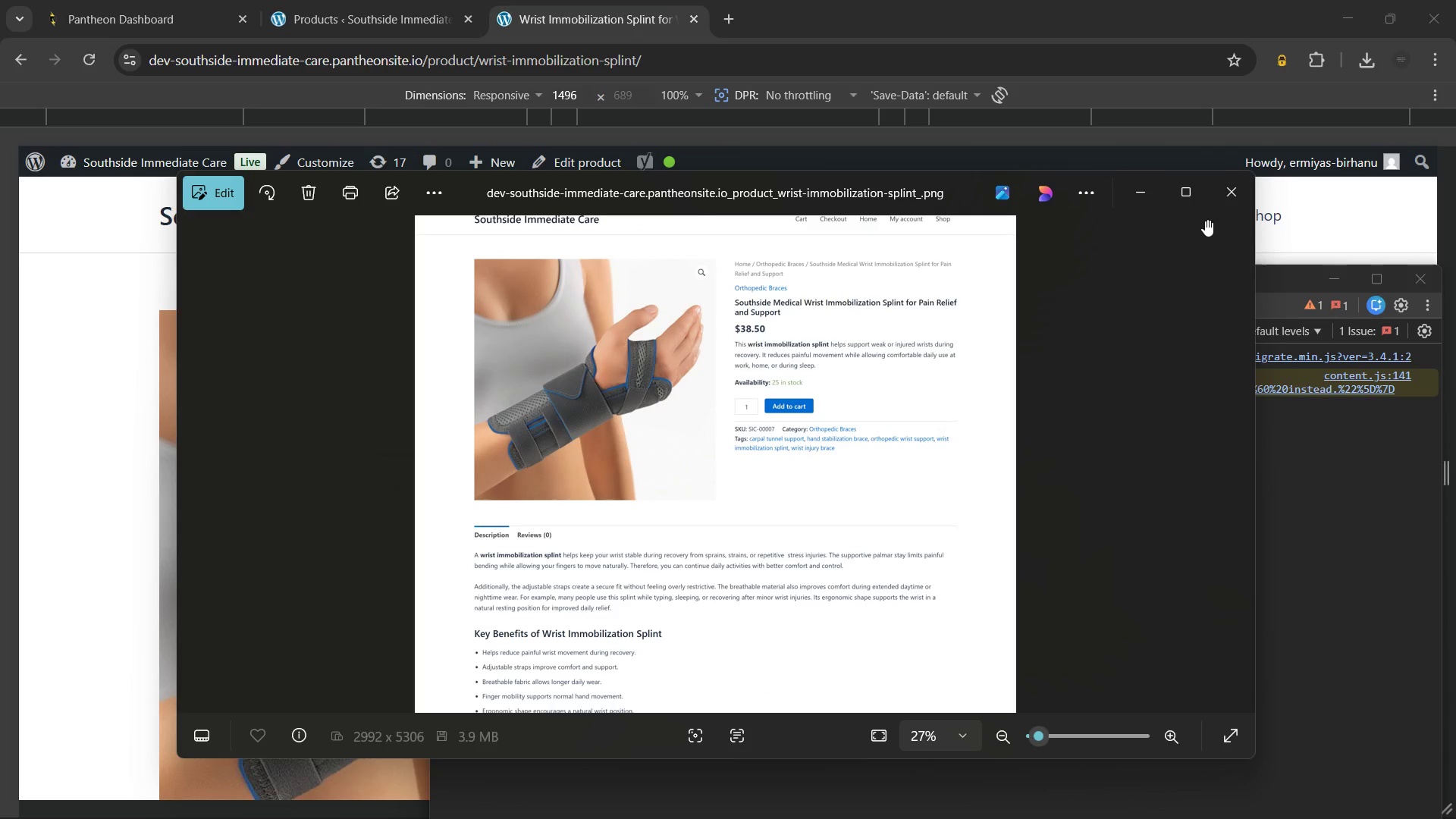 
left_click([1219, 202])
 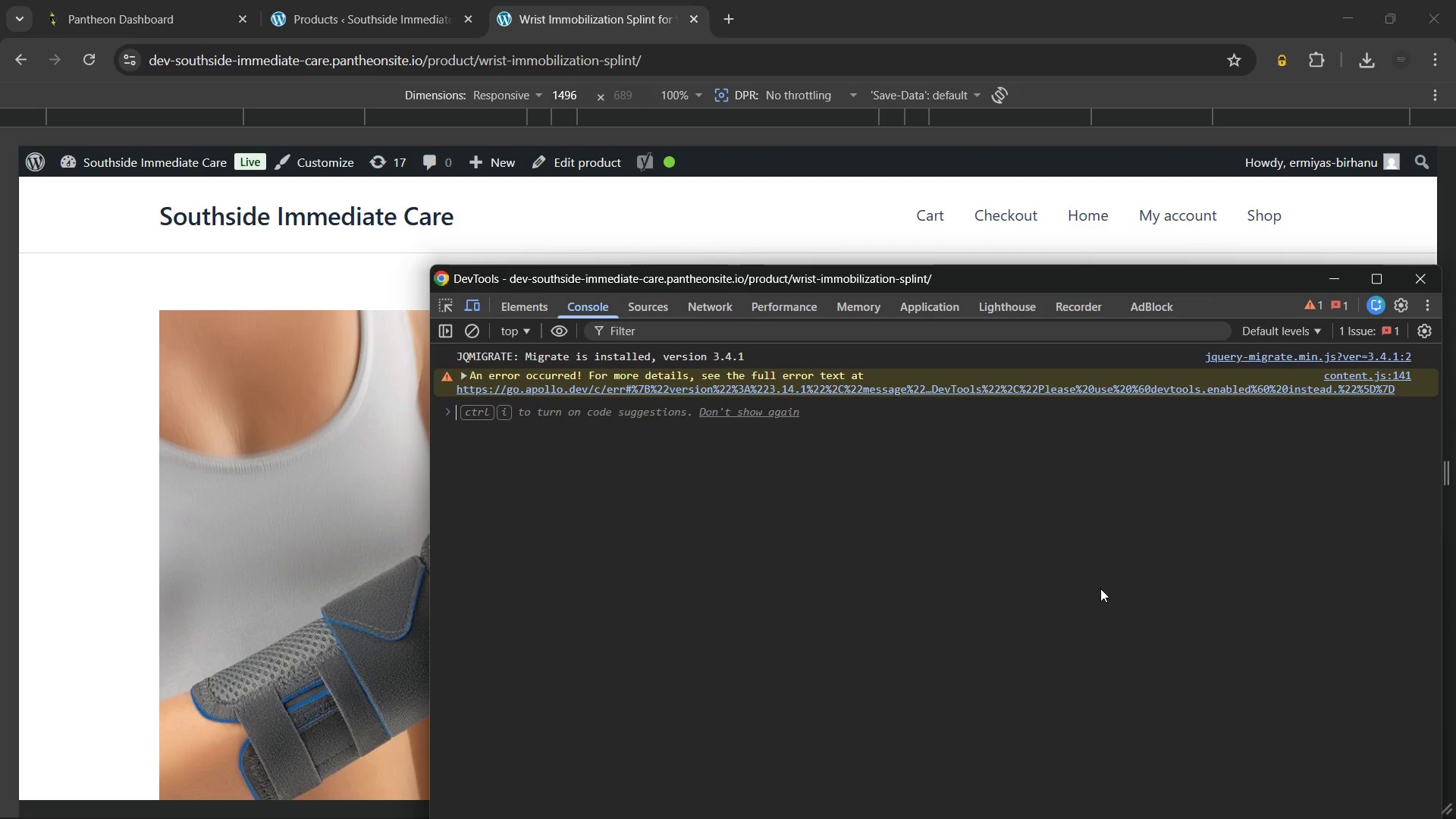 
key(Meta+MetaLeft)
 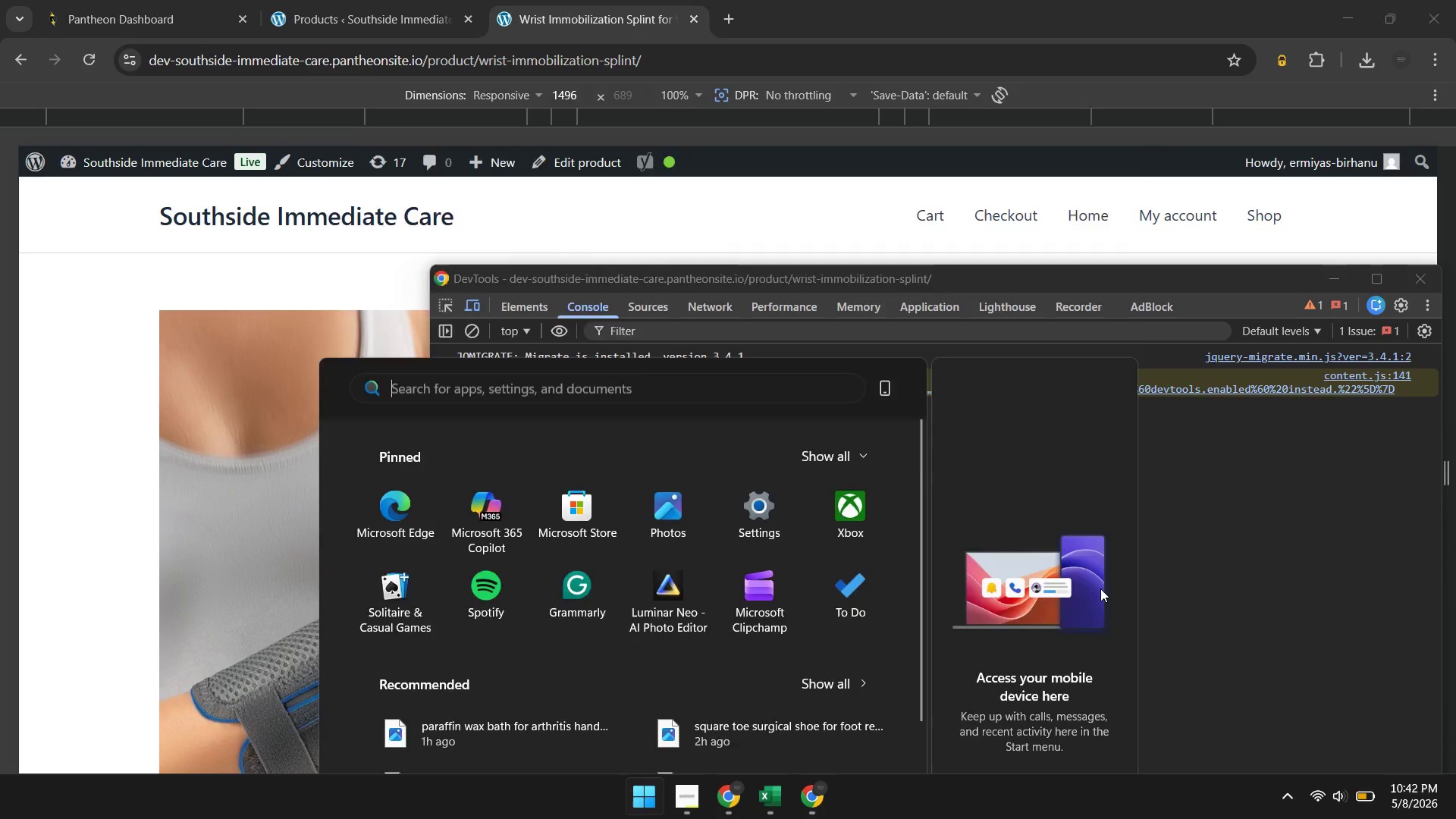 
key(Meta+MetaLeft)
 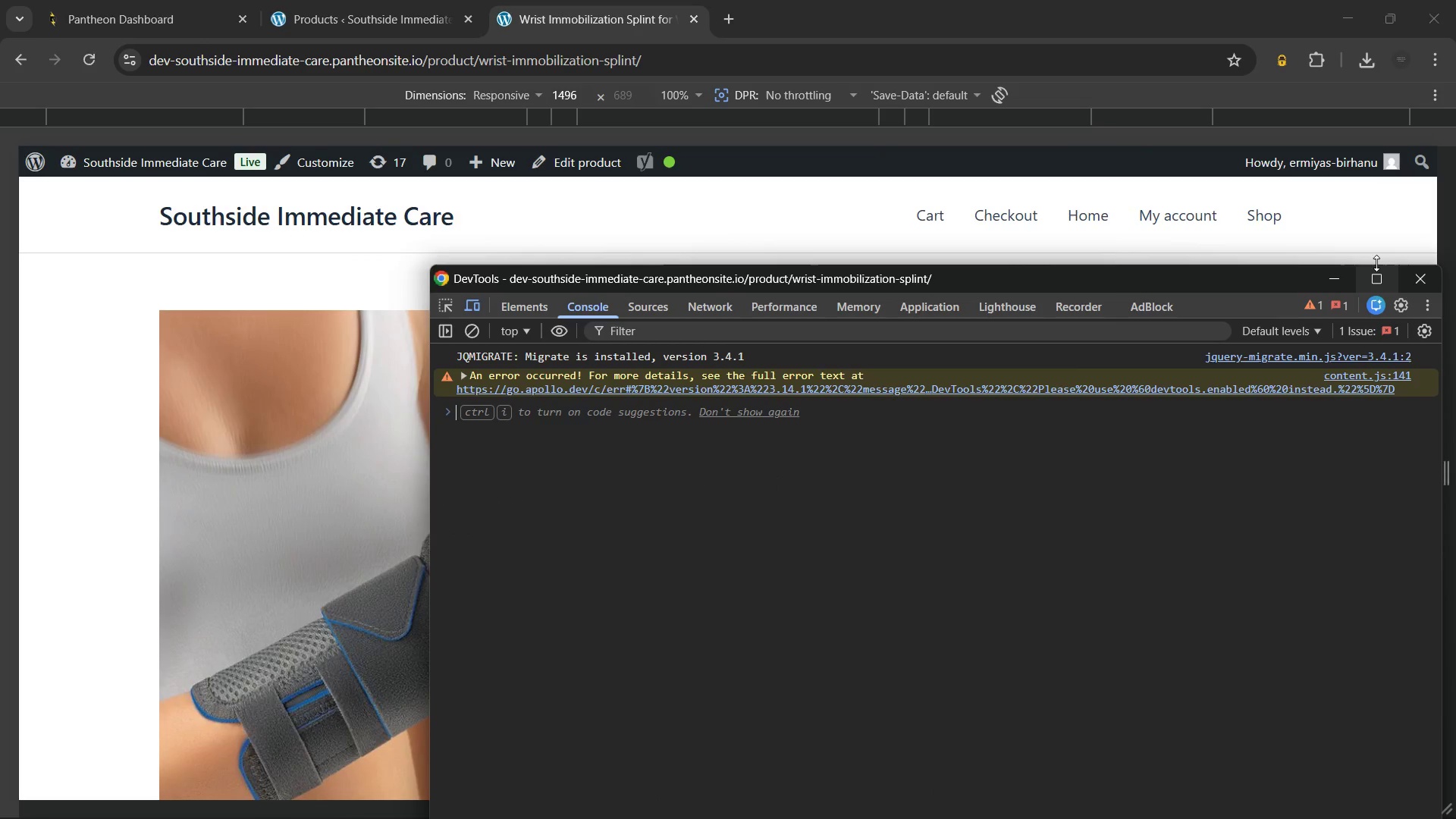 
left_click([1412, 275])
 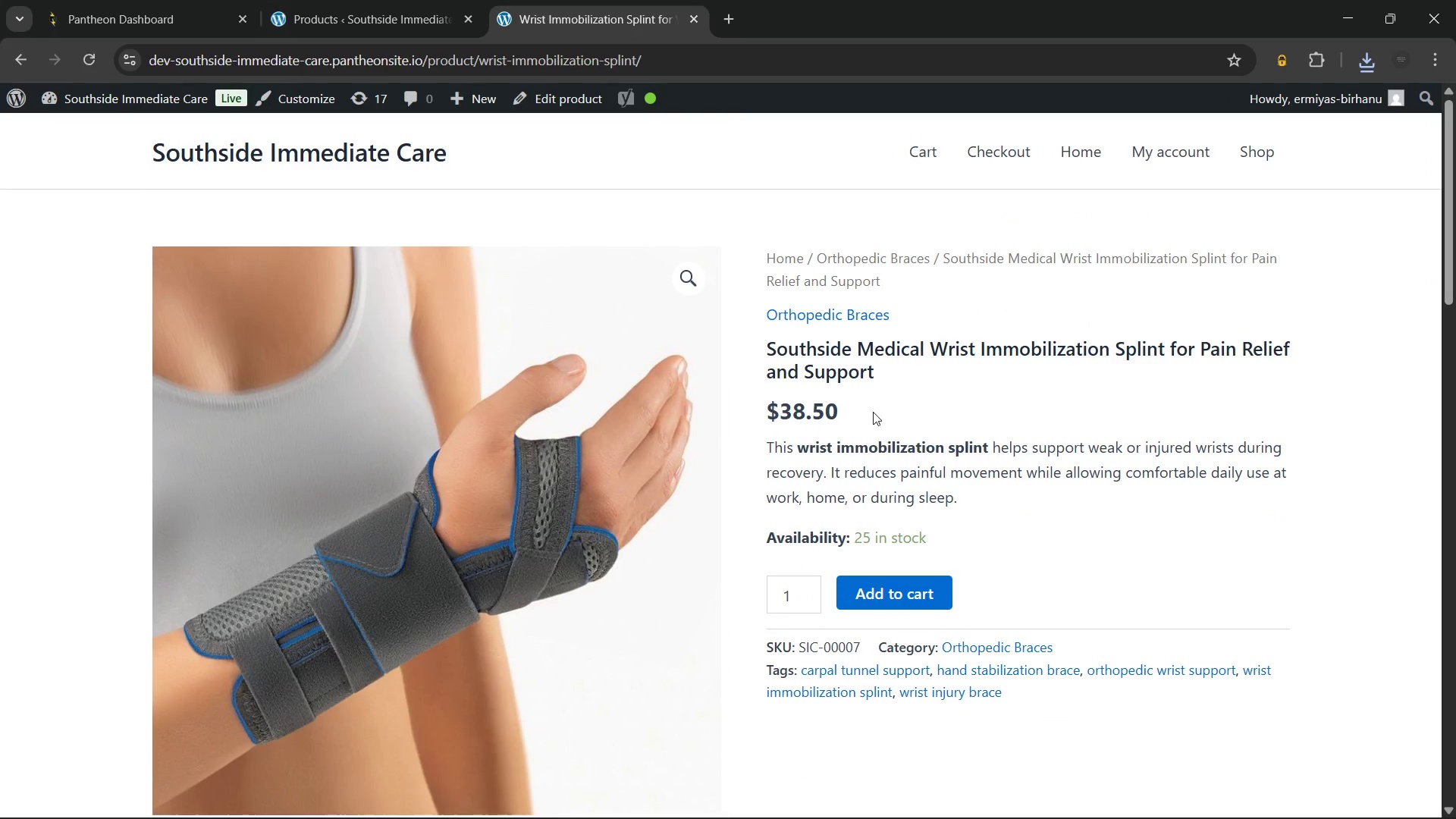 
scroll: coordinate [873, 412], scroll_direction: down, amount: 8.0
 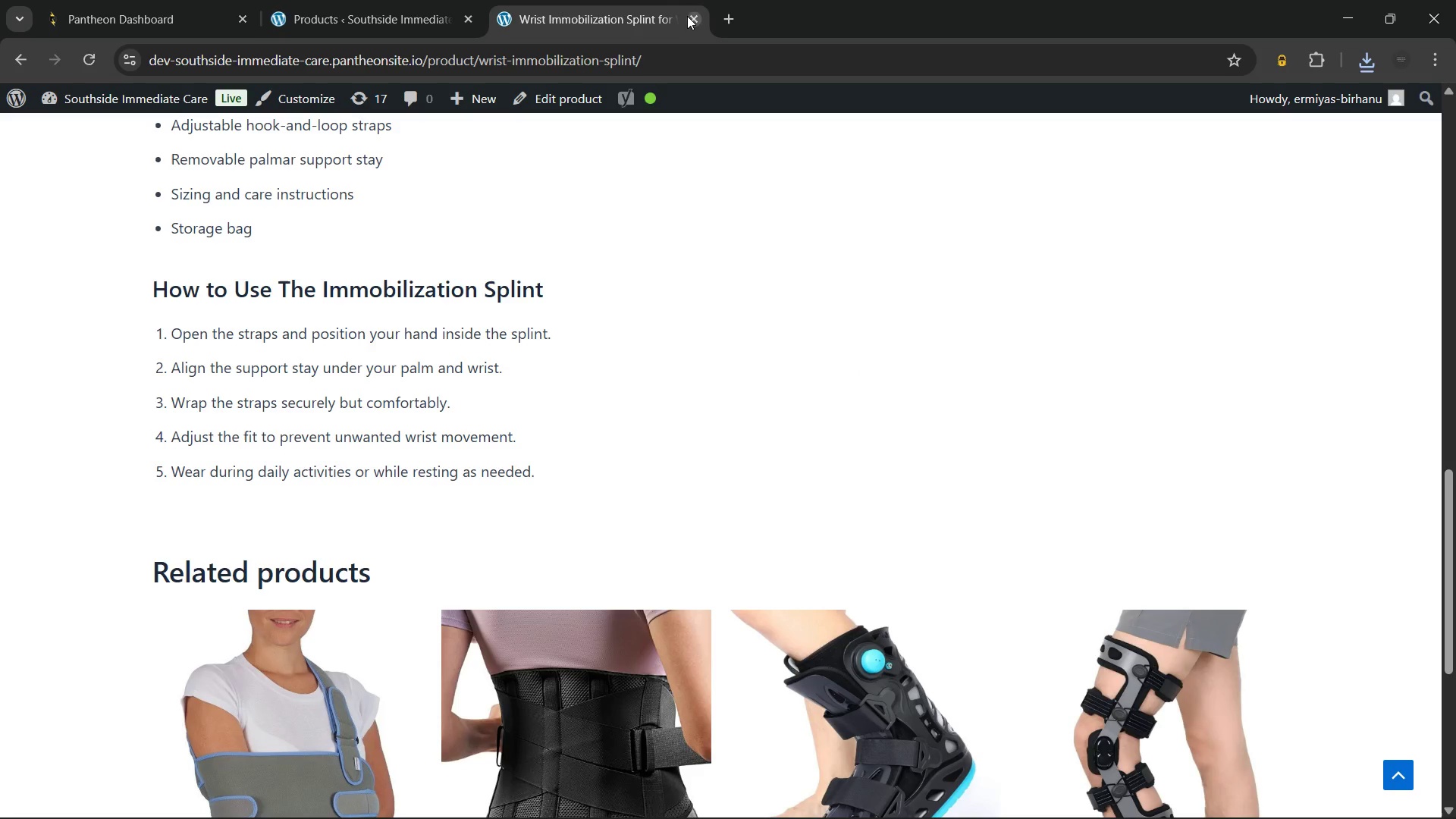 
left_click([691, 17])
 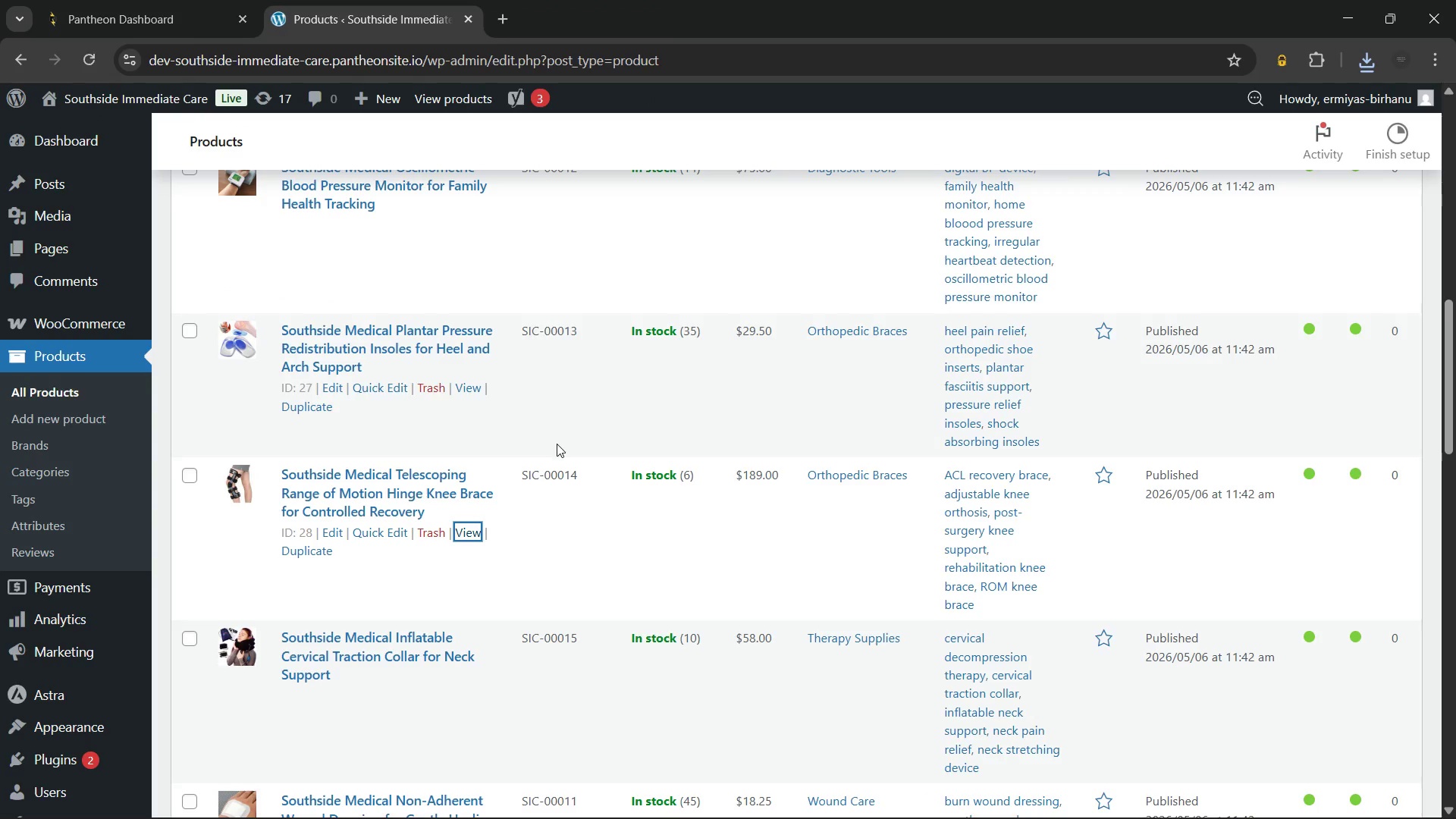 
scroll: coordinate [554, 470], scroll_direction: up, amount: 1.0
 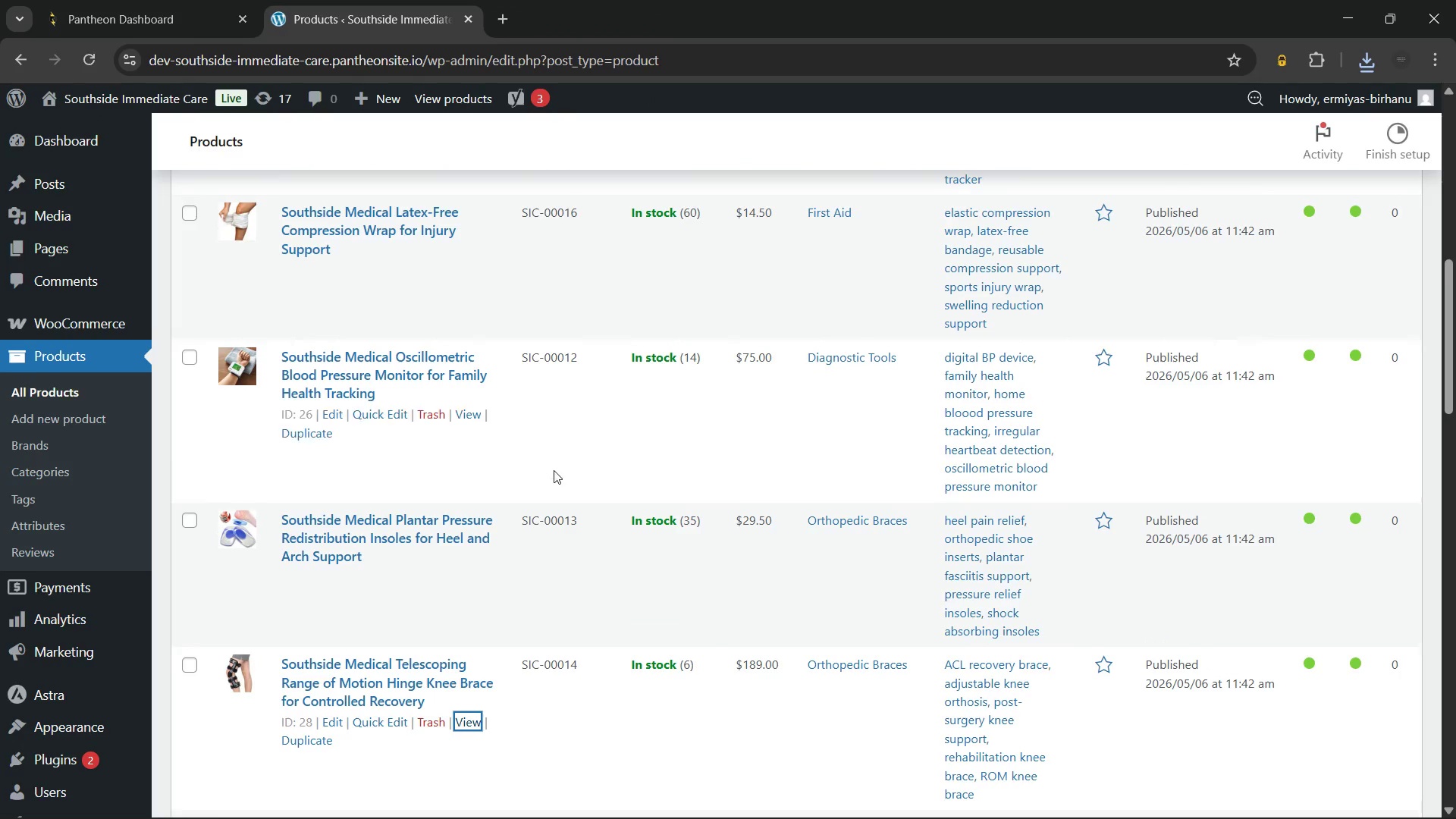 
scroll: coordinate [554, 470], scroll_direction: down, amount: 3.0
 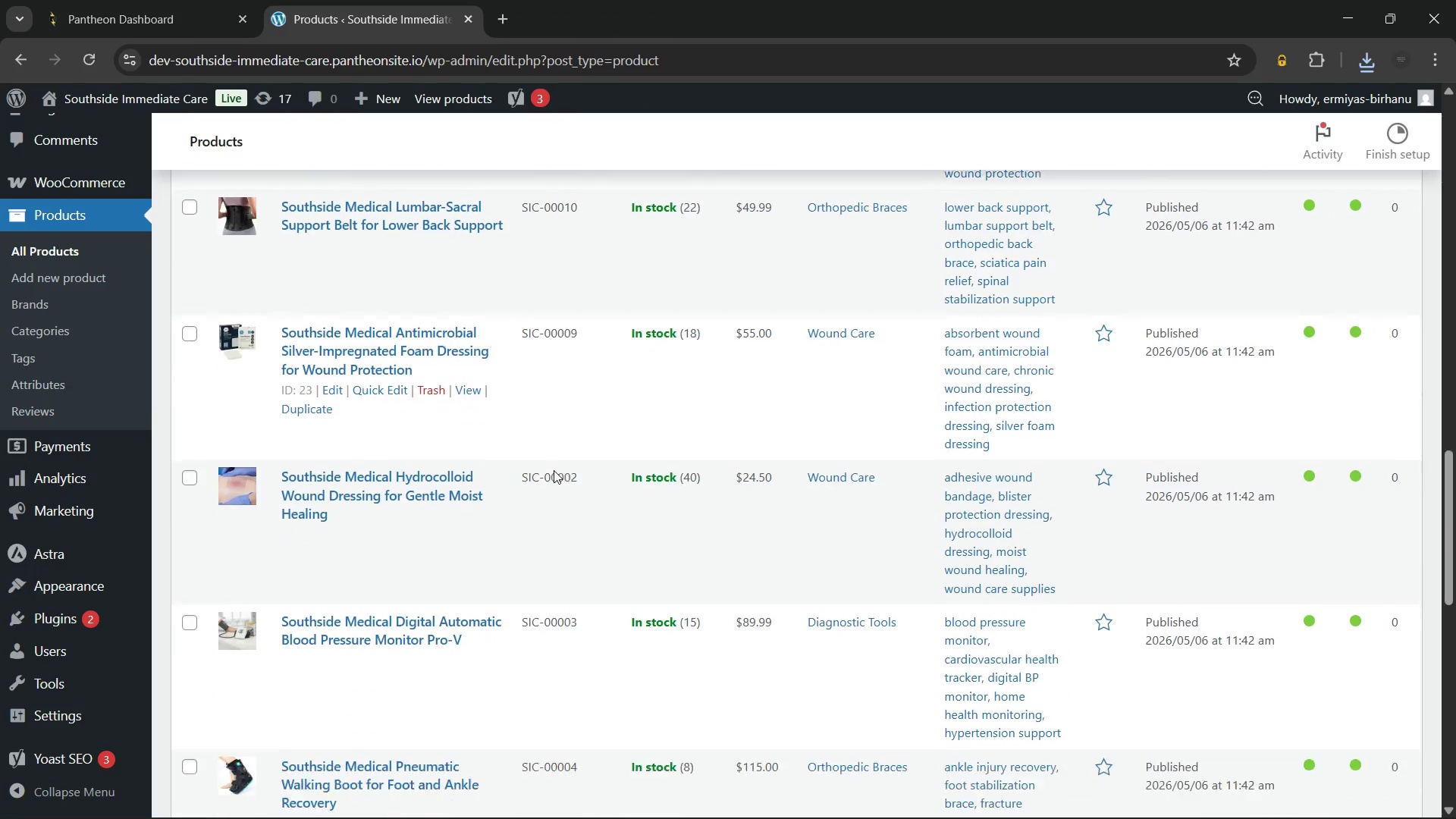 
scroll: coordinate [554, 470], scroll_direction: up, amount: 1.0
 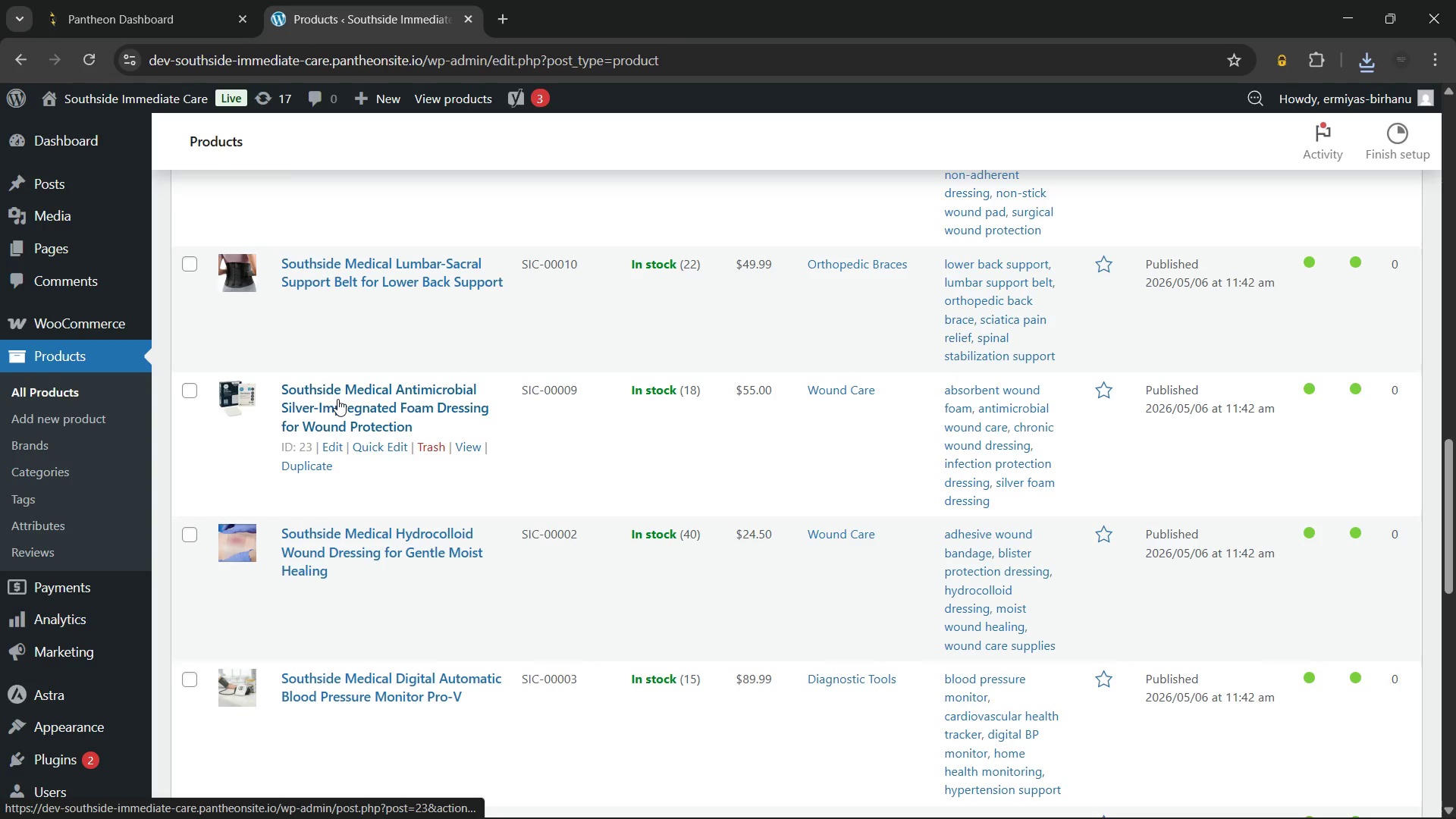 
hold_key(key=ControlLeft, duration=0.58)
 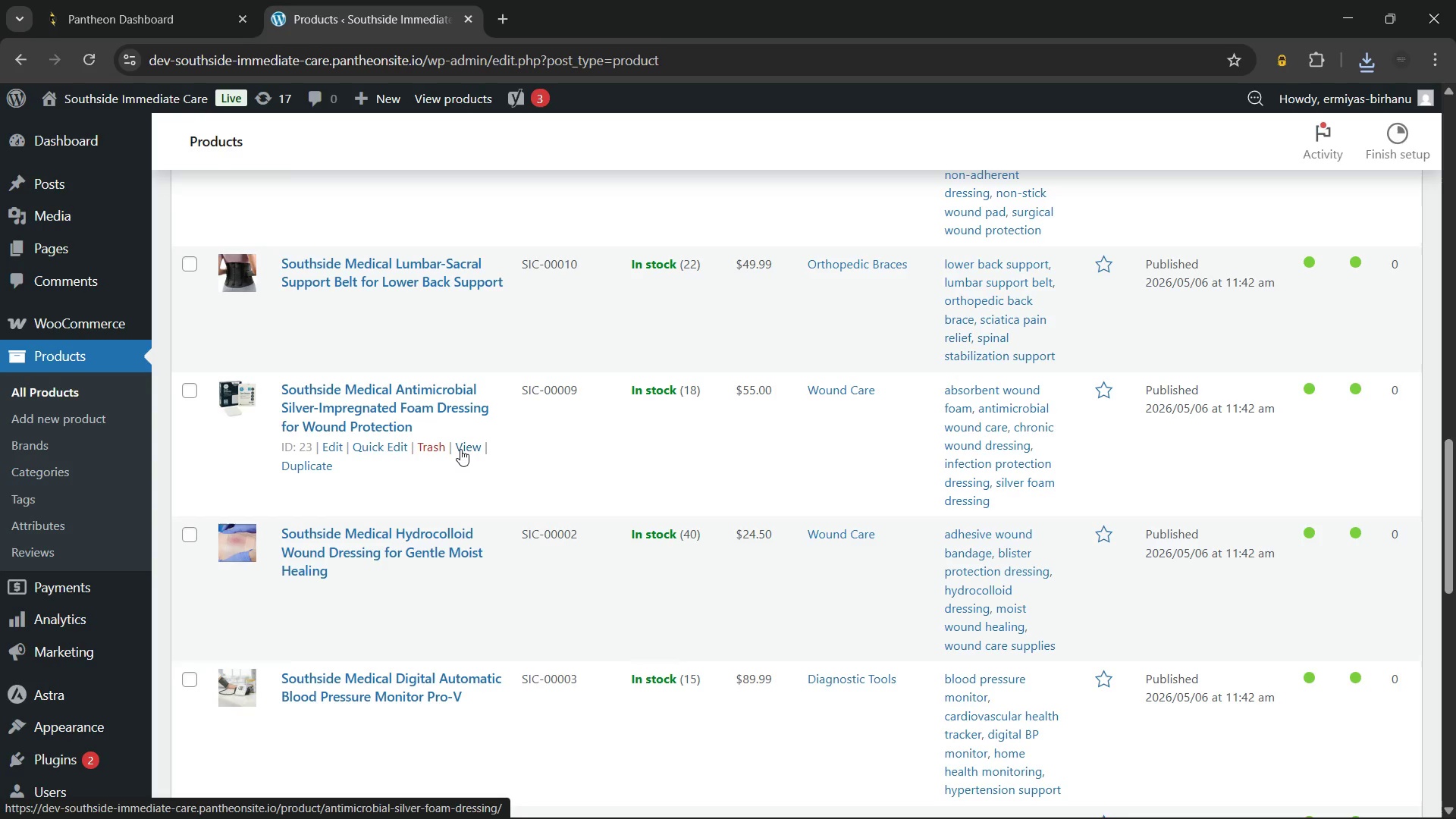 
hold_key(key=ControlLeft, duration=0.67)
left_click([460, 449])
 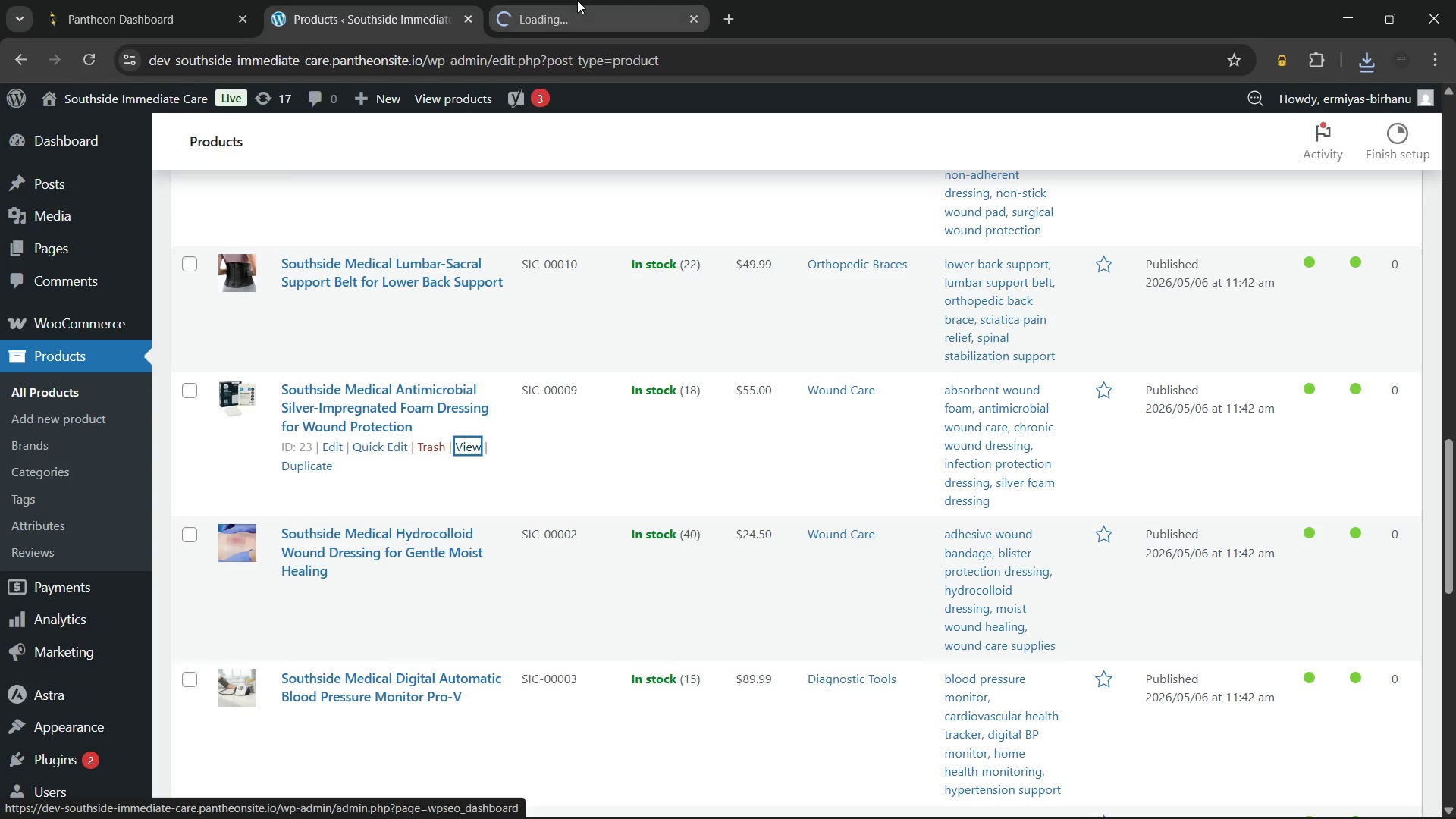 
left_click([577, 0])
 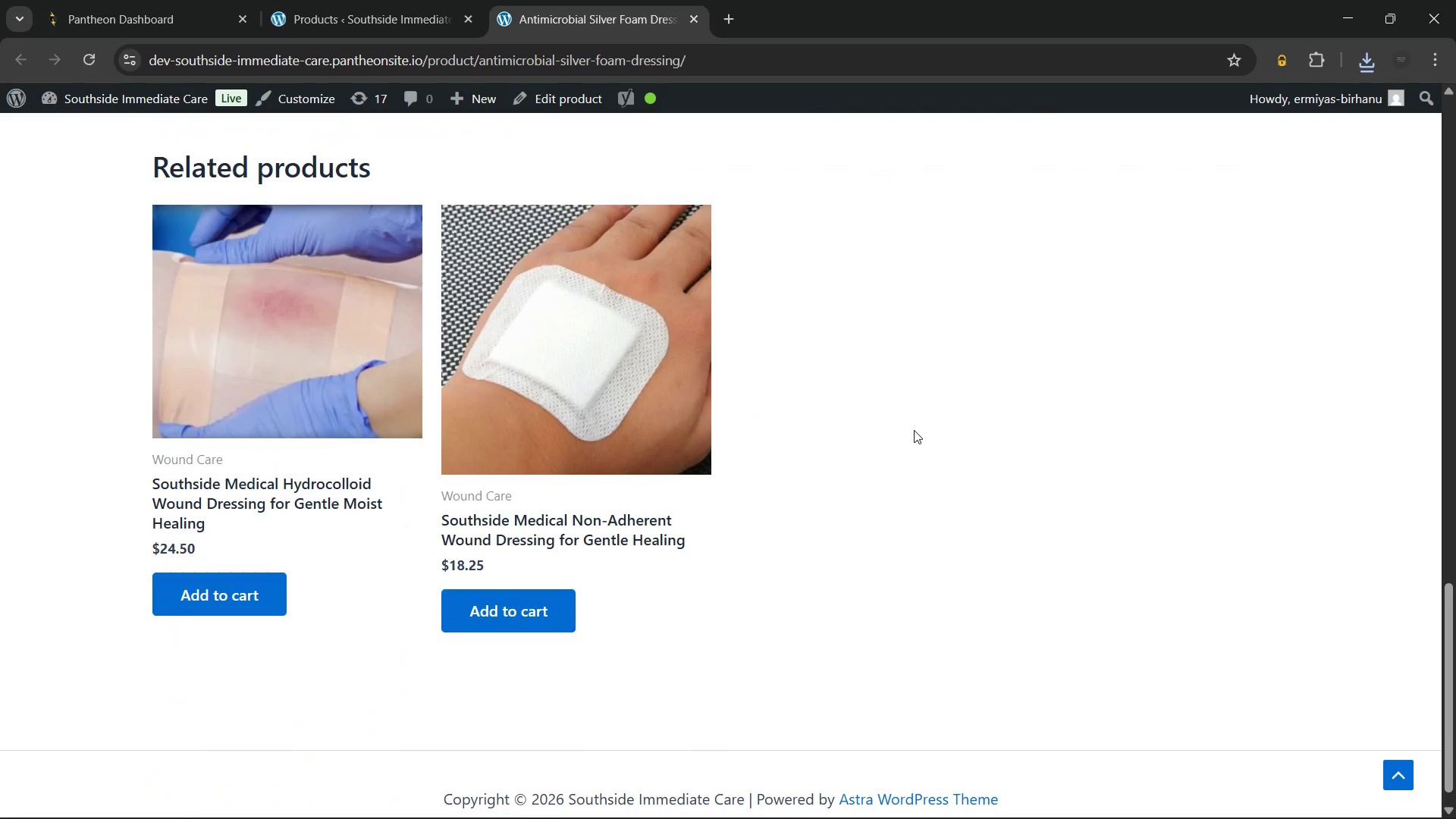 
wait(16.38)
 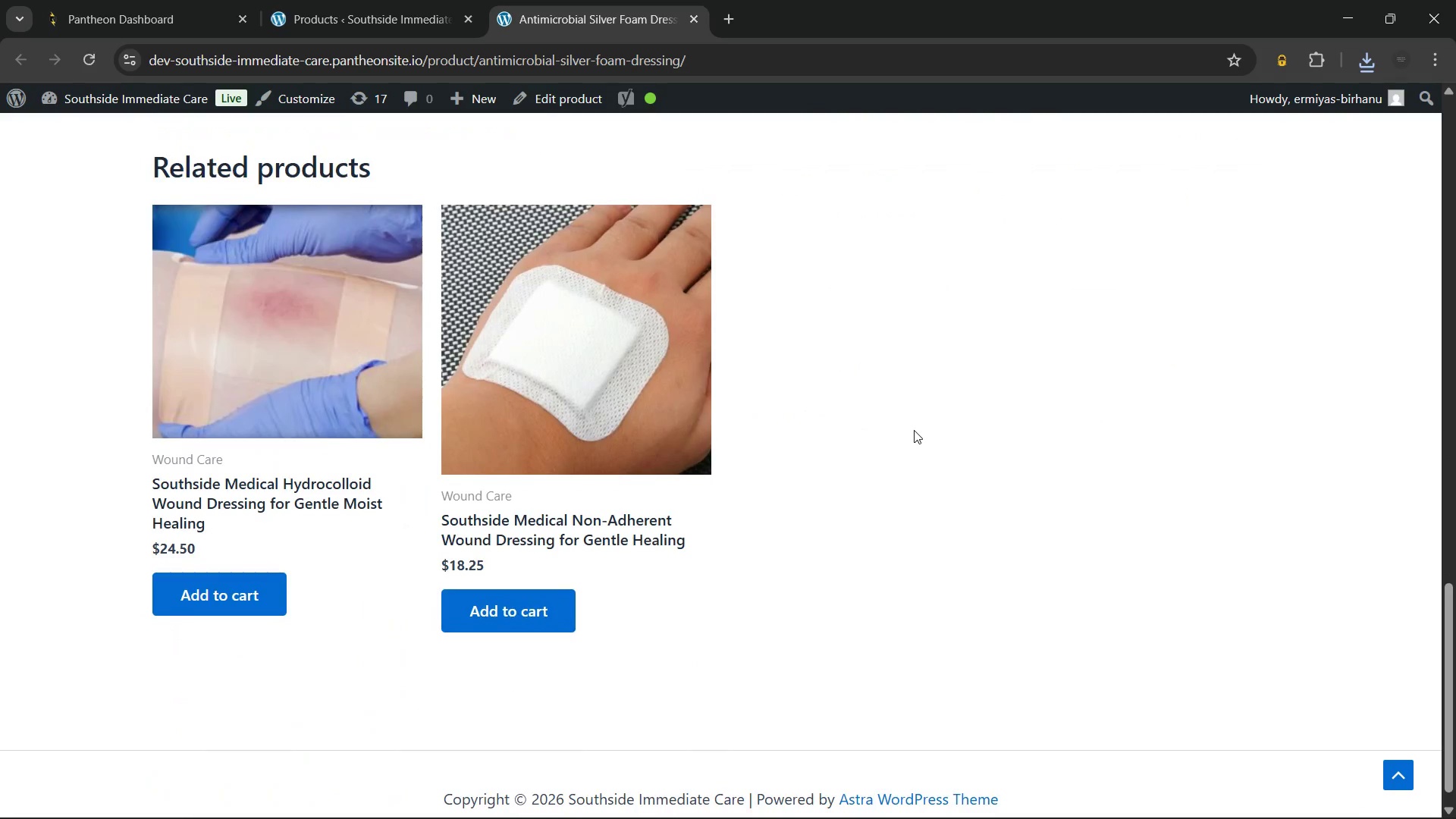 
right_click([932, 366])
 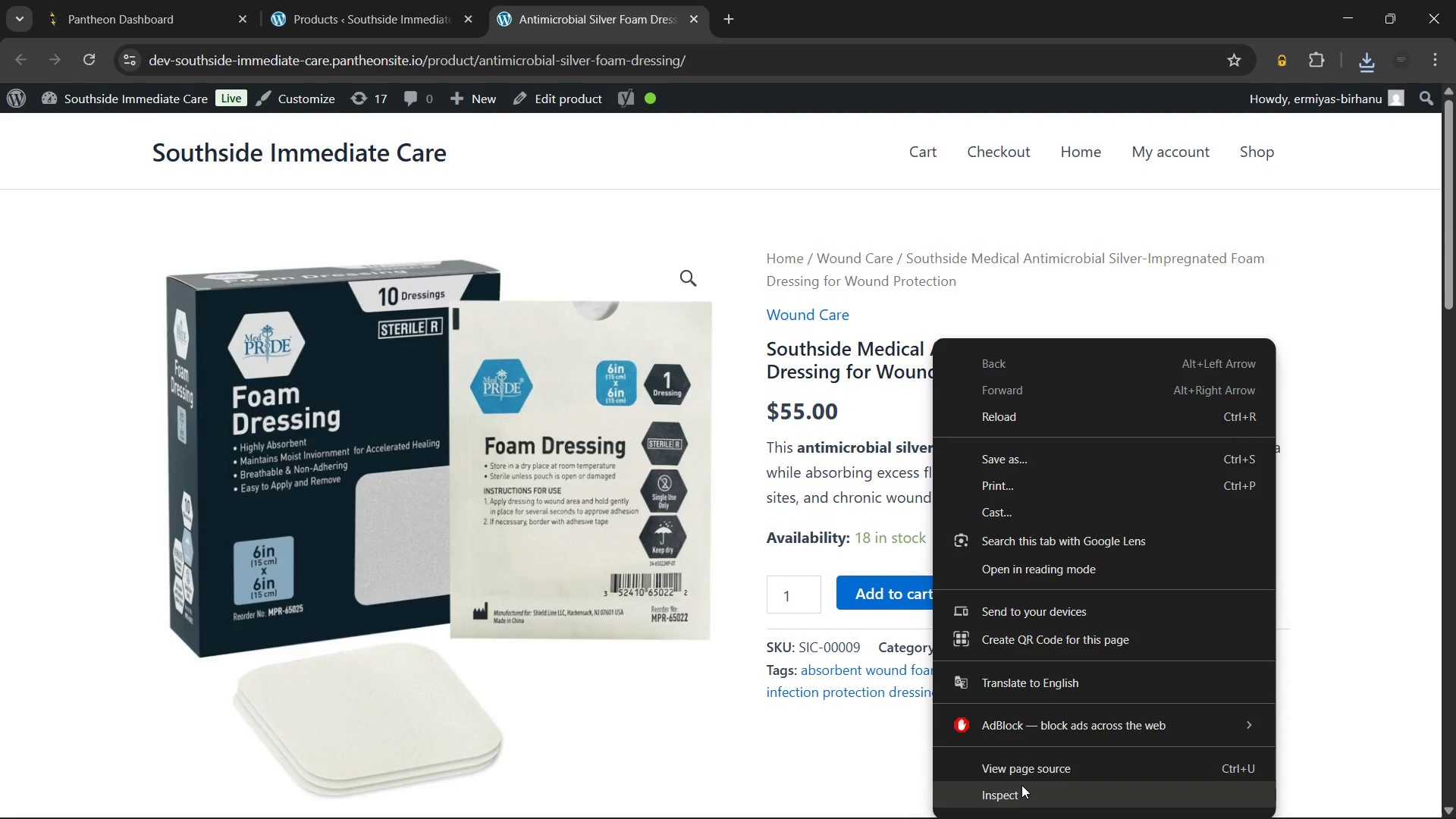 
left_click([1021, 785])
 